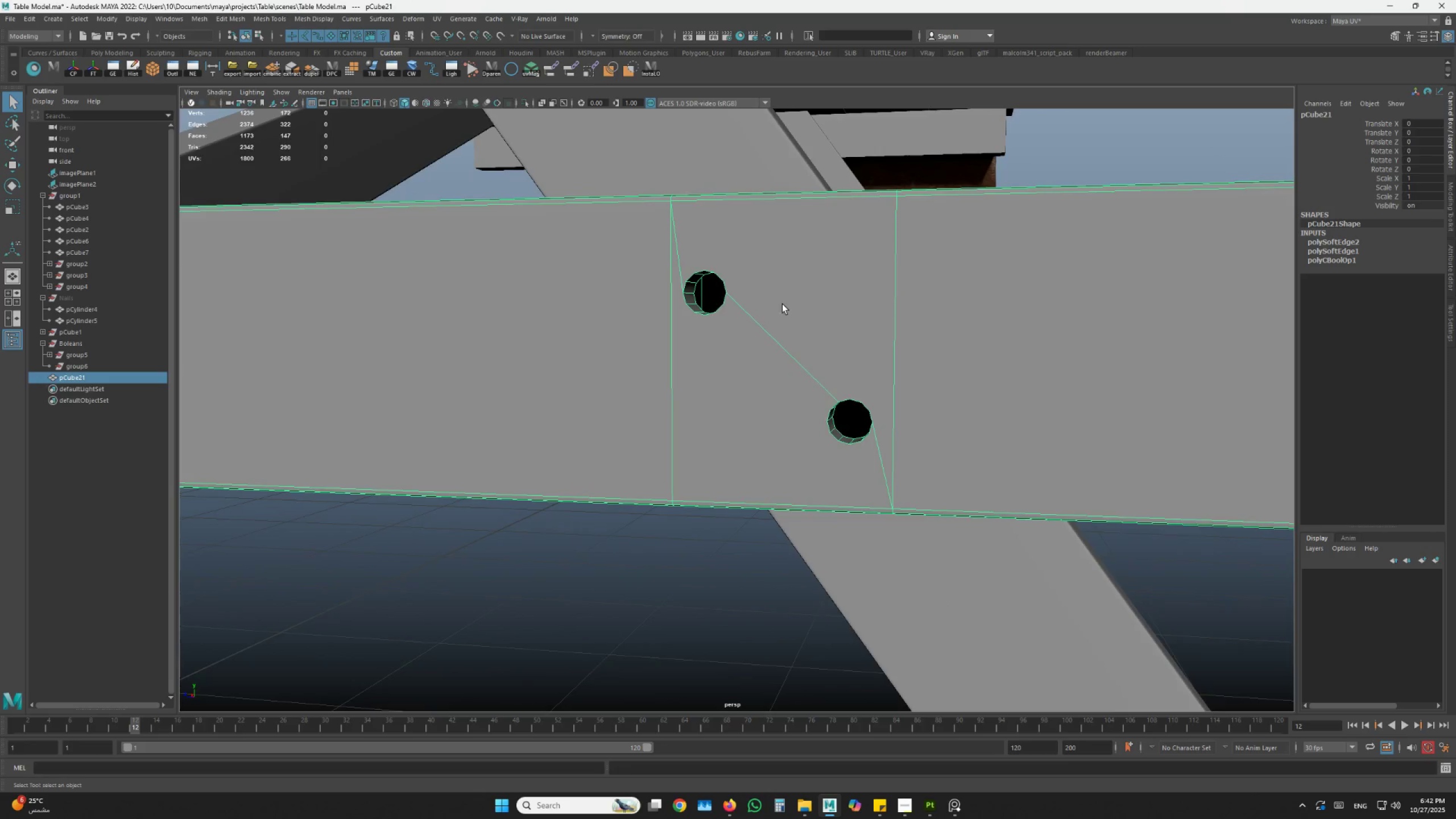 
hold_key(key=AltLeft, duration=0.55)
left_click_drag(start_coordinate=[836, 301], to_coordinate=[782, 305])
 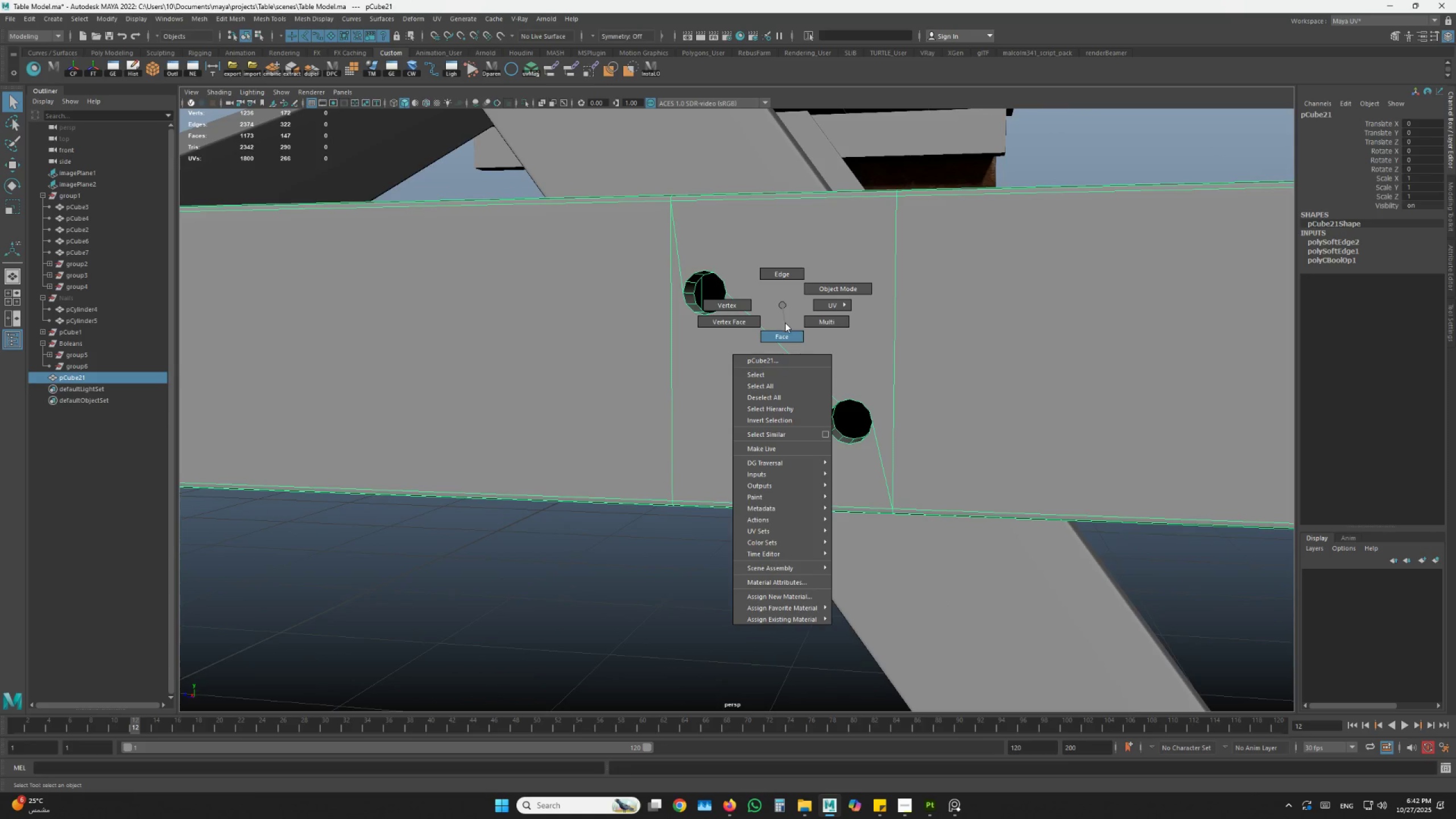 
left_click([795, 293])
 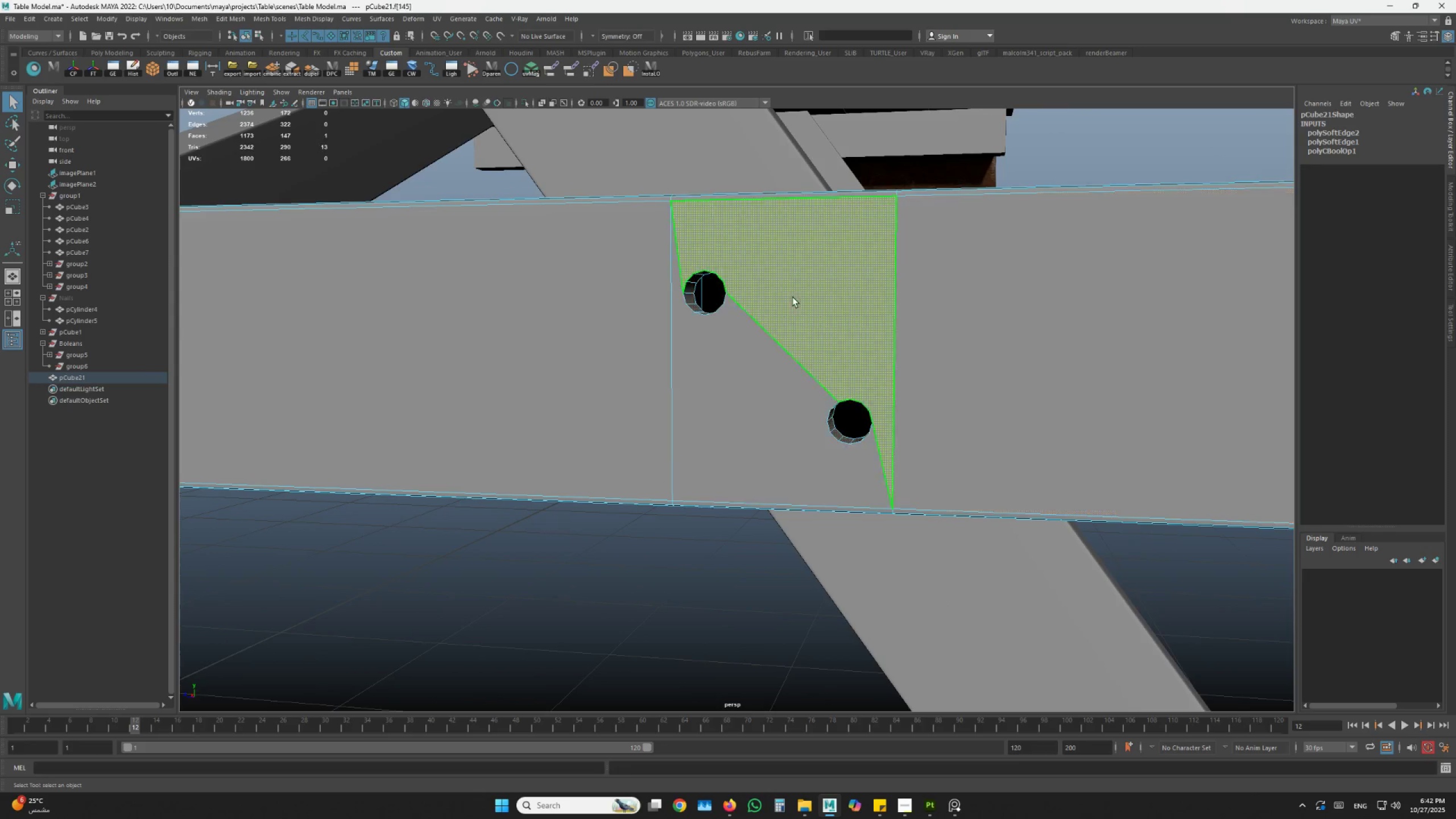 
key(Shift+ShiftLeft)
 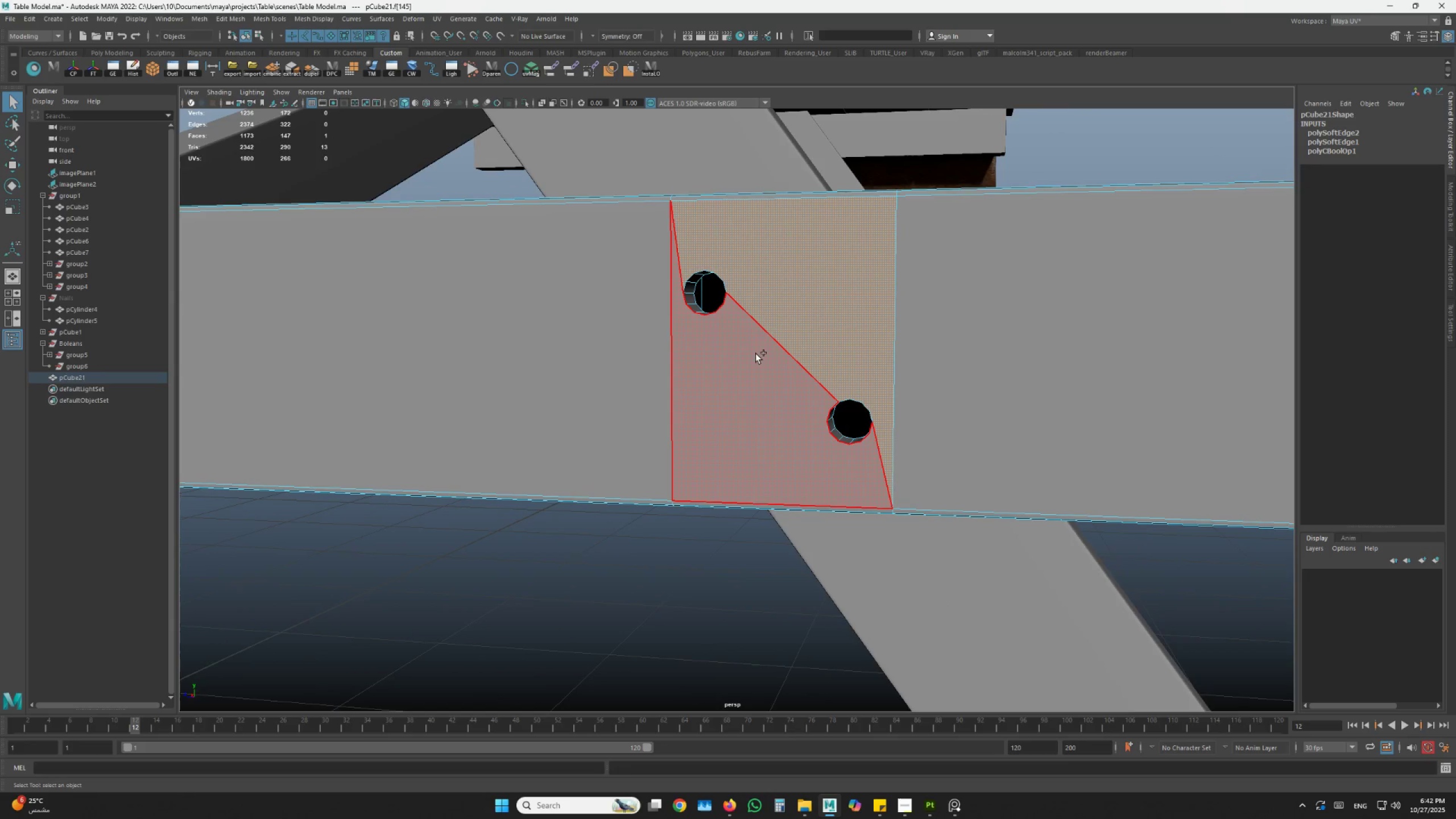 
double_click([755, 355])
 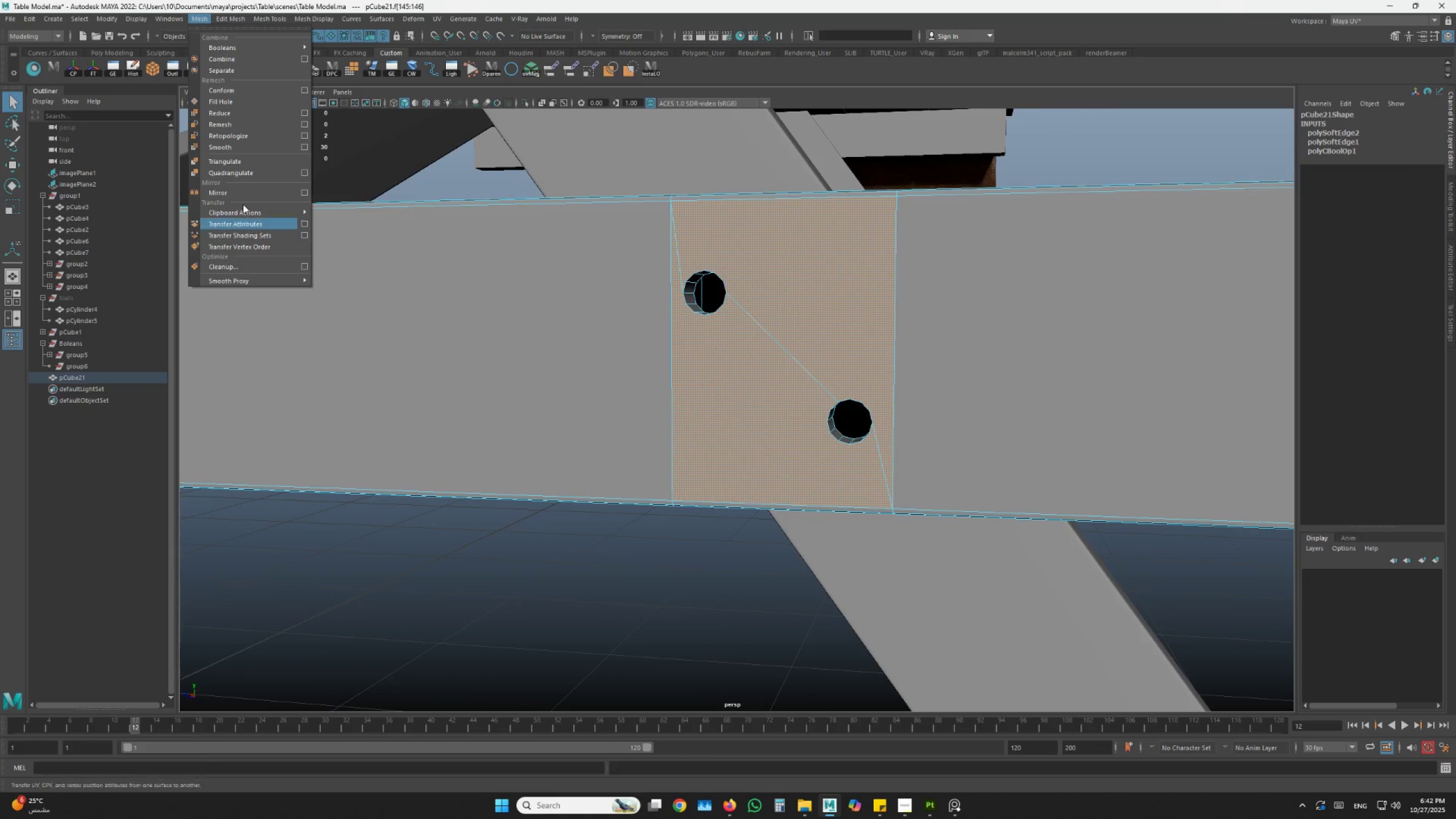 
left_click([251, 163])
 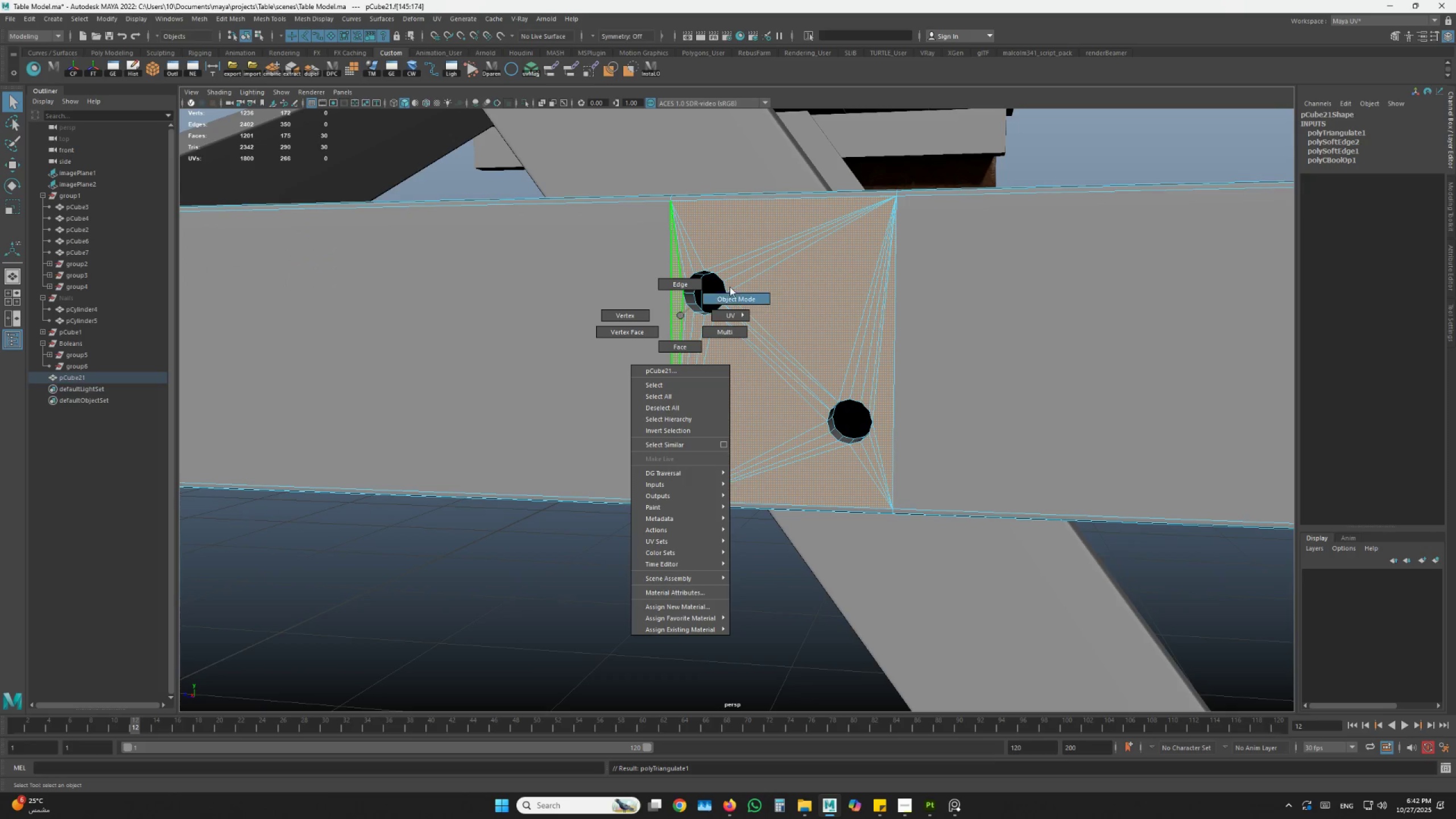 
left_click([1019, 350])
 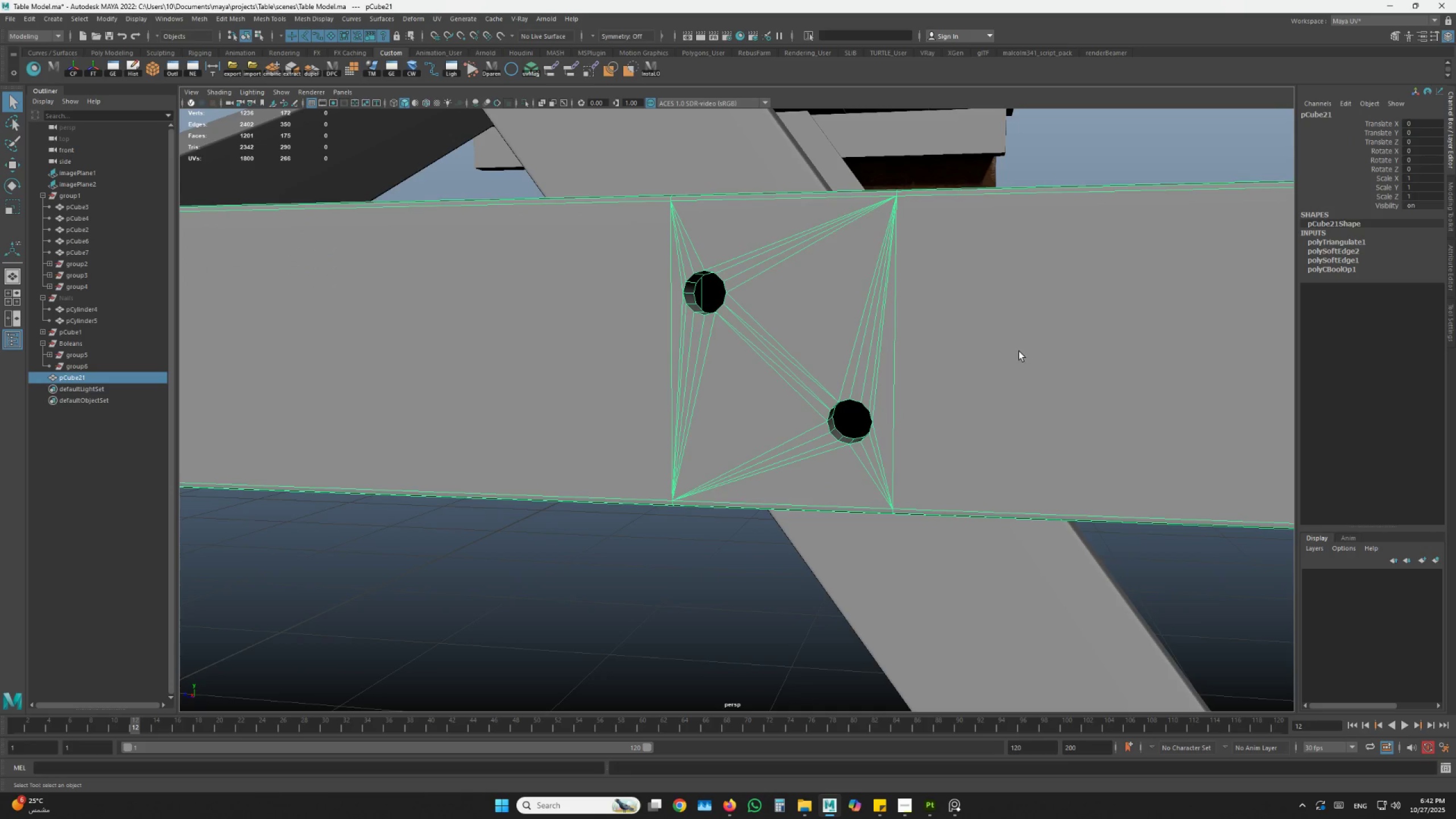 
hold_key(key=AltLeft, duration=0.78)
left_click_drag(start_coordinate=[493, 275], to_coordinate=[516, 296])
 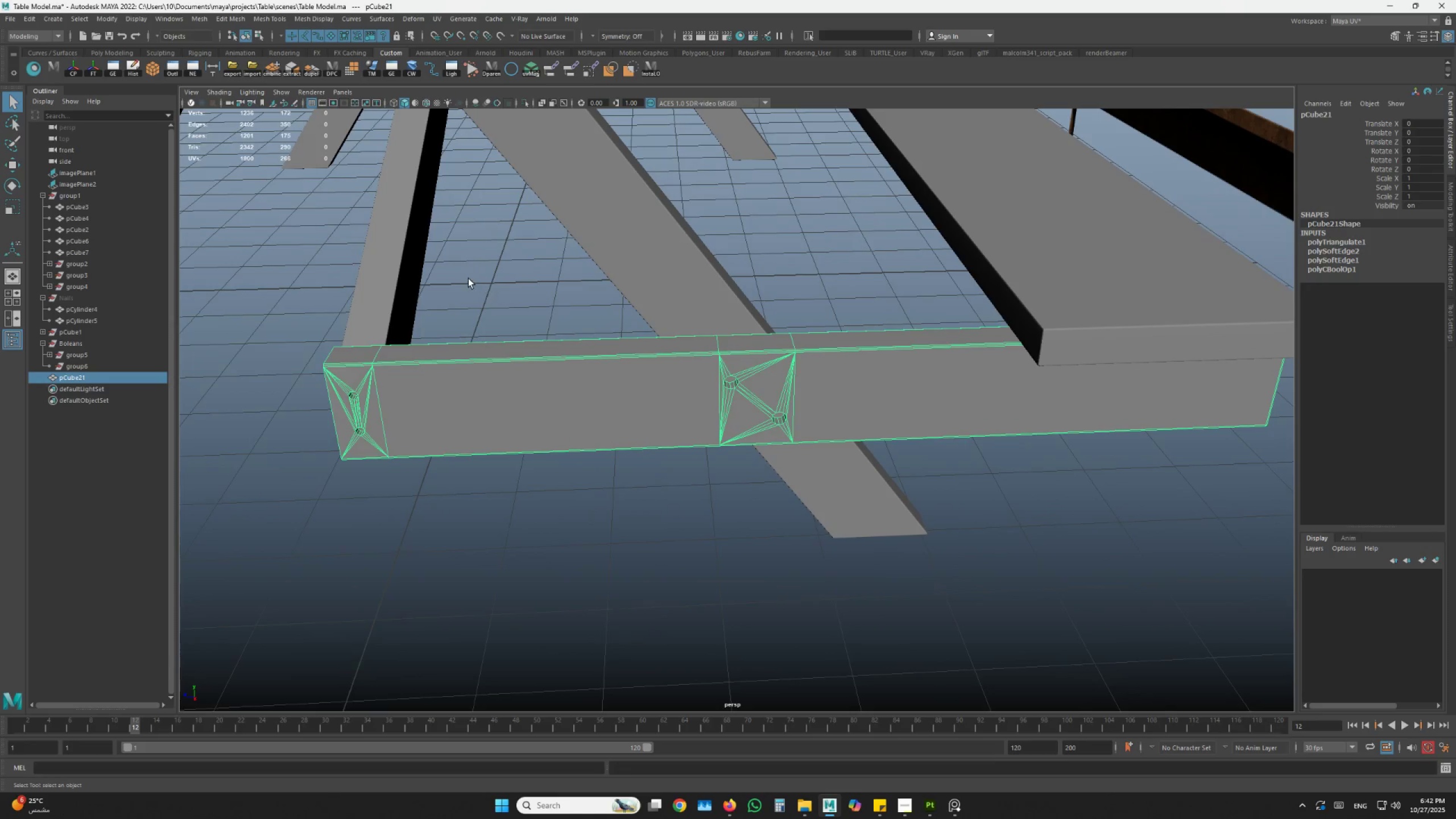 
left_click([469, 279])
 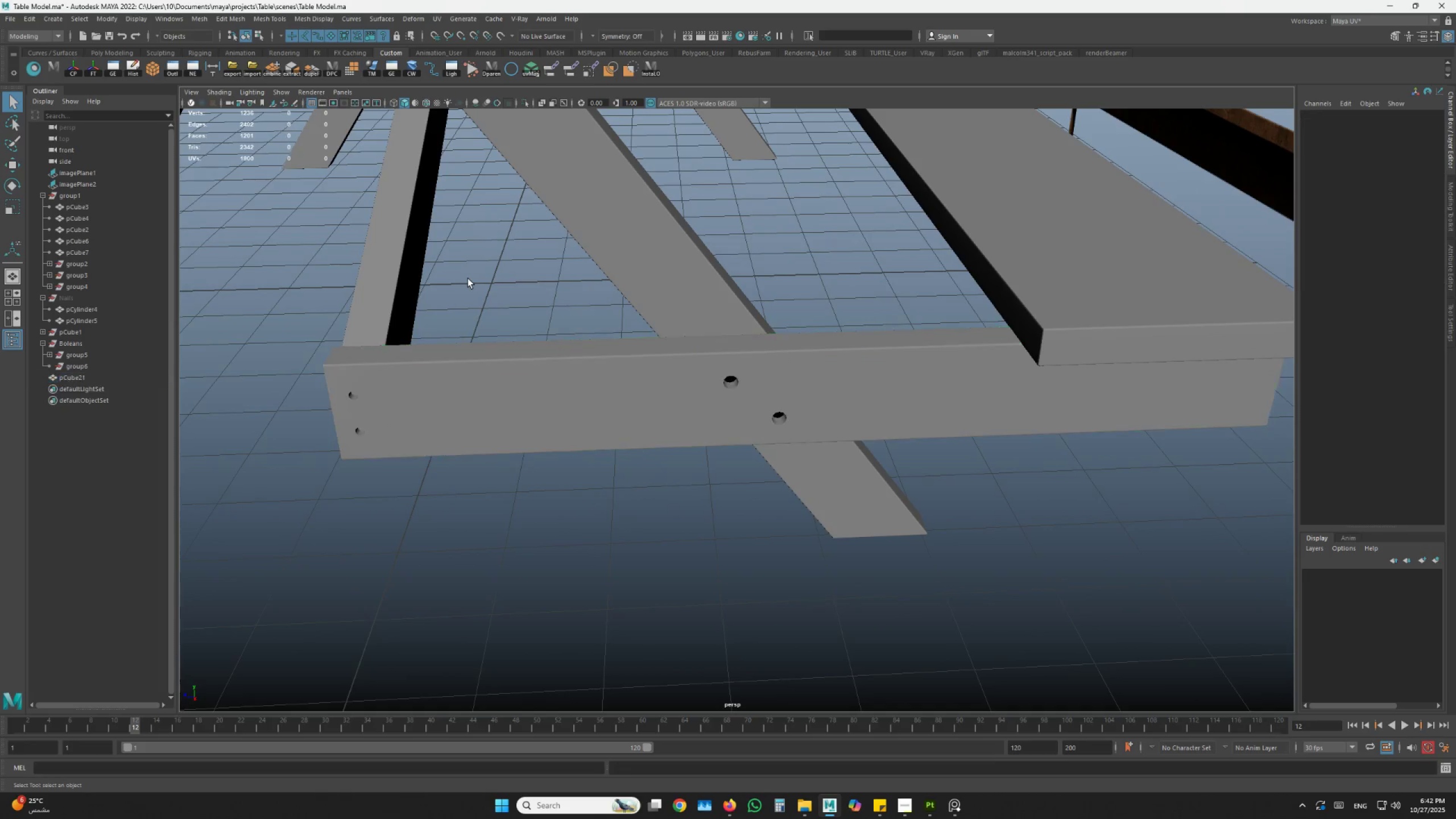 
hold_key(key=AltLeft, duration=1.5)
left_click_drag(start_coordinate=[537, 280], to_coordinate=[539, 268])
 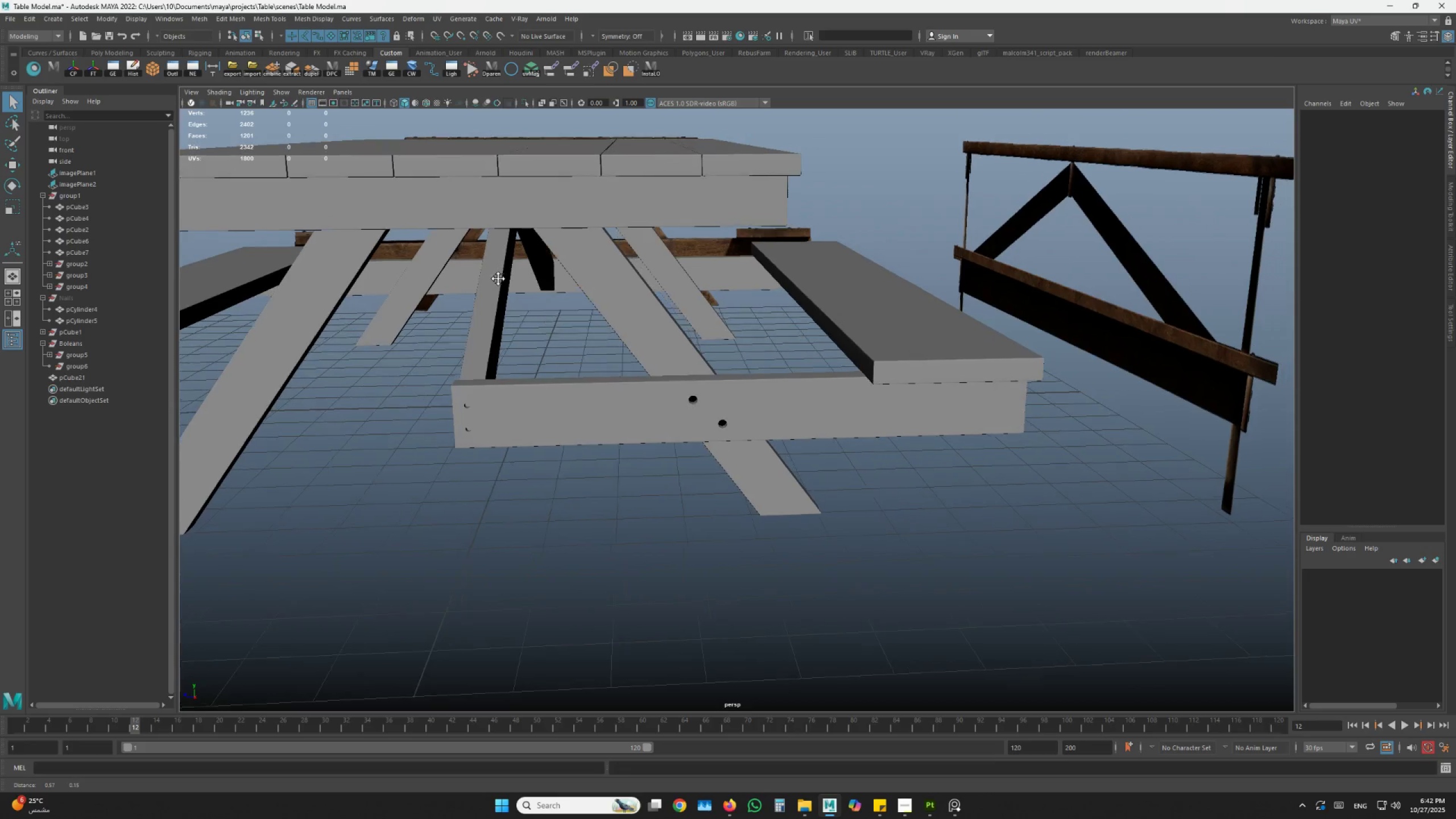 
key(Alt+AltLeft)
 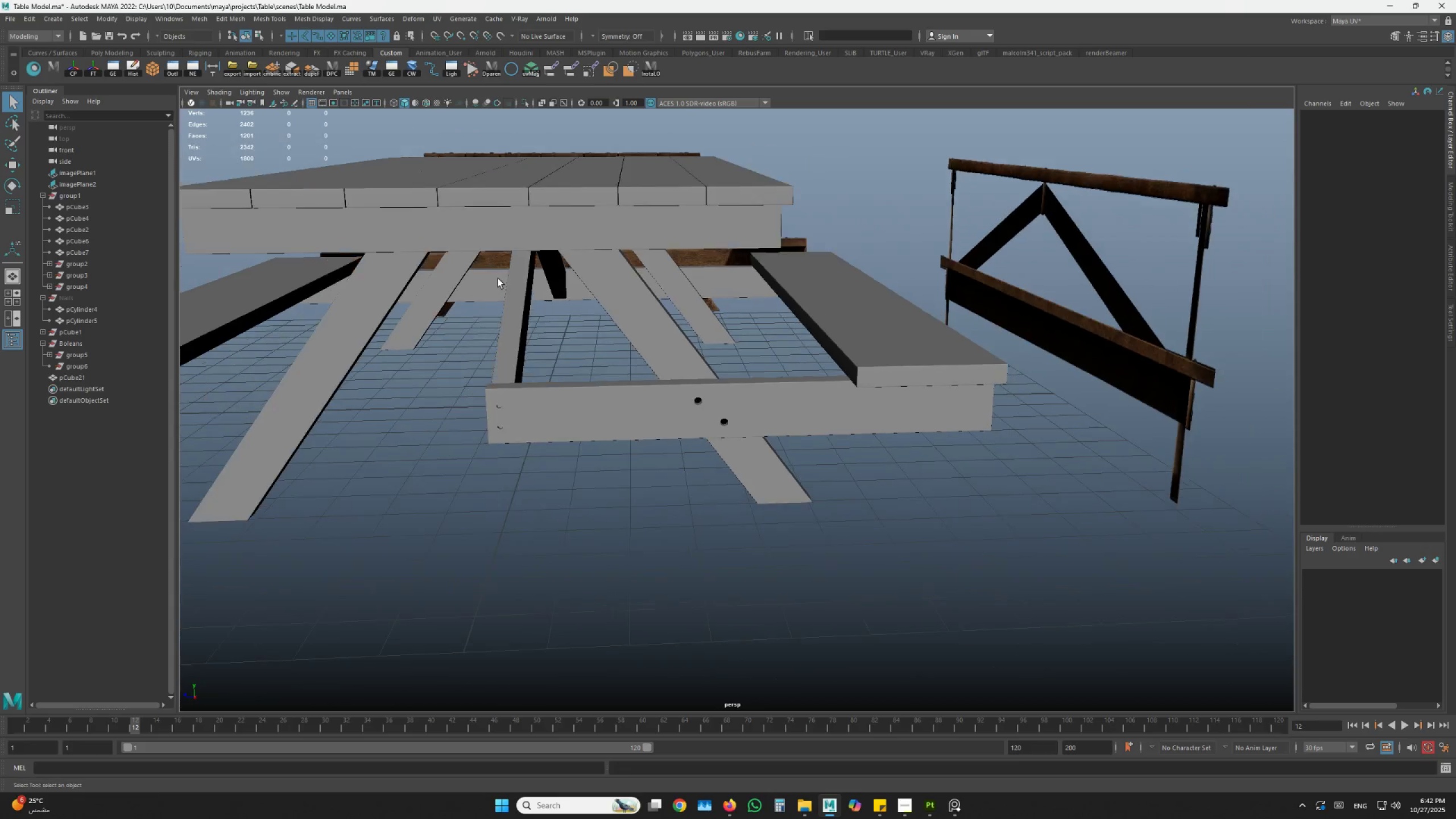 
scroll: coordinate [498, 279], scroll_direction: down, amount: 1.0
 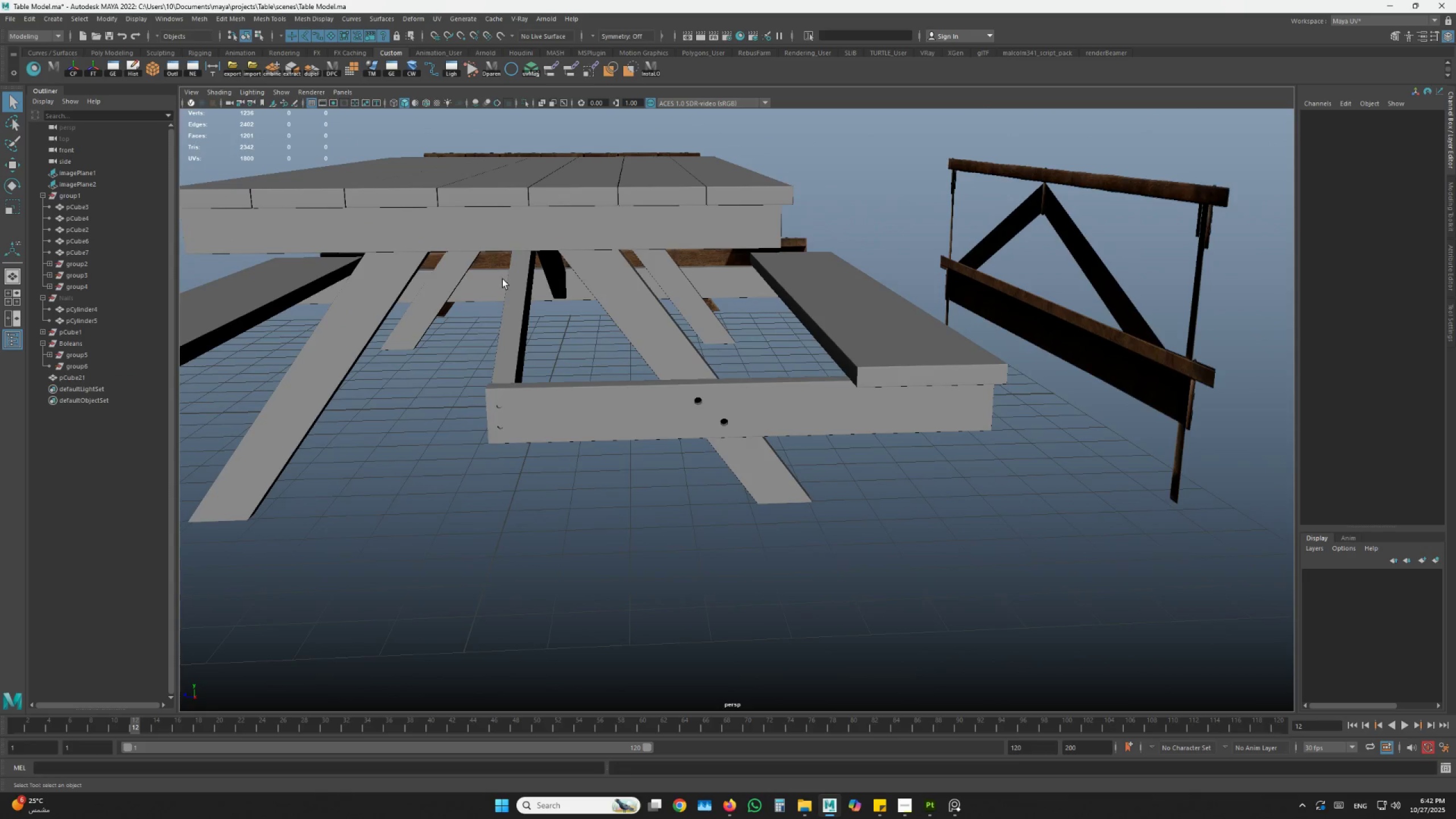 
hold_key(key=AltLeft, duration=0.69)
left_click_drag(start_coordinate=[537, 301], to_coordinate=[553, 310])
 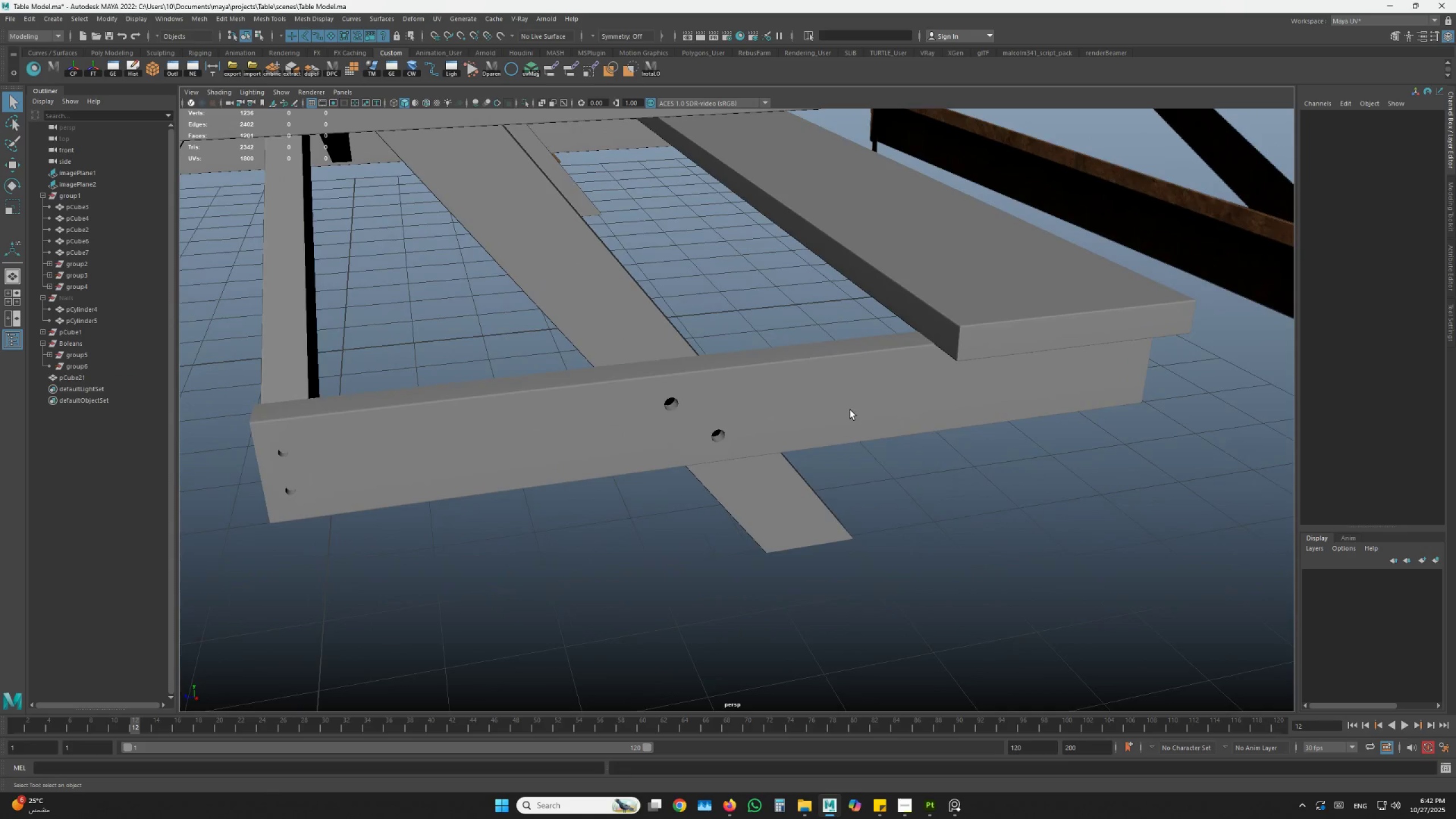 
left_click([816, 420])
 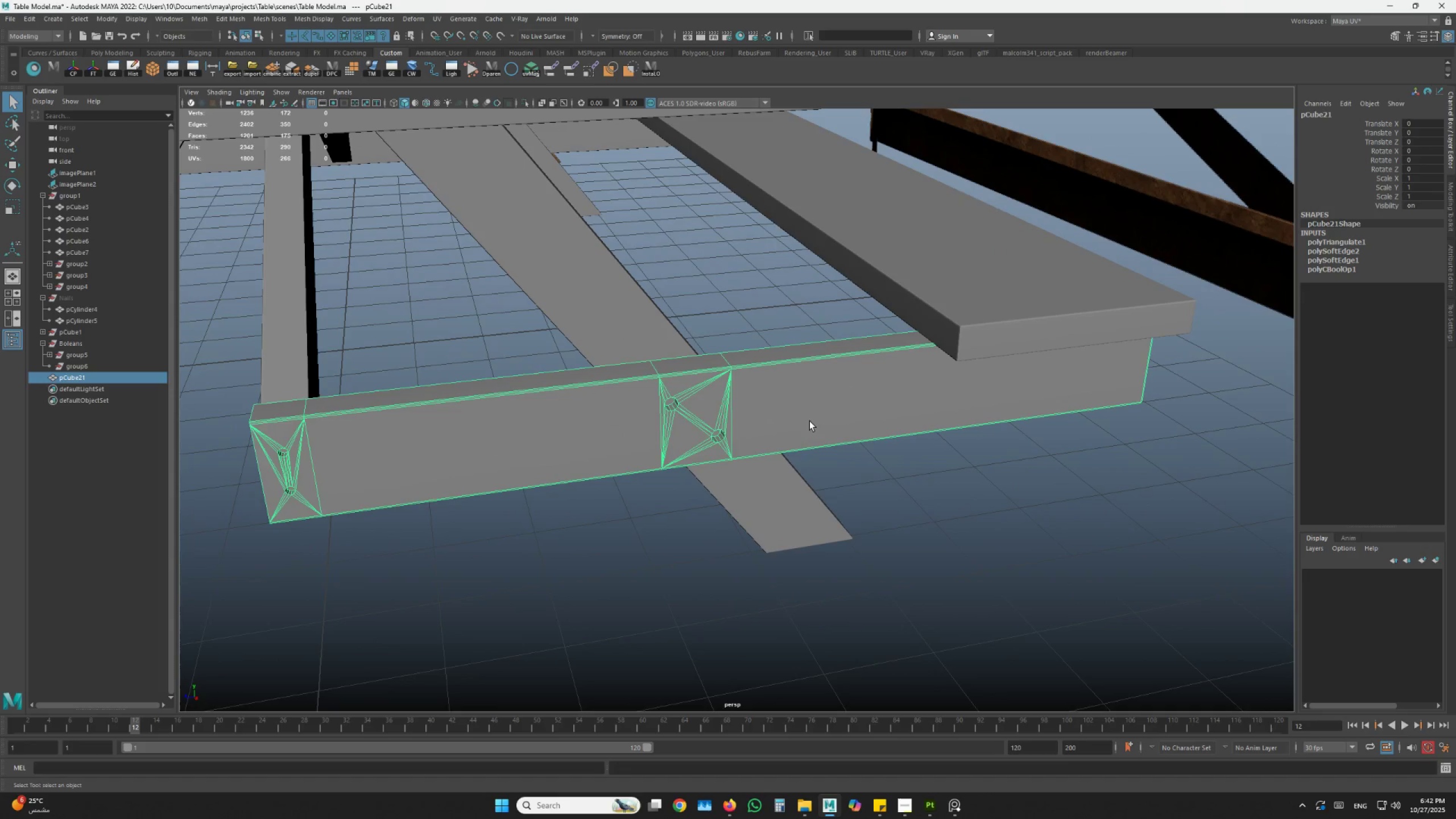 
hold_key(key=AltLeft, duration=1.44)
scroll: coordinate [885, 383], scroll_direction: down, amount: 2.0
 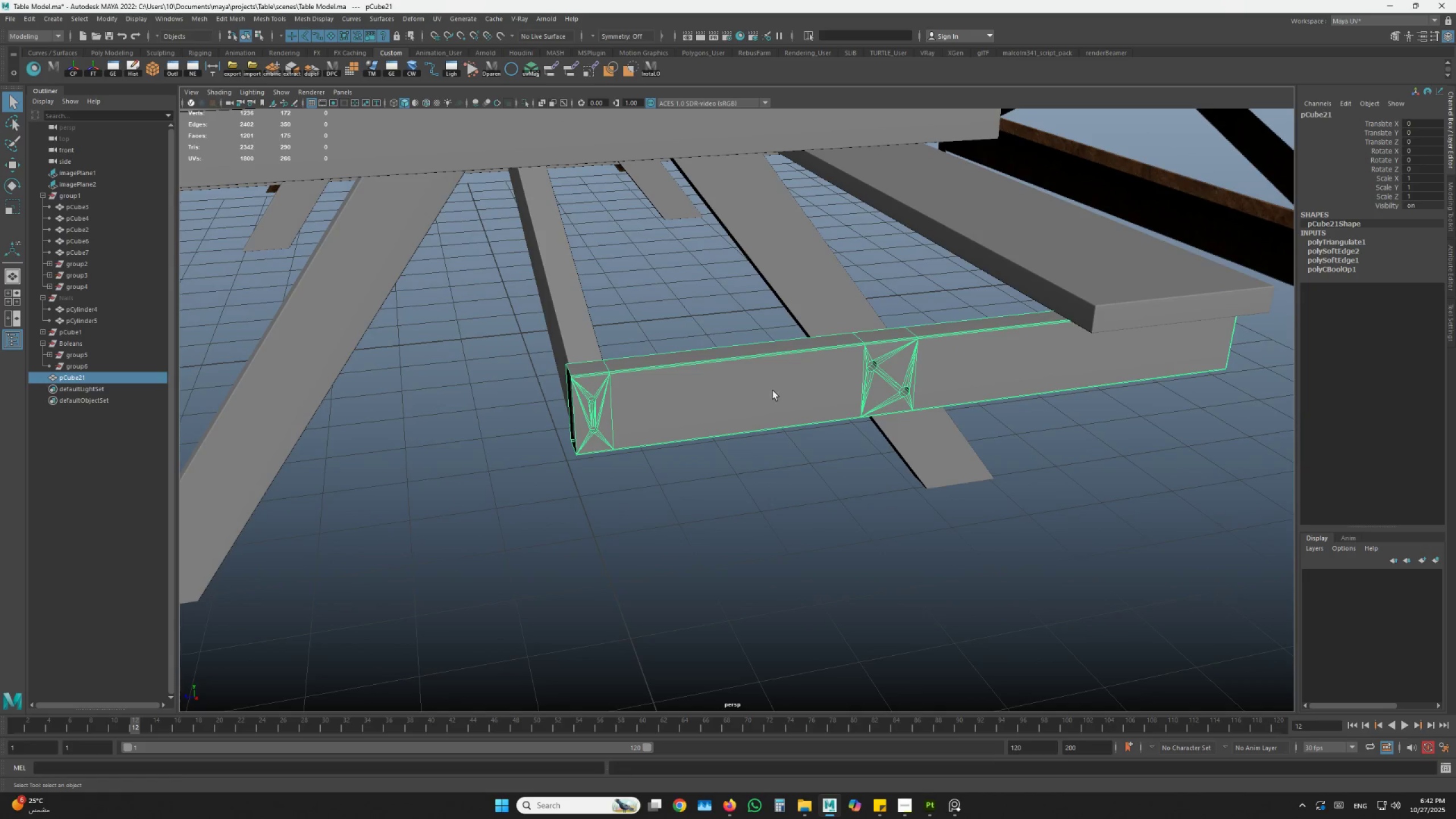 
left_click_drag(start_coordinate=[704, 392], to_coordinate=[713, 391])
 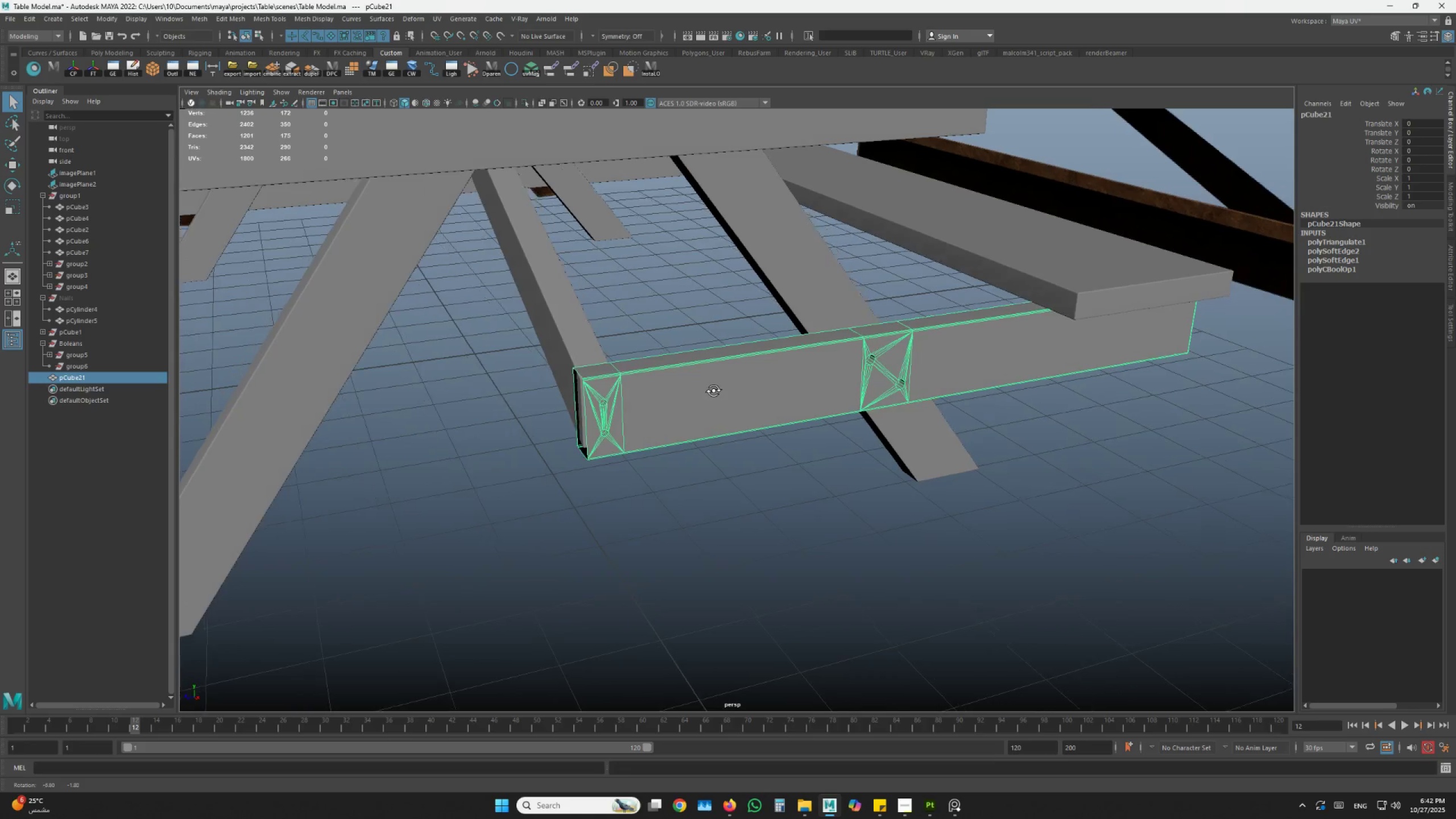 
hold_key(key=AltLeft, duration=1.67)
scroll: coordinate [729, 419], scroll_direction: down, amount: 2.0
 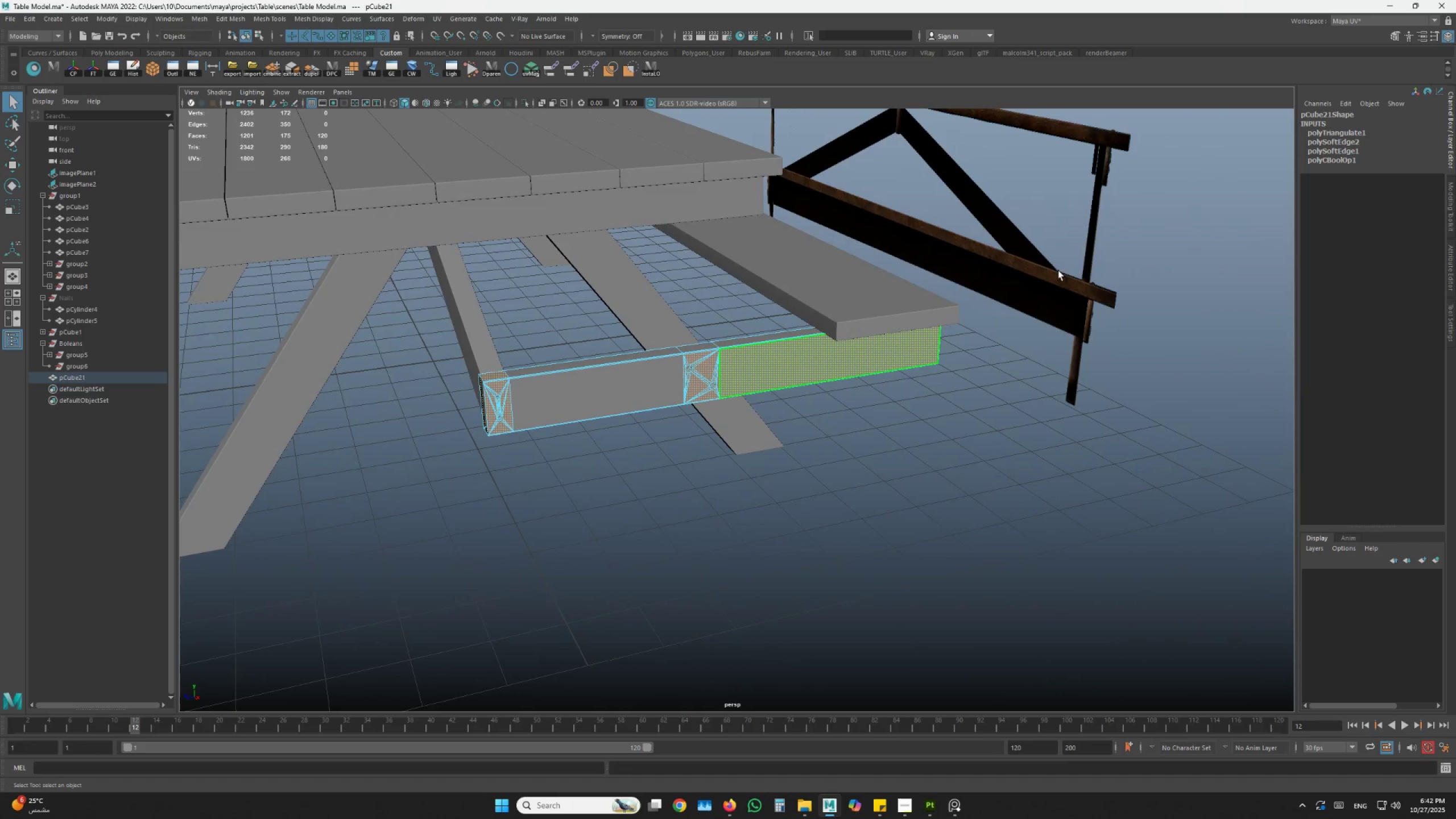 
left_click_drag(start_coordinate=[1079, 251], to_coordinate=[592, 512])
 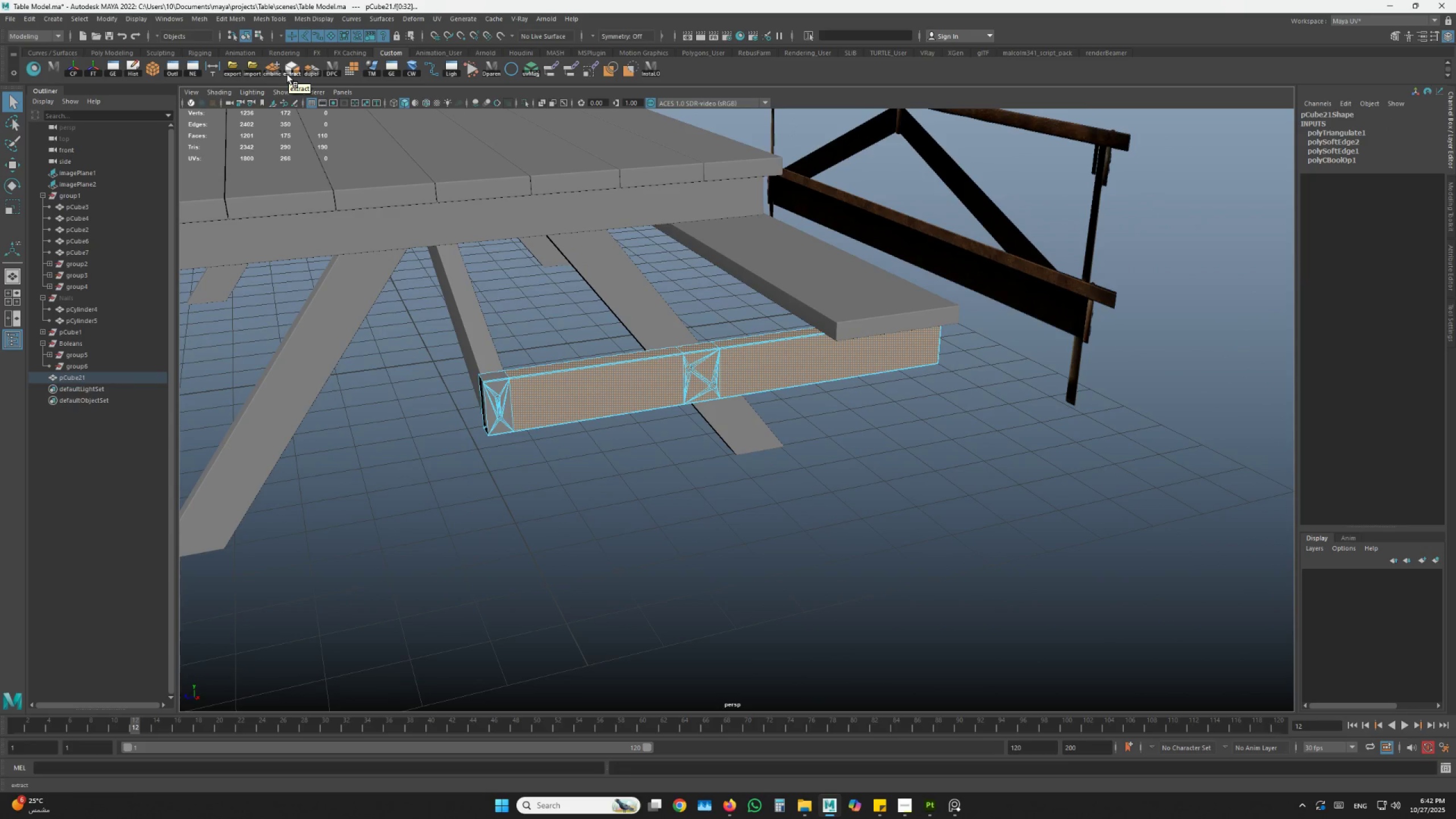 
left_click([307, 75])
 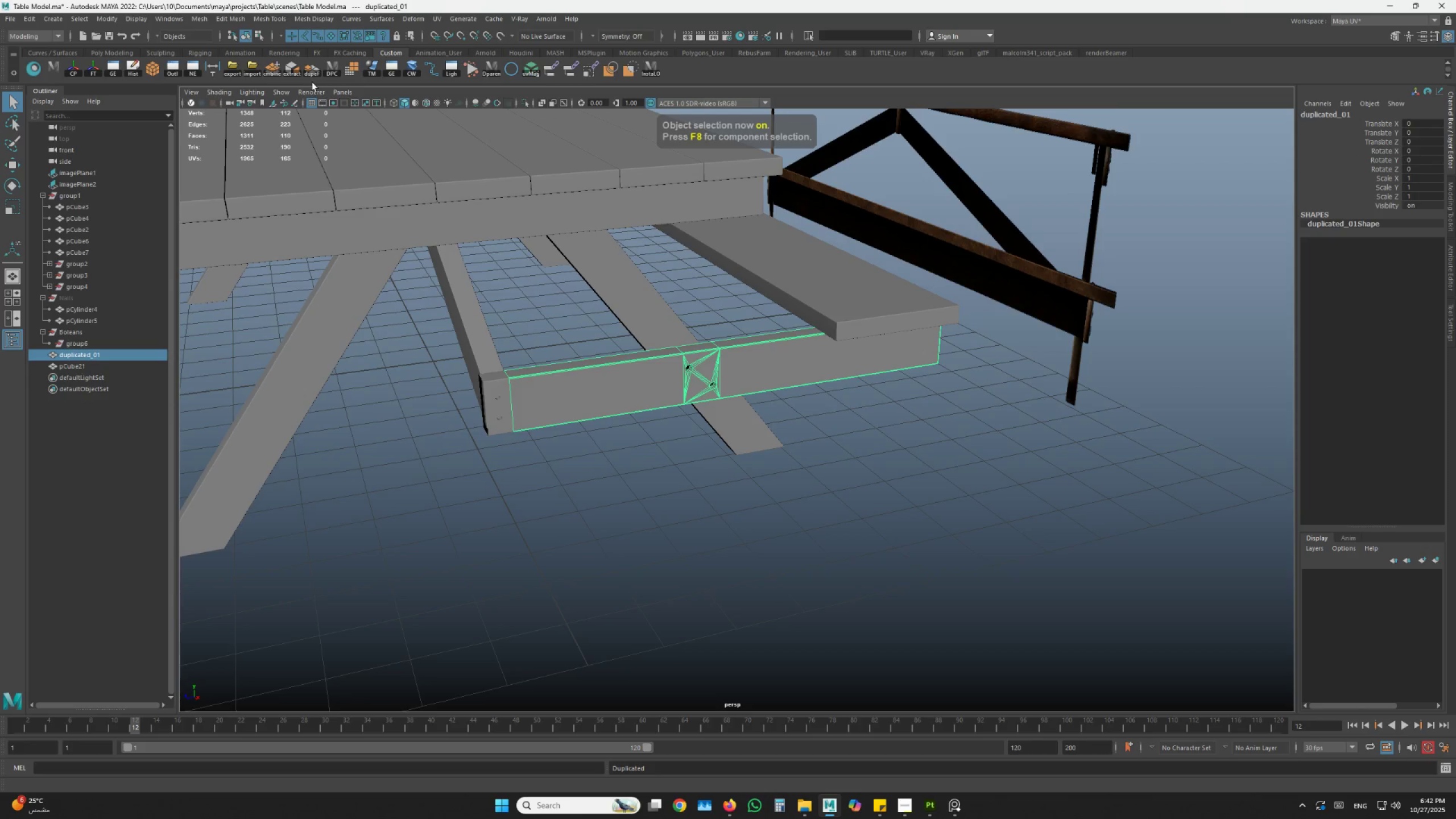 
key(W)
 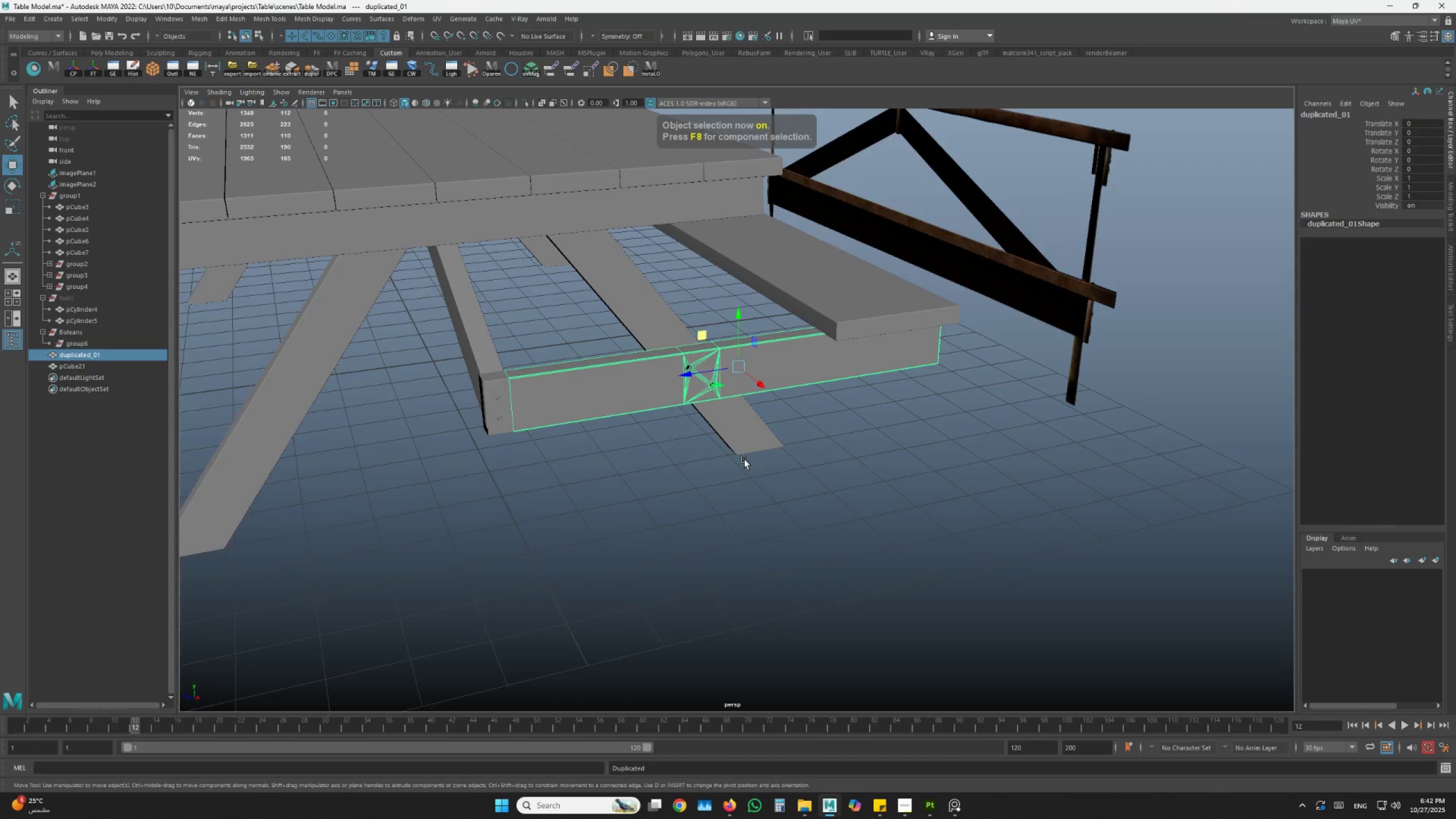 
scroll: coordinate [744, 458], scroll_direction: down, amount: 2.0
 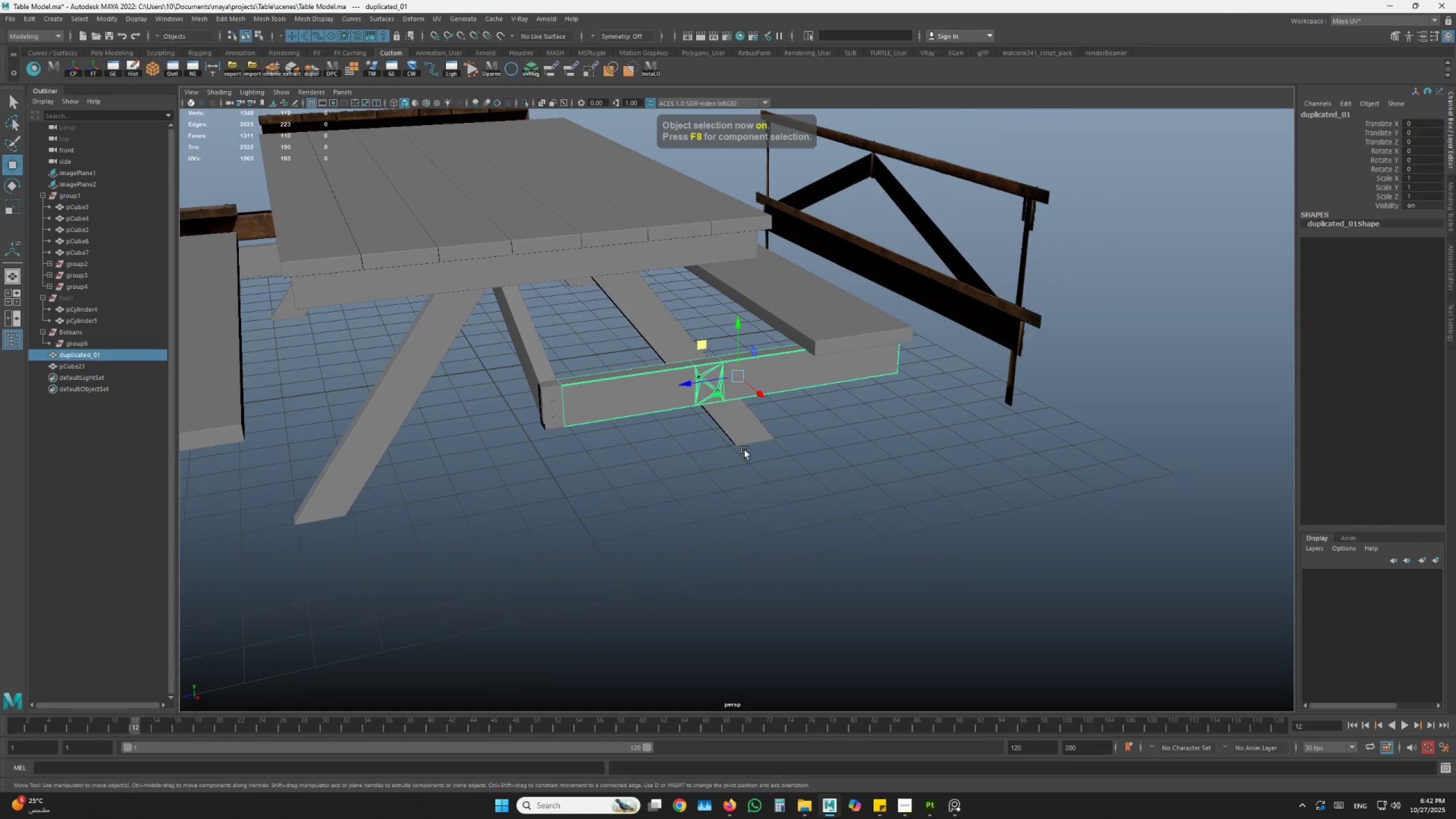 
hold_key(key=AltLeft, duration=0.47)
left_click_drag(start_coordinate=[735, 444], to_coordinate=[702, 443])
 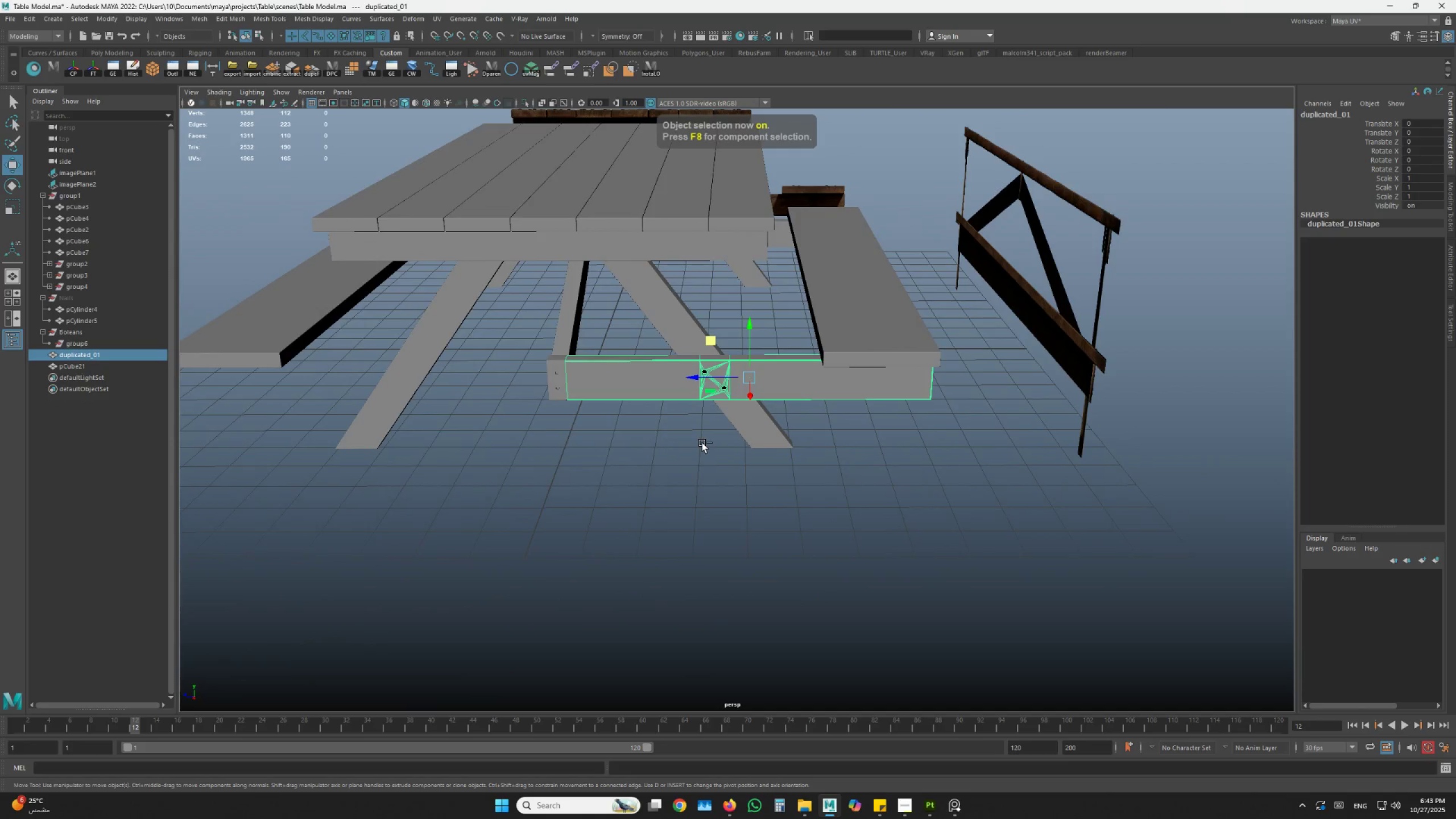 
key(Control+G)
 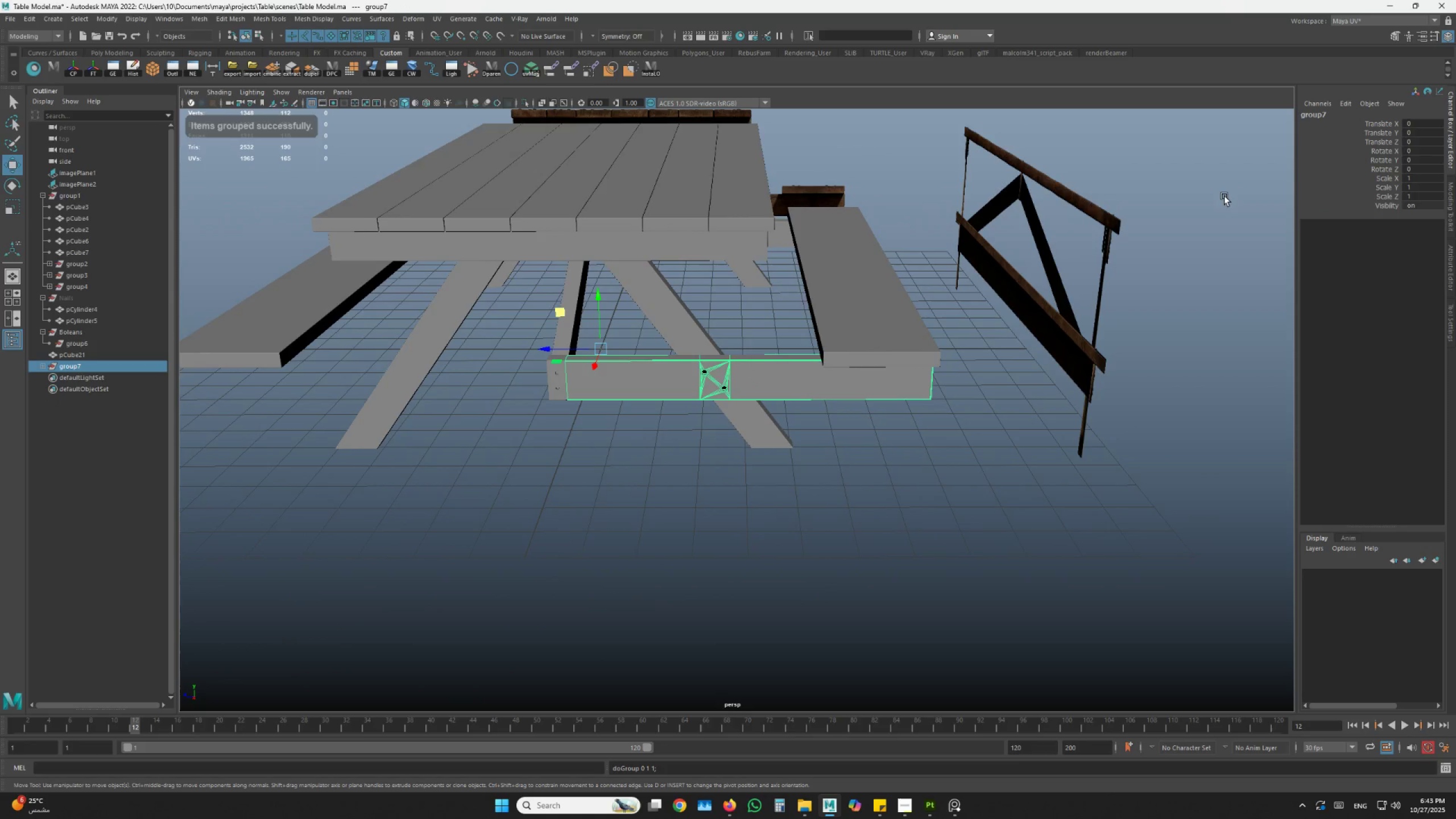 
left_click([1418, 179])
 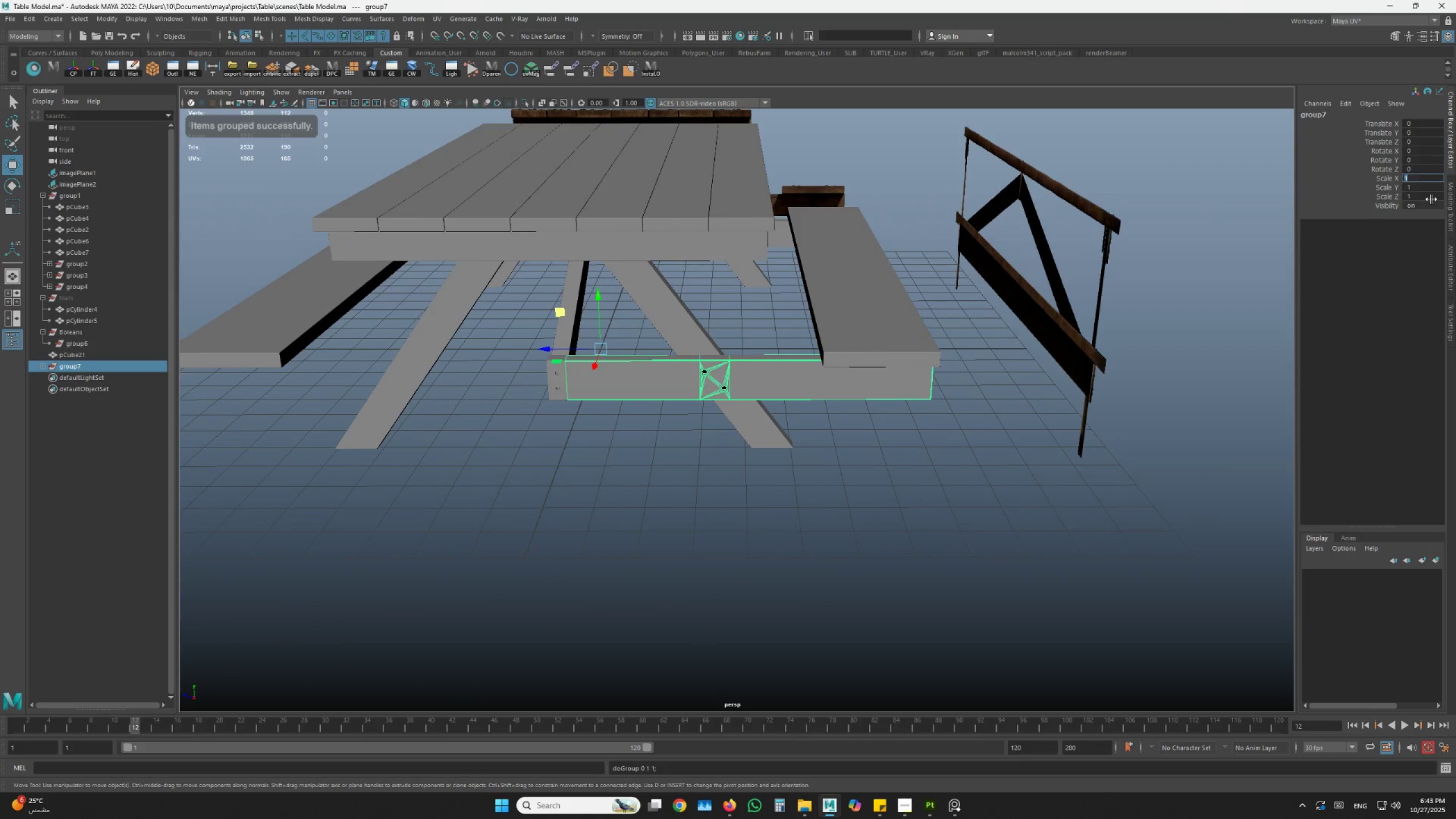 
left_click([1432, 200])
 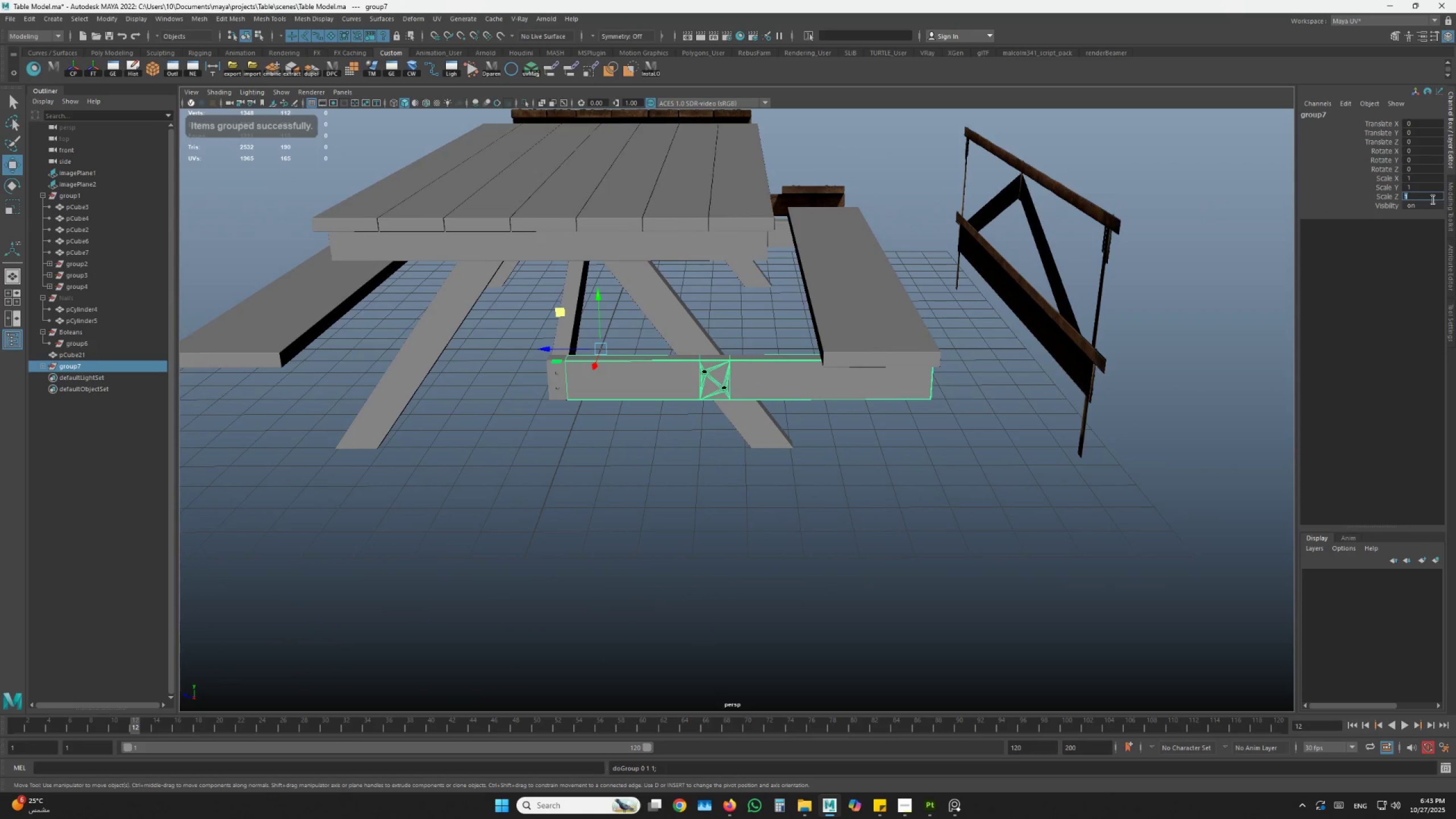 
key(NumpadSubtract)
 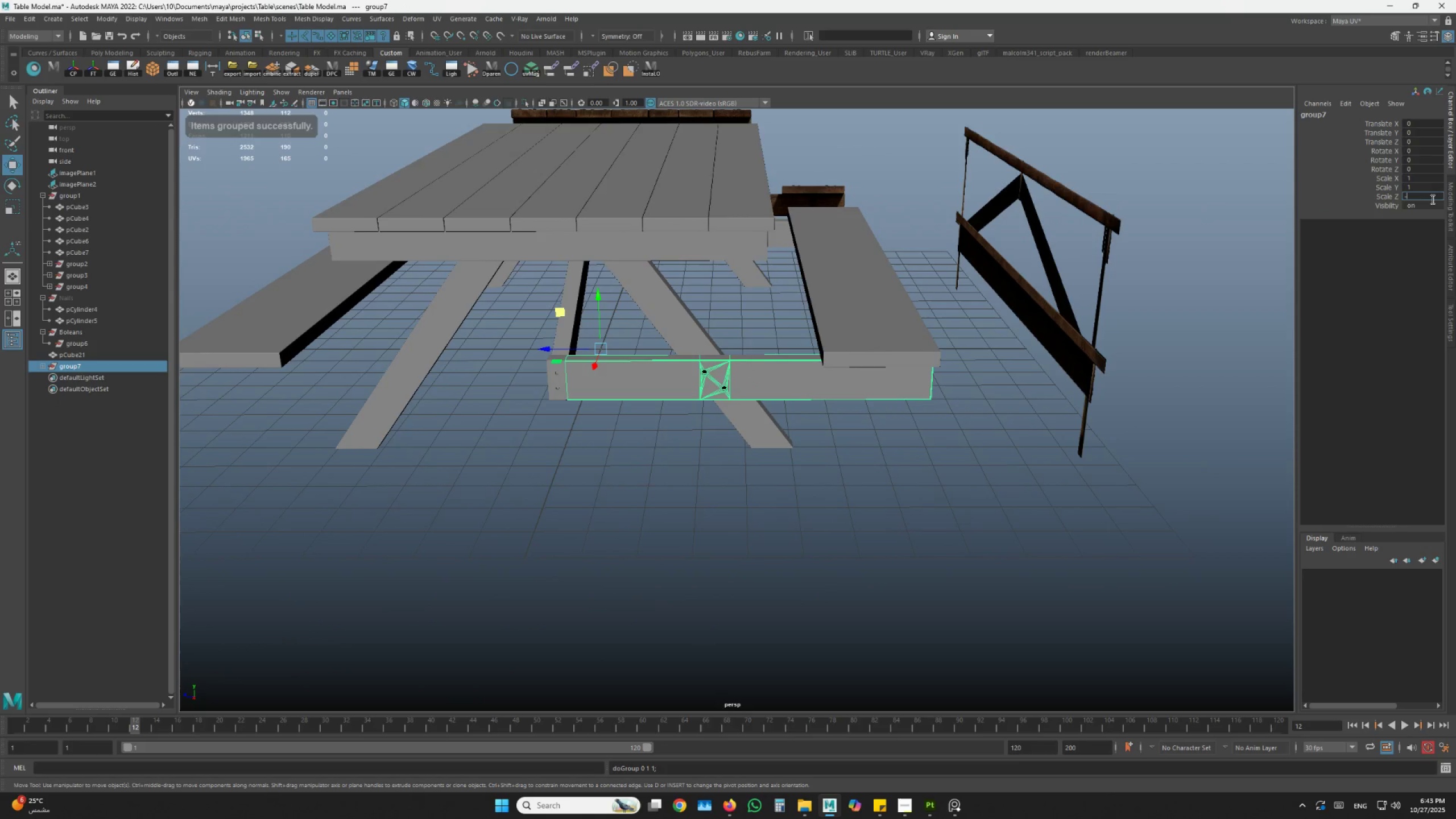 
key(Numpad1)
 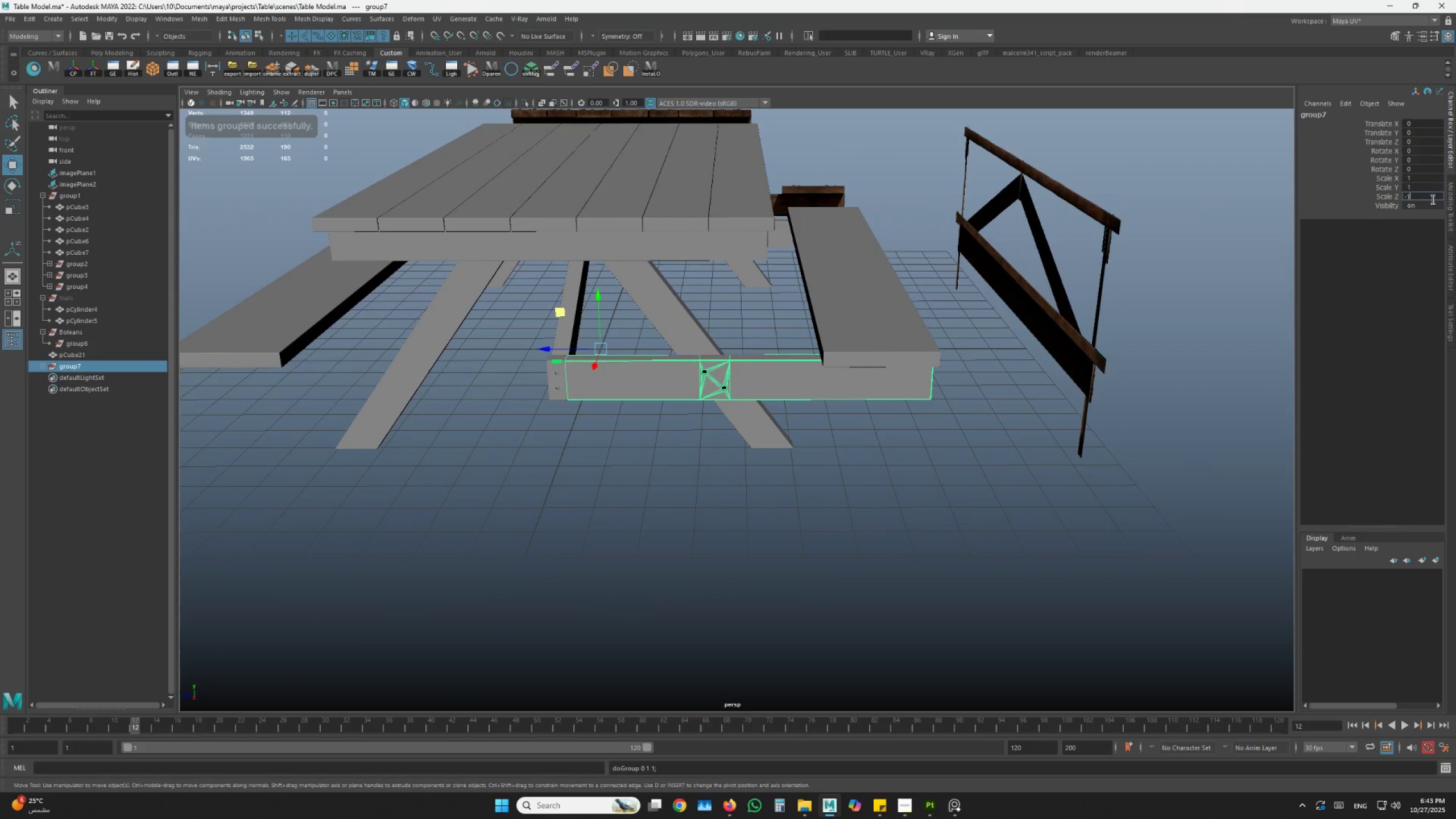 
key(NumpadEnter)
 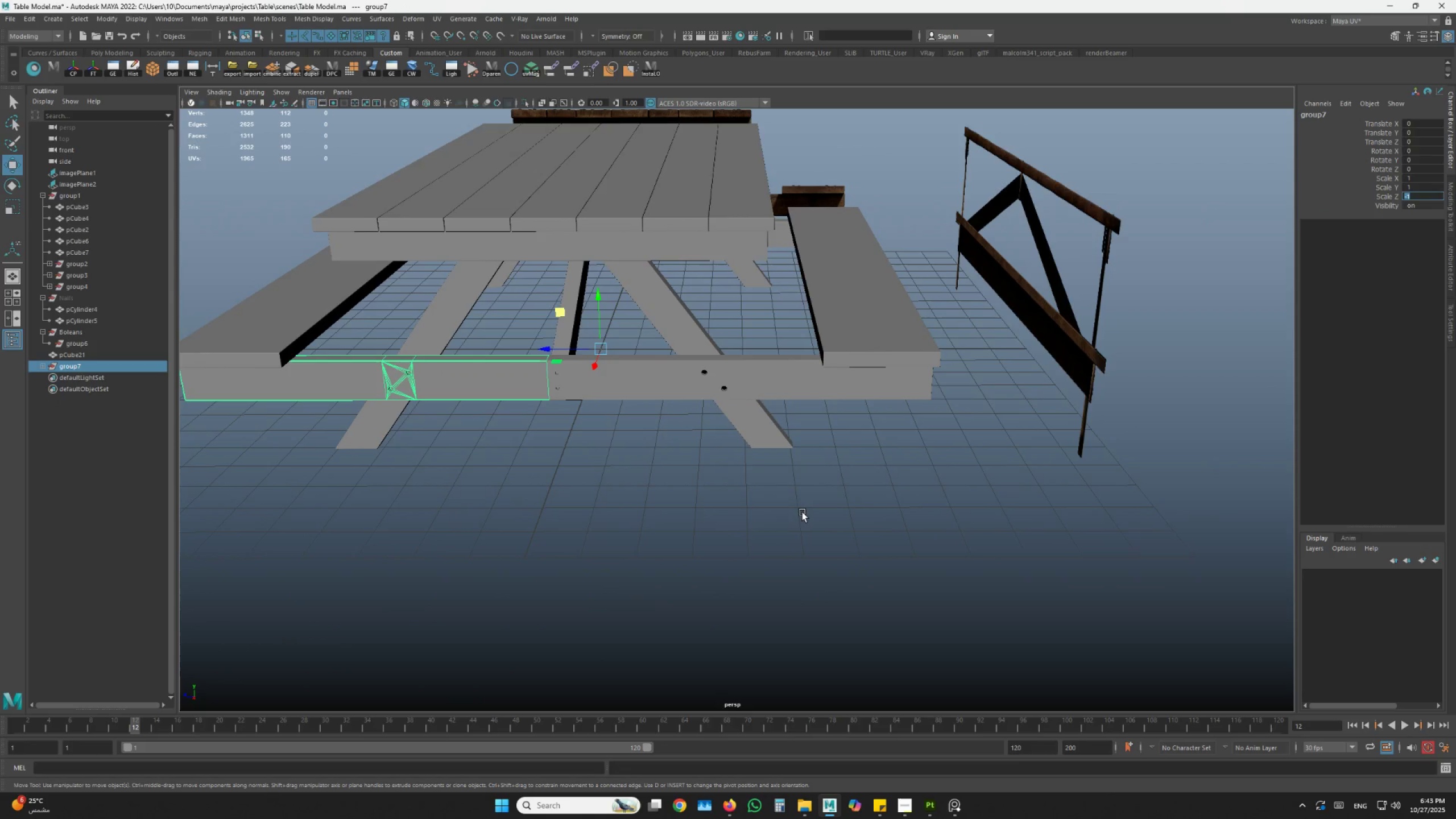 
left_click([726, 514])
 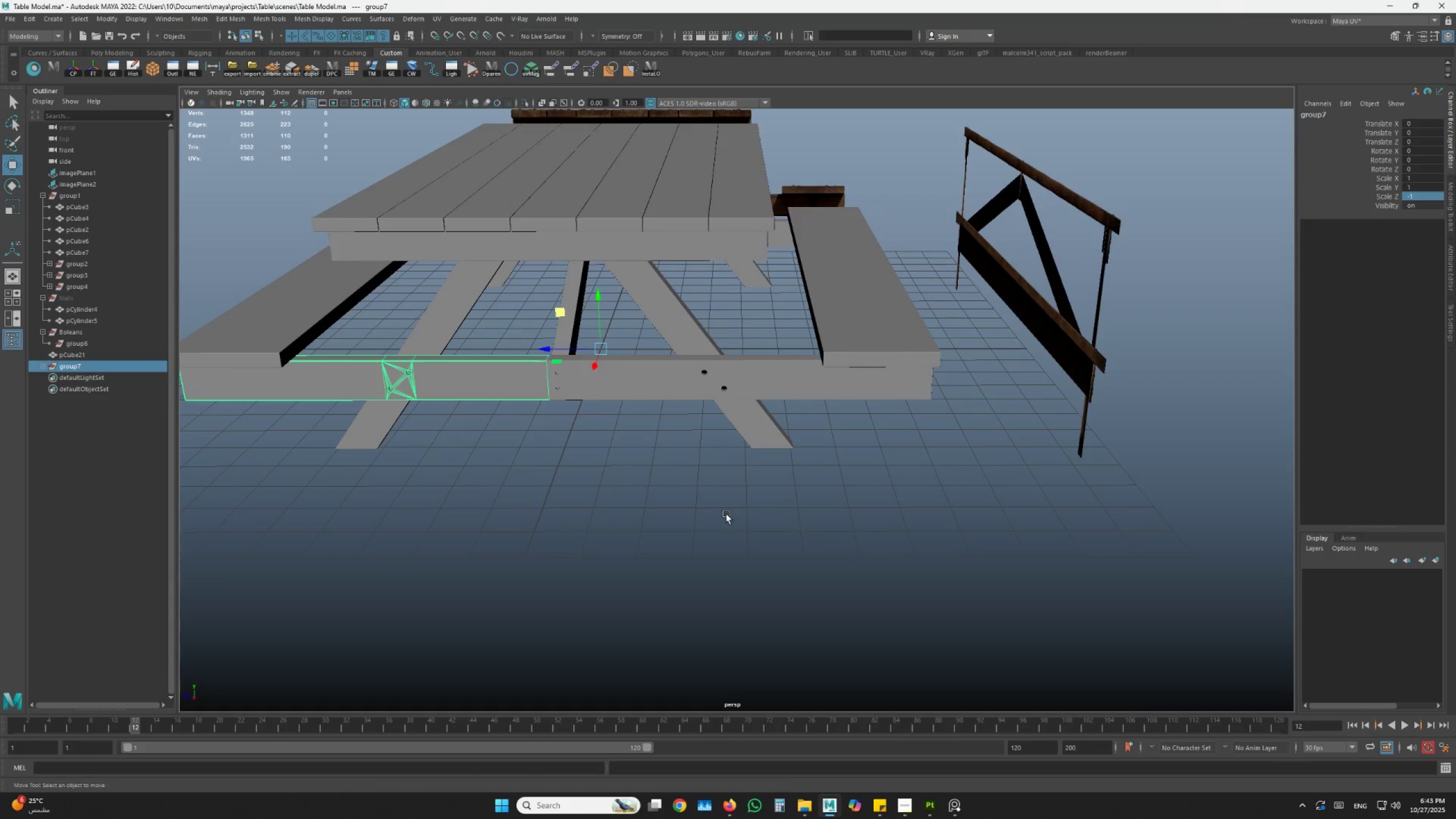 
hold_key(key=AltLeft, duration=1.5)
left_click_drag(start_coordinate=[764, 481], to_coordinate=[766, 471])
 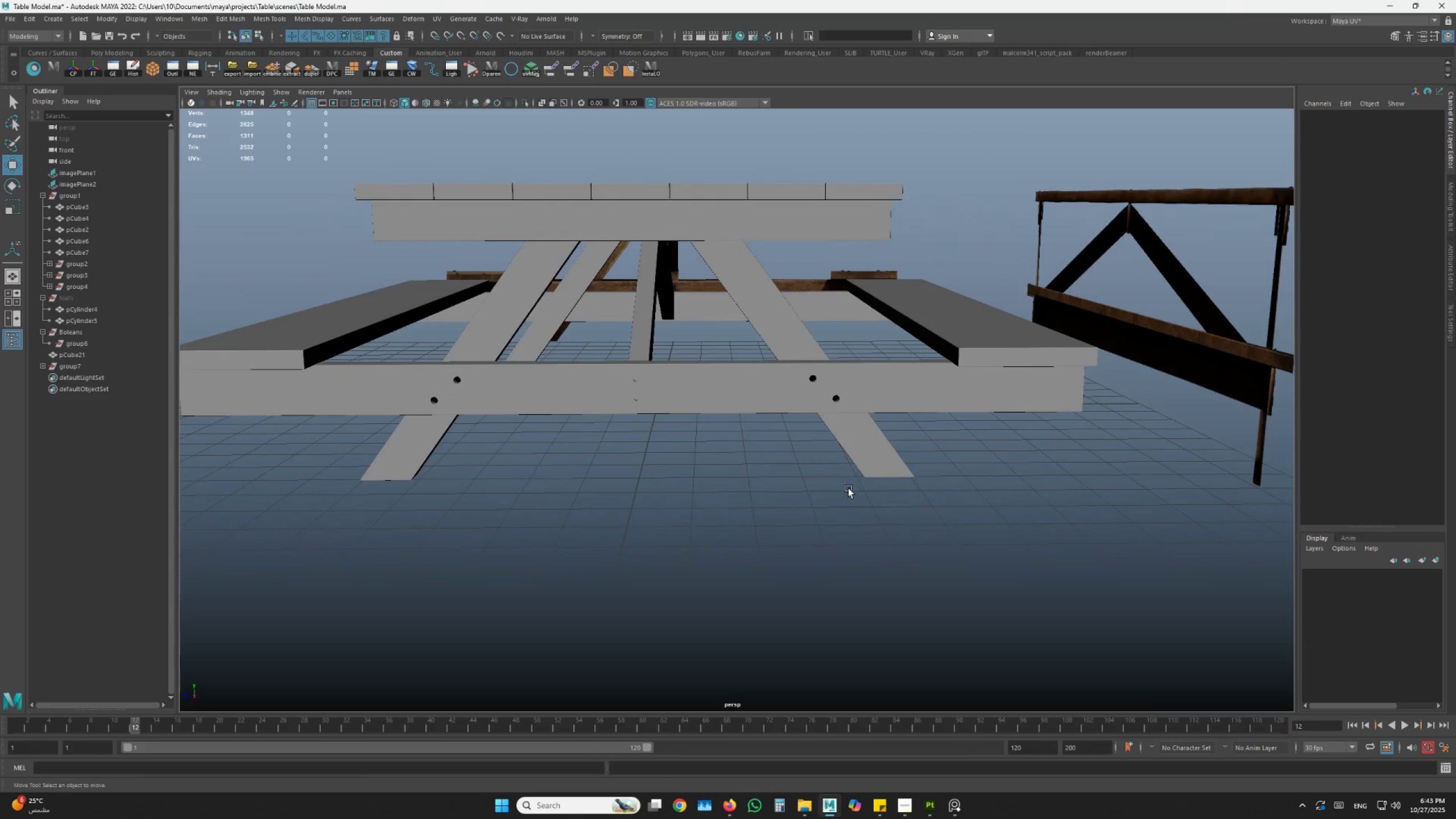 
left_click_drag(start_coordinate=[849, 489], to_coordinate=[861, 488])
 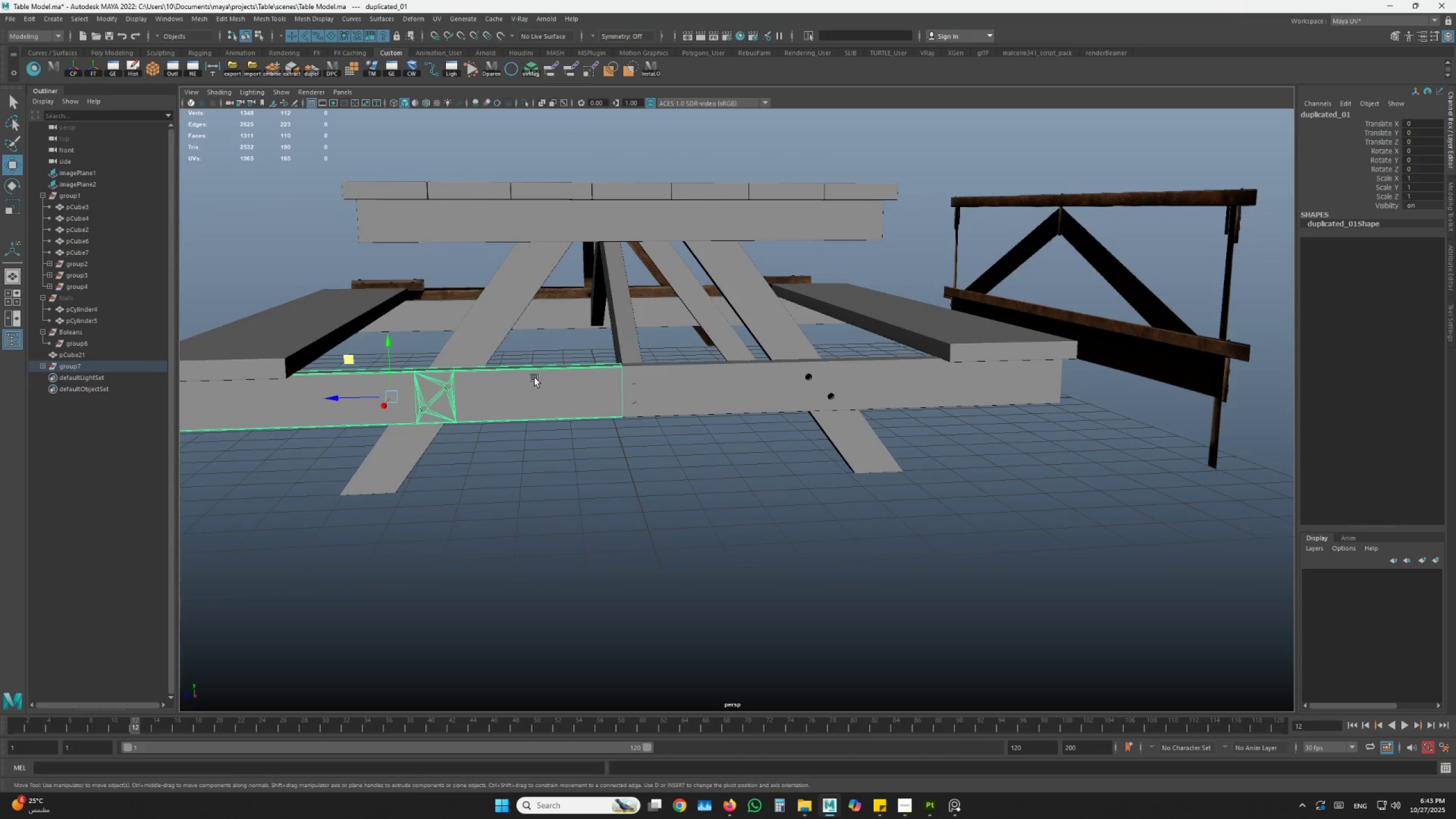 
key(Alt+AltLeft)
 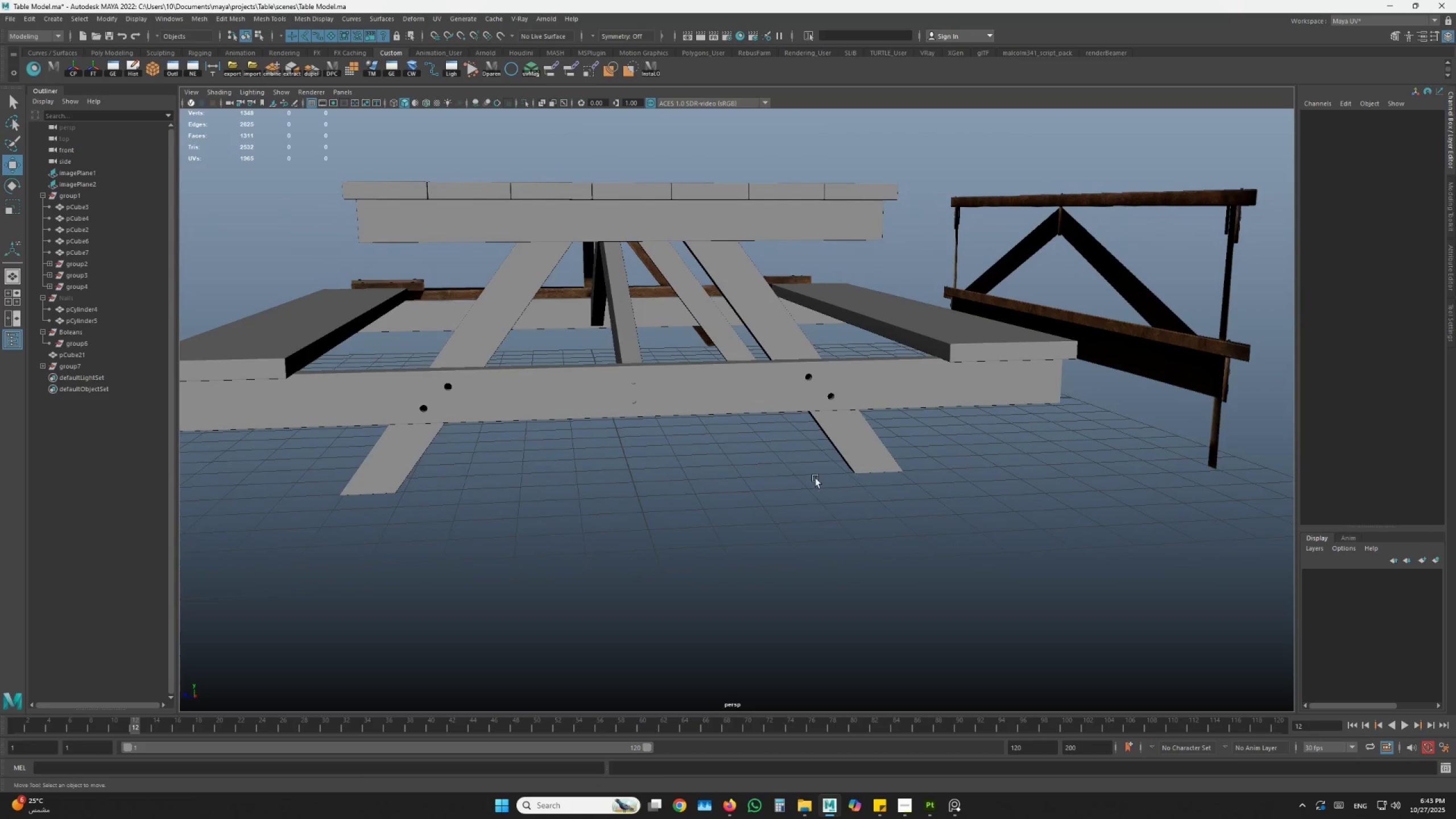 
key(Alt+AltLeft)
 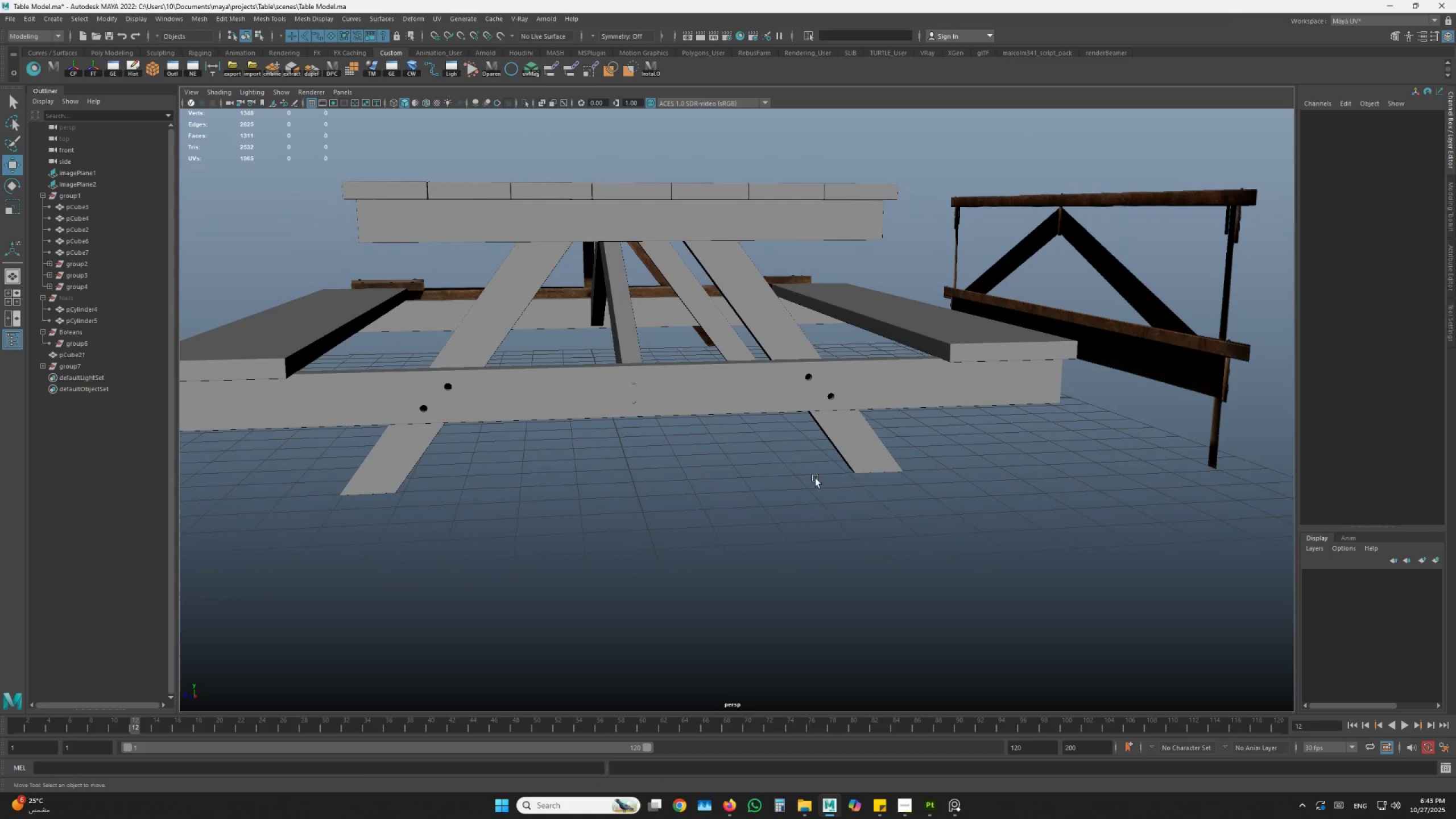 
key(Alt+AltLeft)
 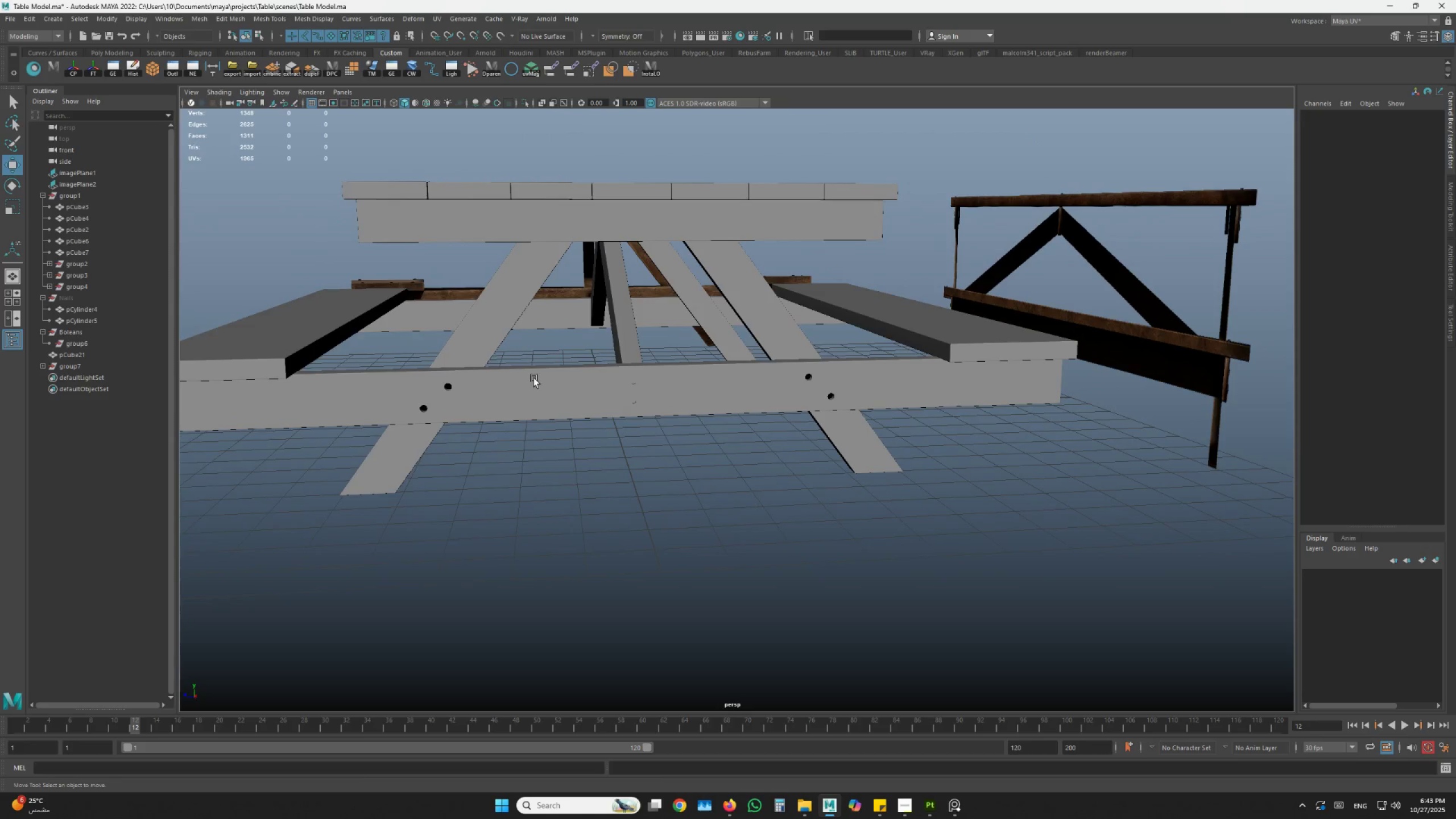 
left_click([534, 378])
 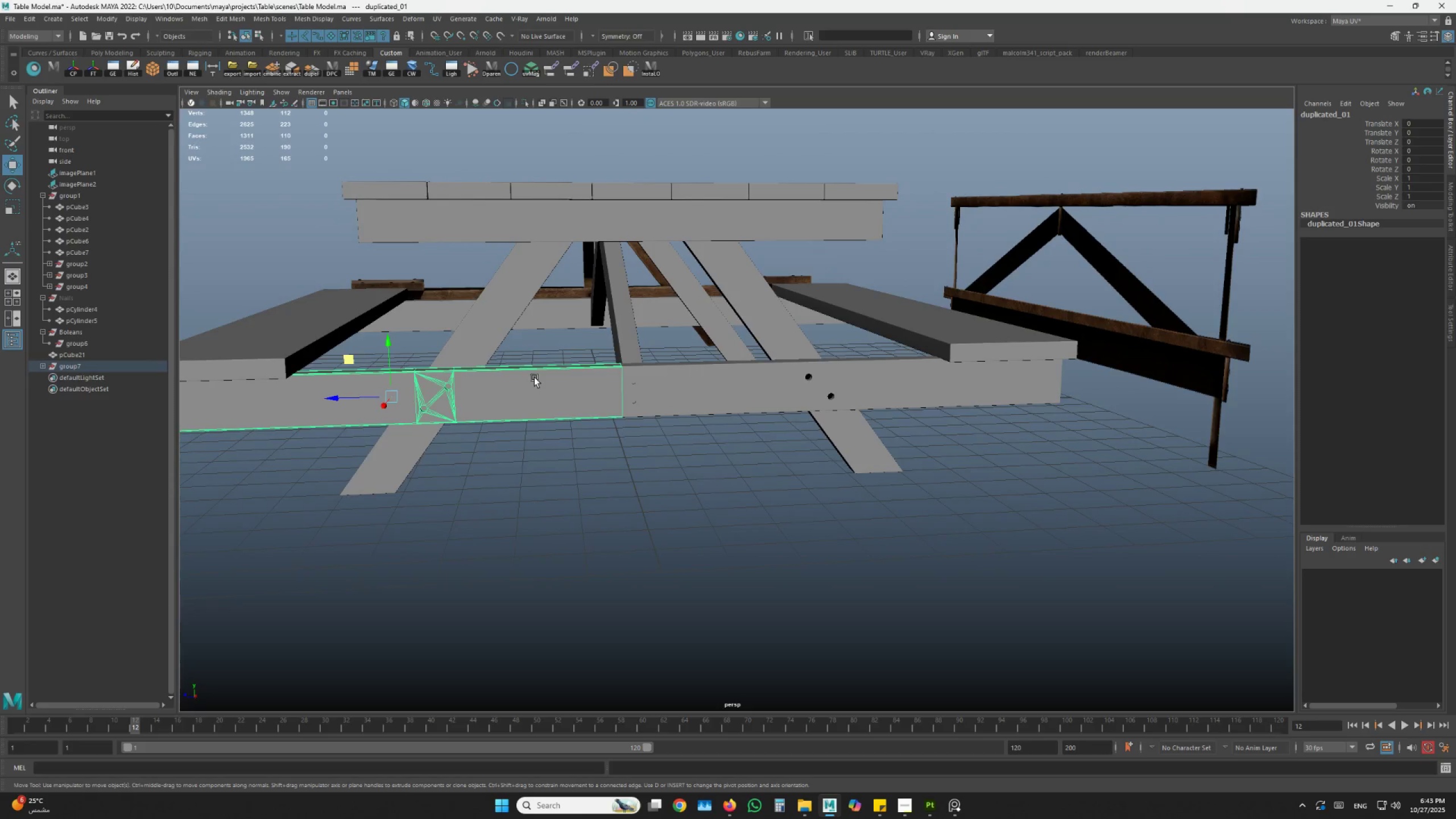 
scroll: coordinate [536, 378], scroll_direction: up, amount: 3.0
 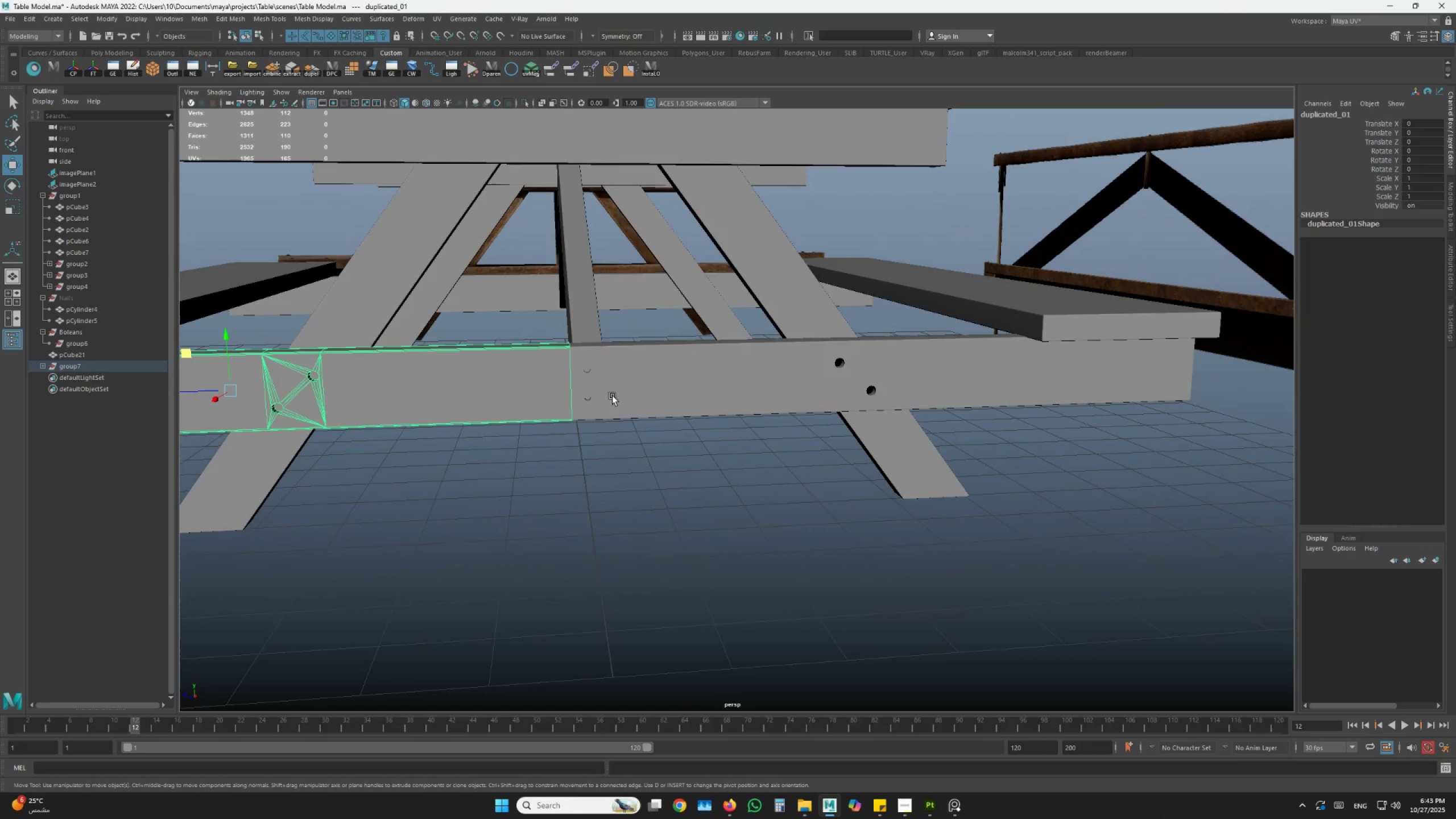 
hold_key(key=ShiftLeft, duration=0.36)
left_click([635, 389])
 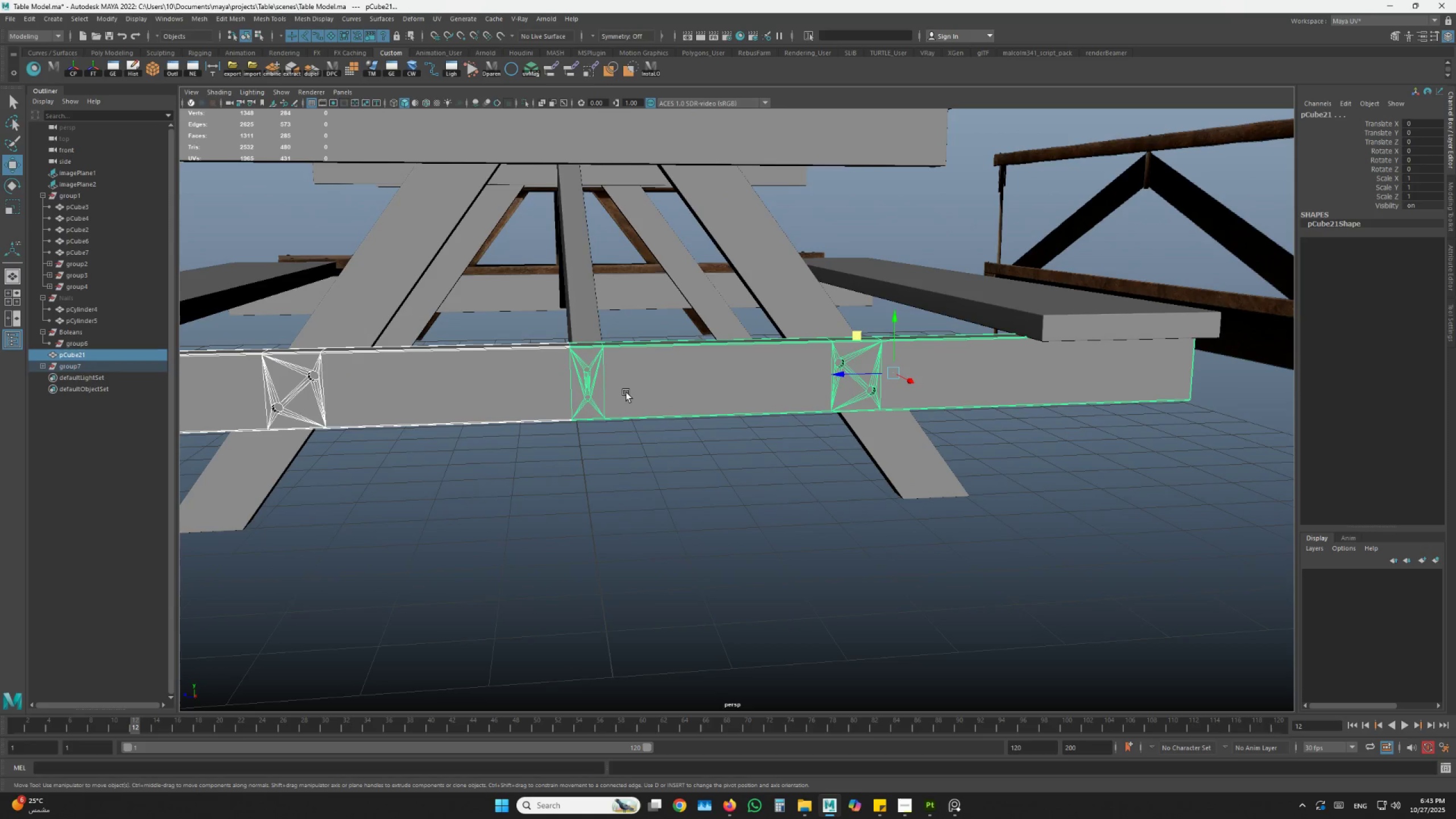 
hold_key(key=AltLeft, duration=0.36)
 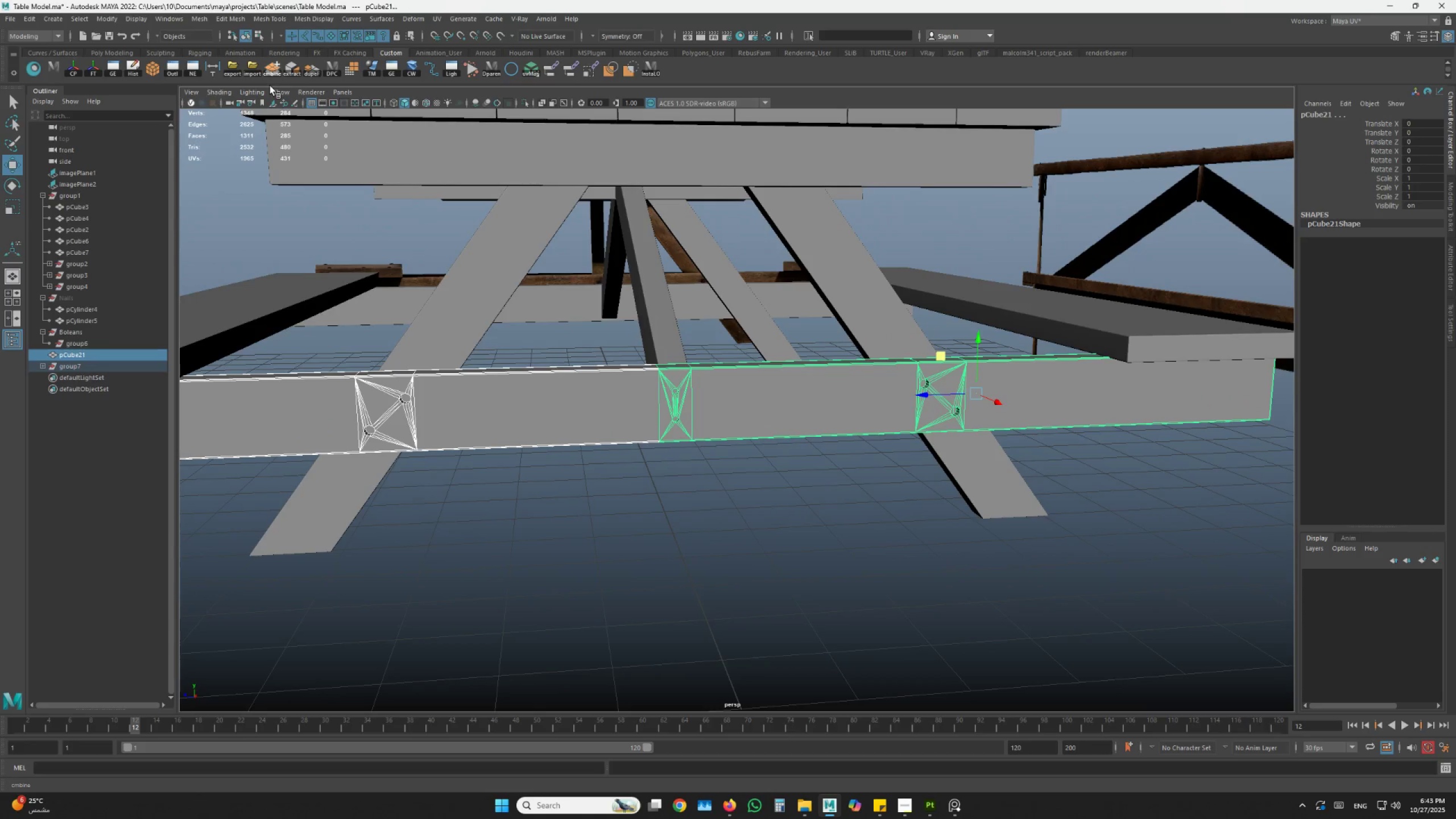 
left_click([267, 73])
 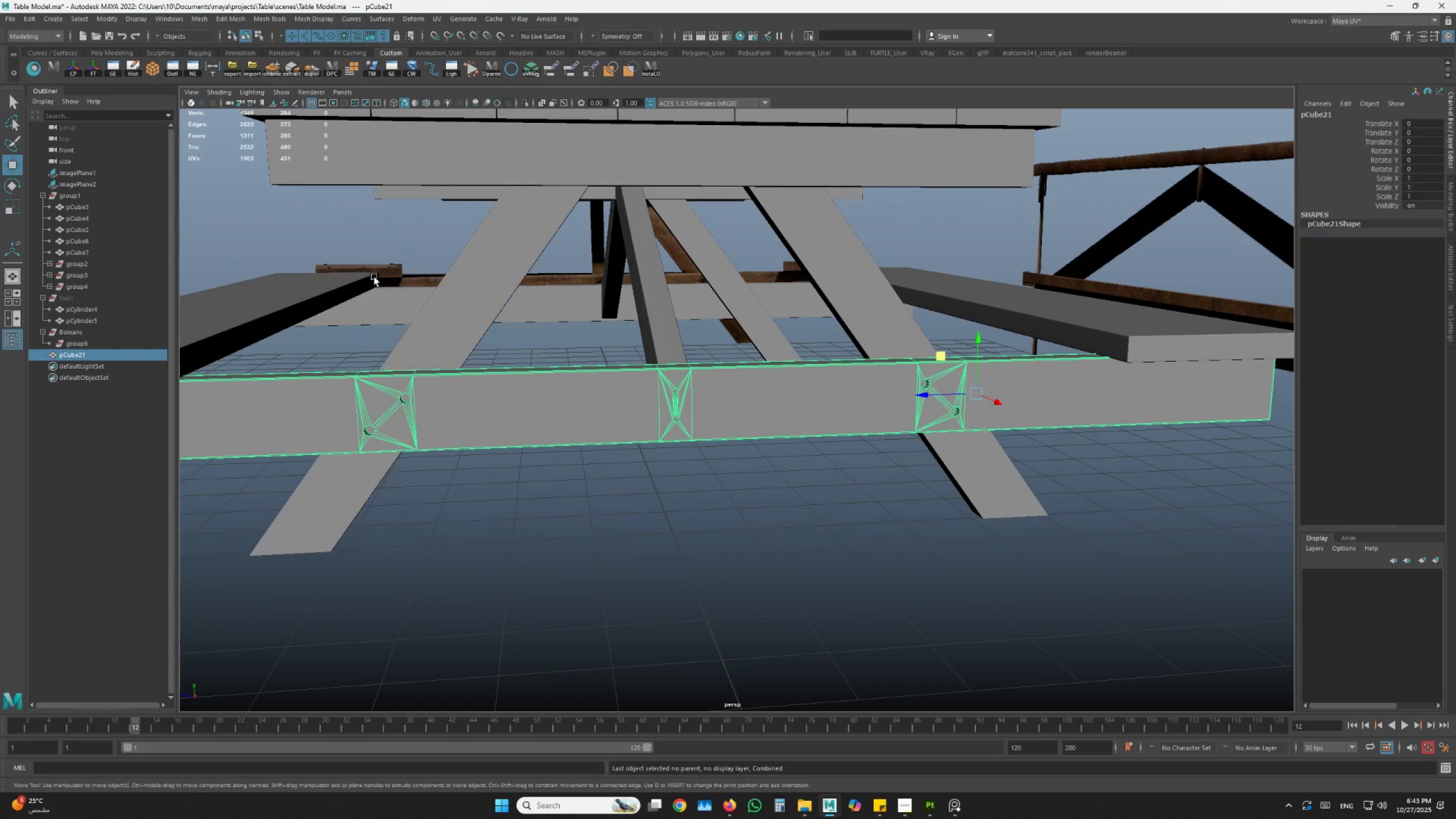 
left_click_drag(start_coordinate=[784, 330], to_coordinate=[564, 575])
 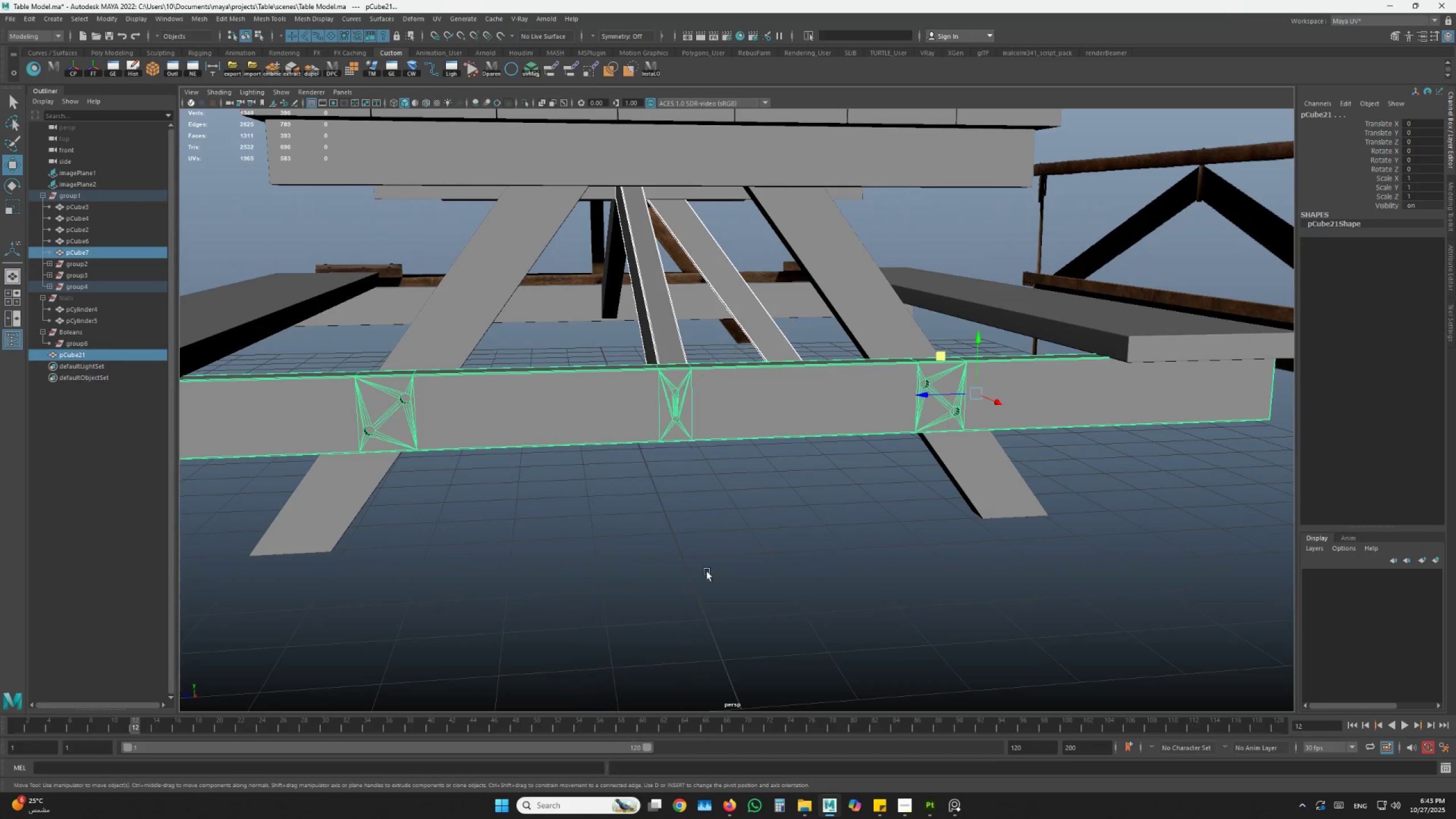 
double_click([734, 441])
 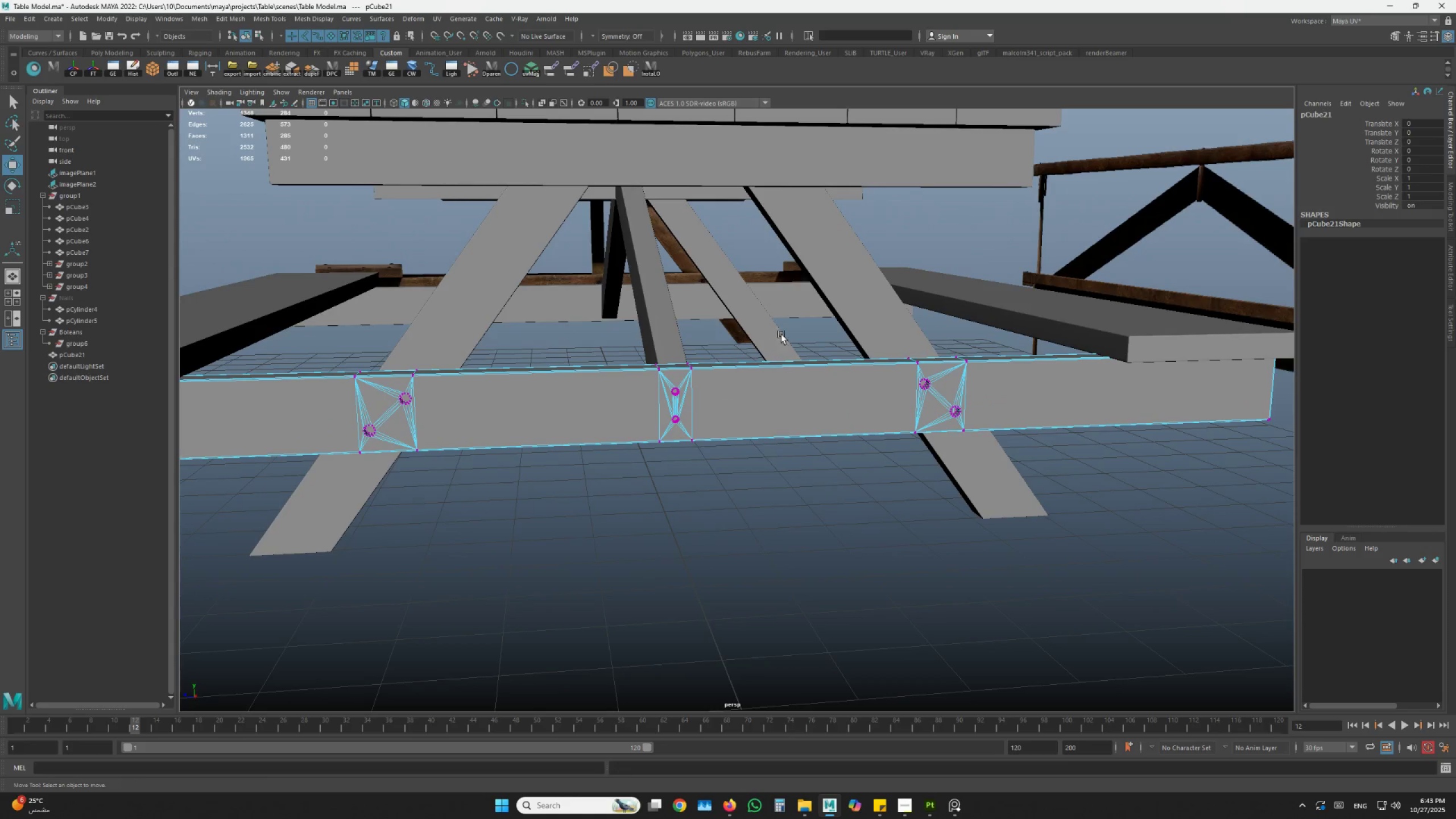 
key(Shift+ShiftLeft)
 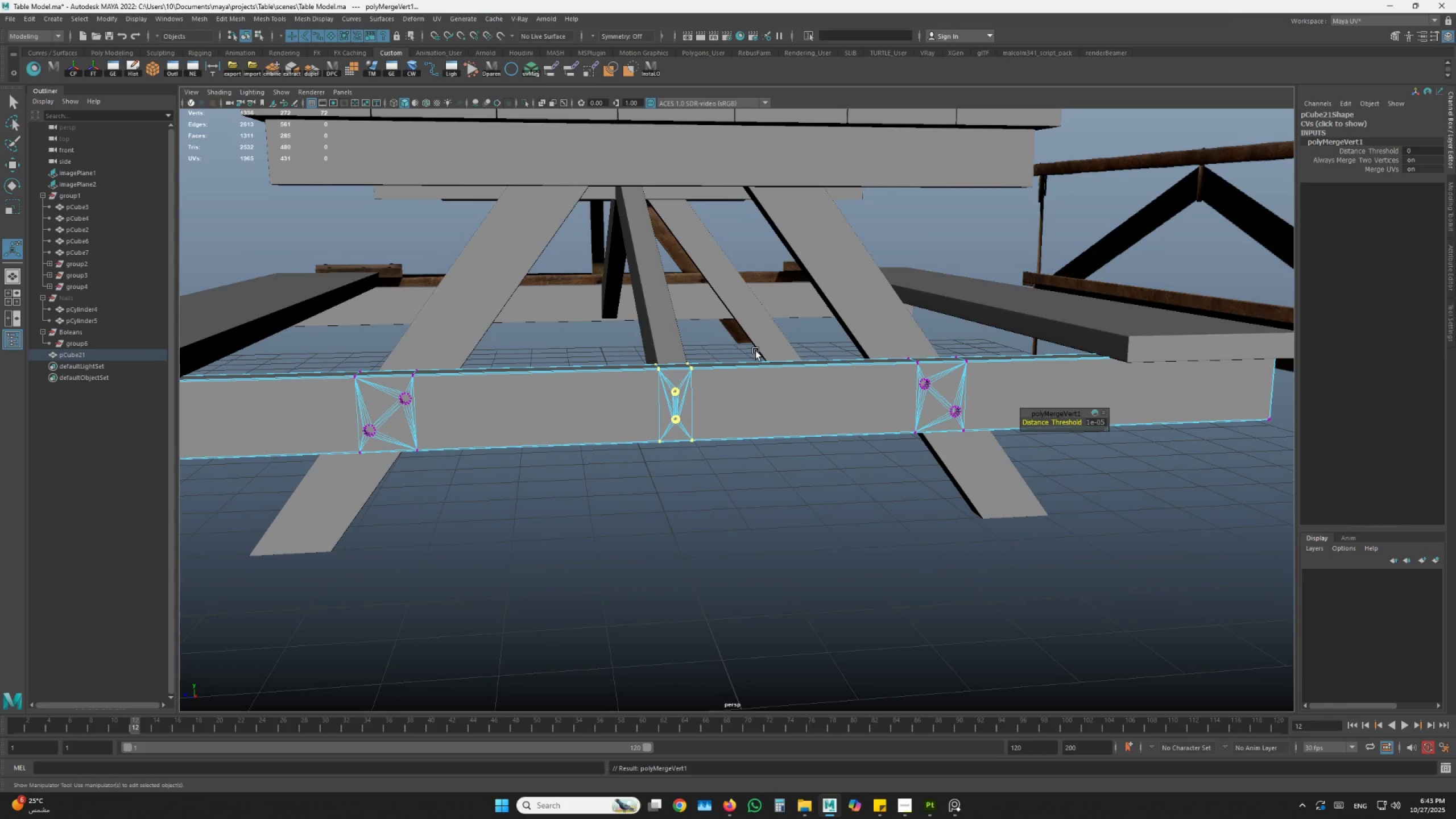 
mouse_move([805, 366])
 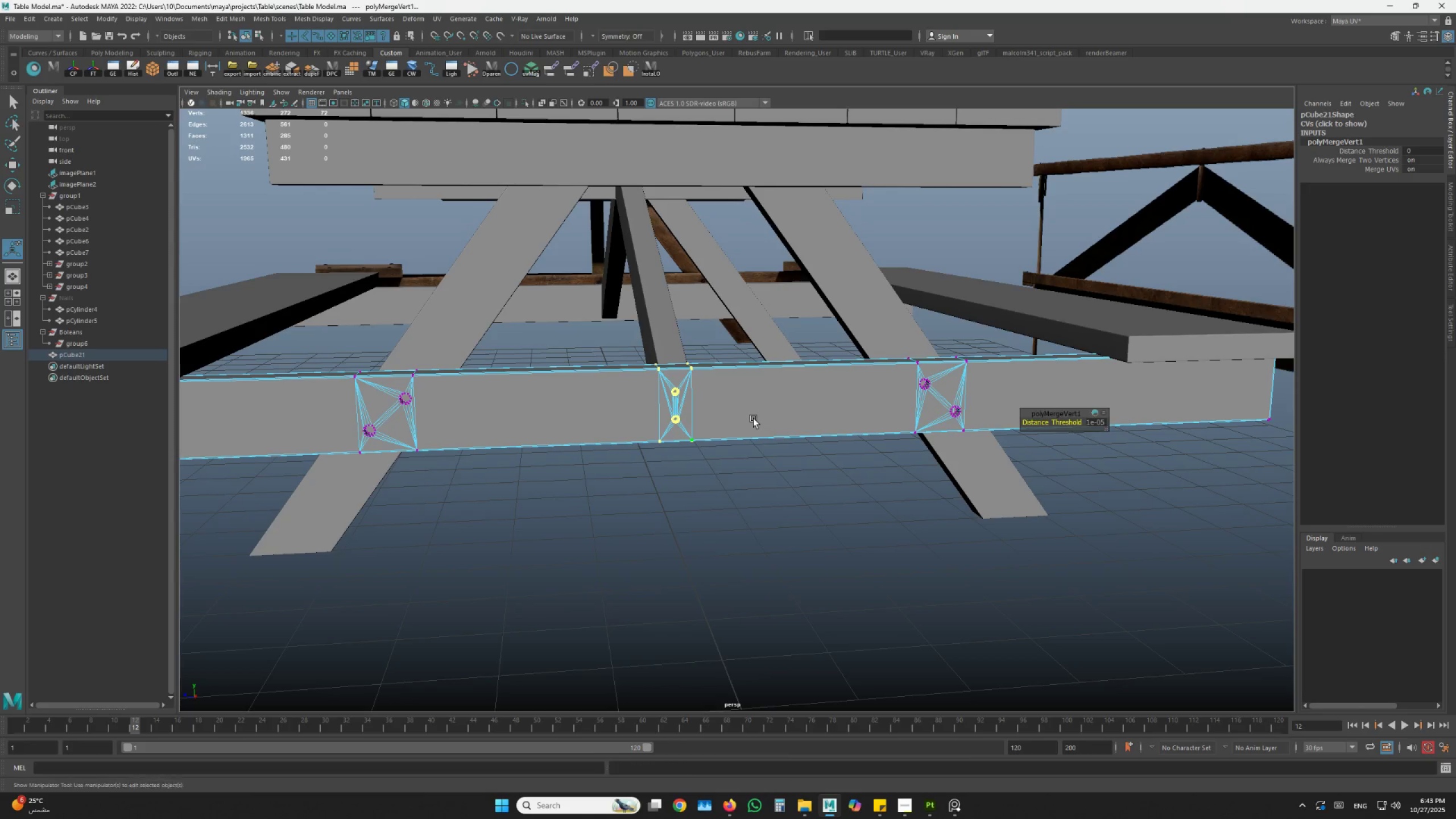 
double_click([754, 419])
 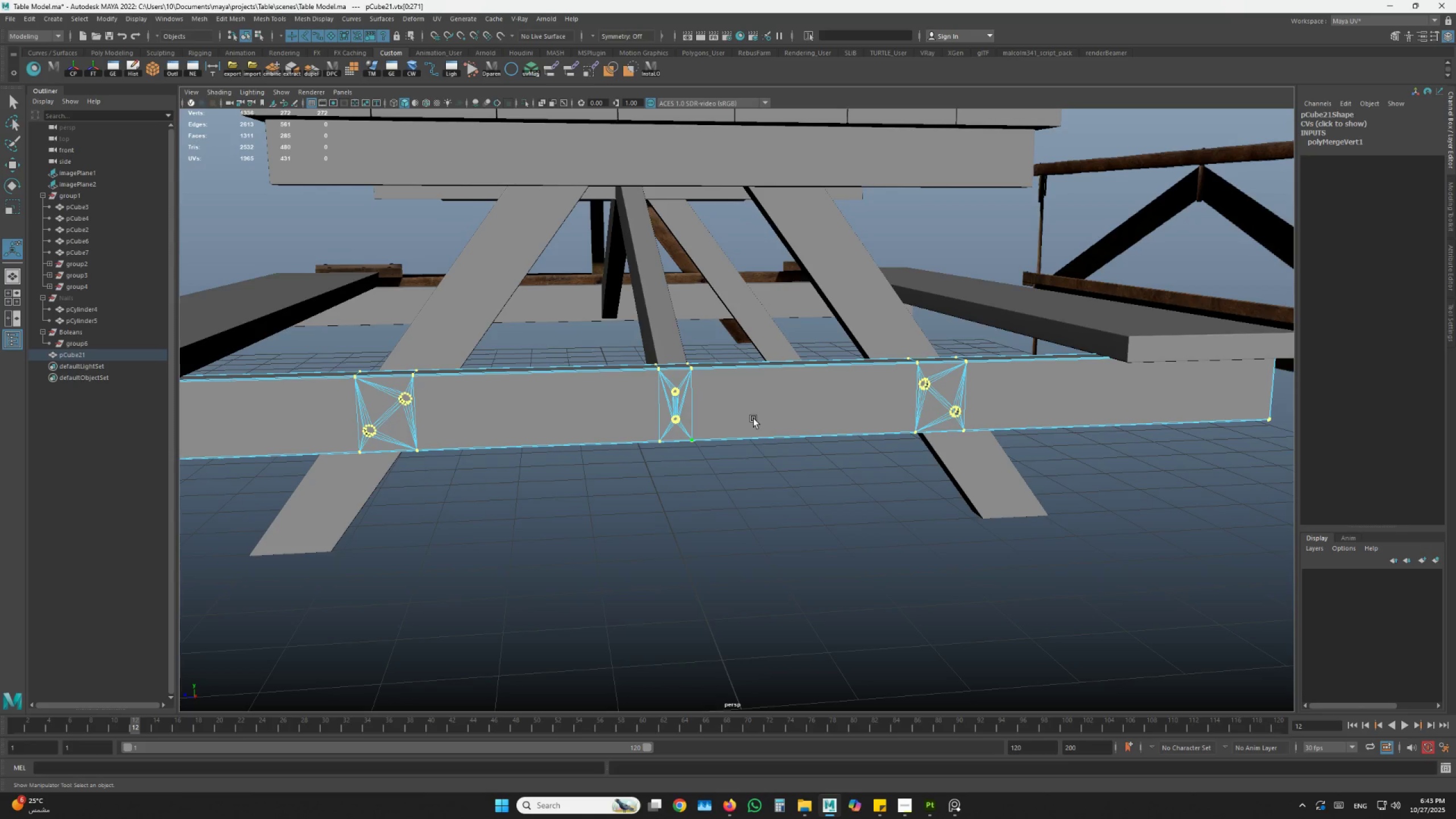 
key(3)
 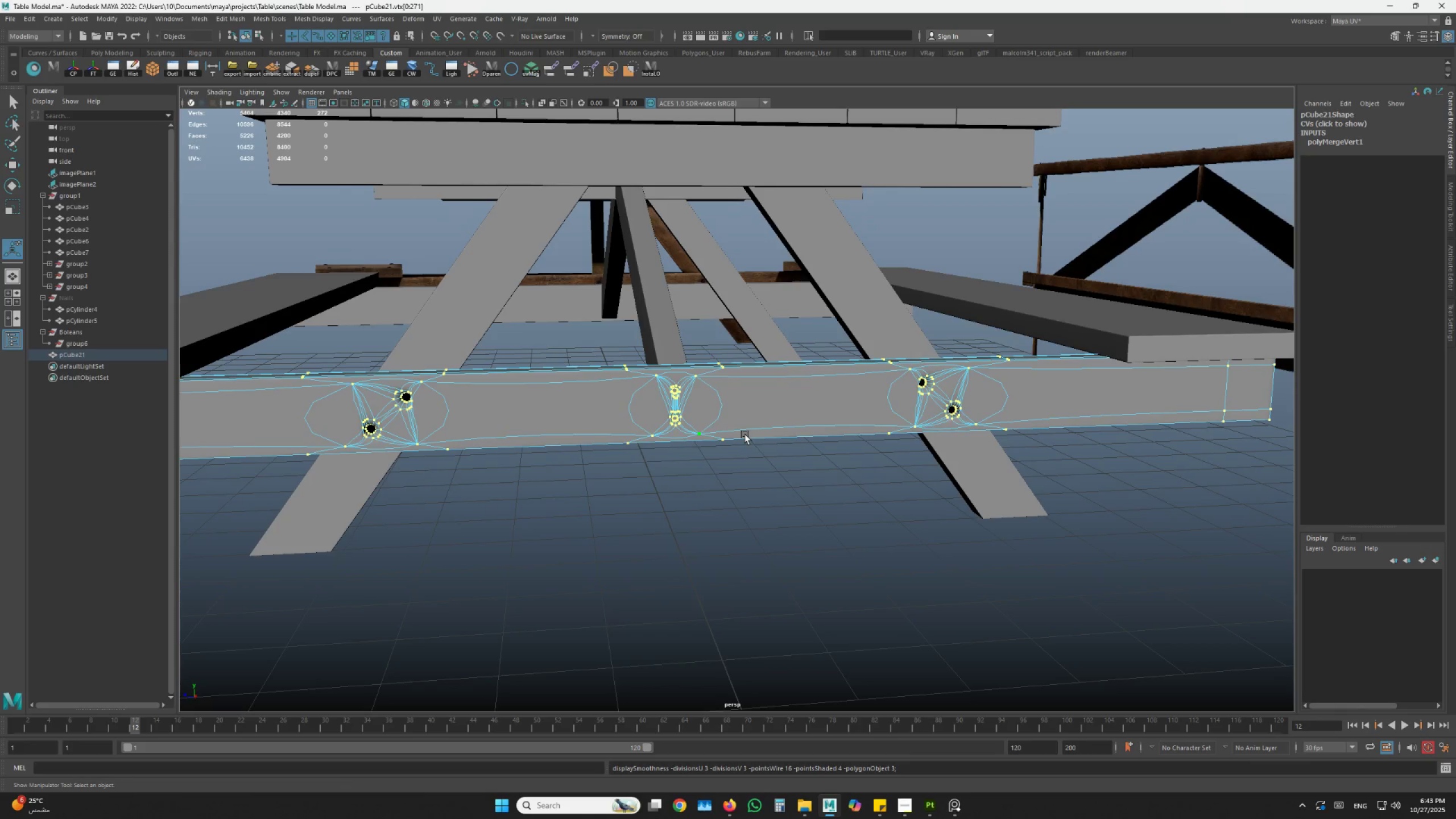 
left_click([676, 551])
 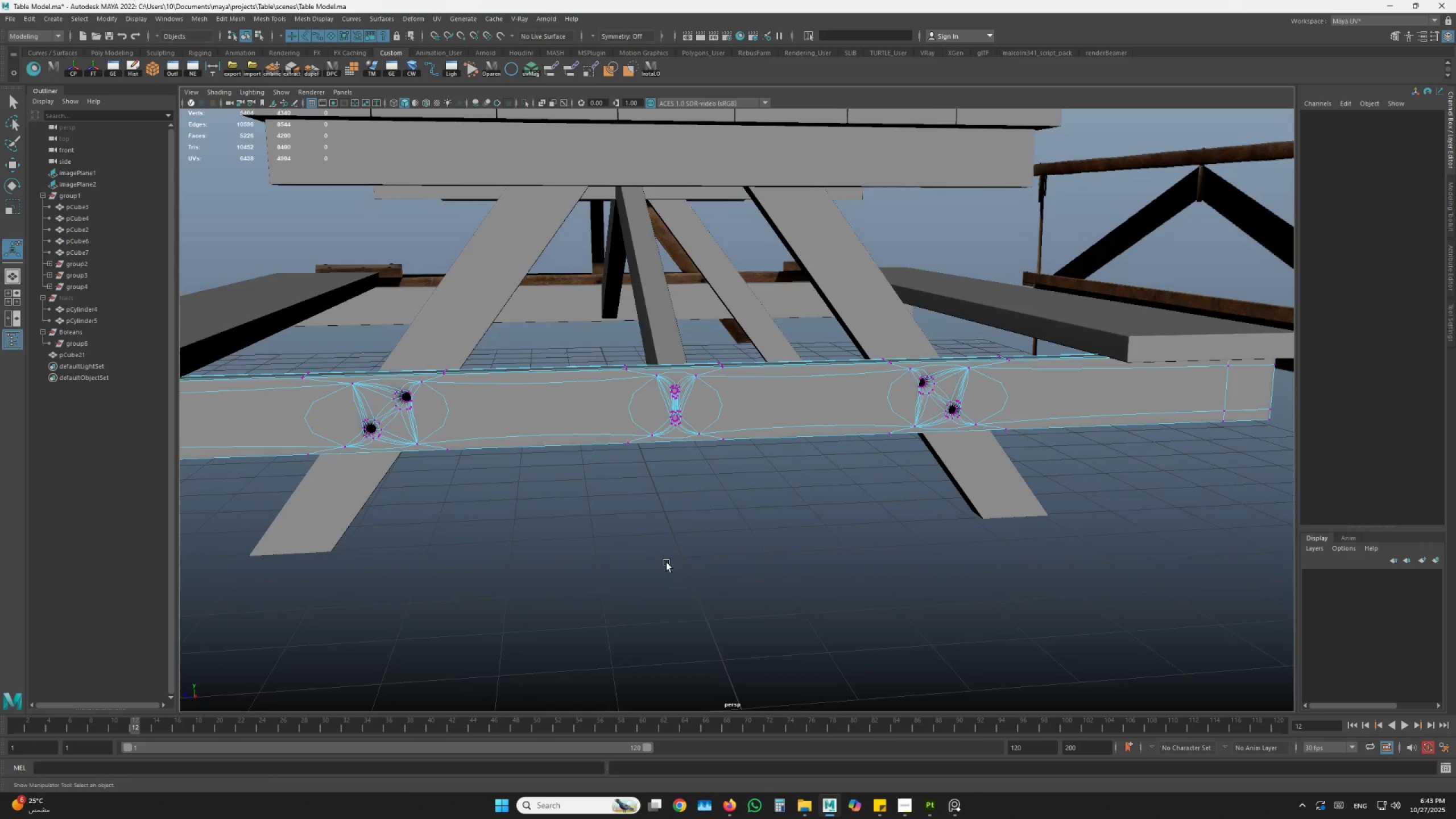 
hold_key(key=AltLeft, duration=0.81)
left_click_drag(start_coordinate=[657, 578], to_coordinate=[625, 601])
 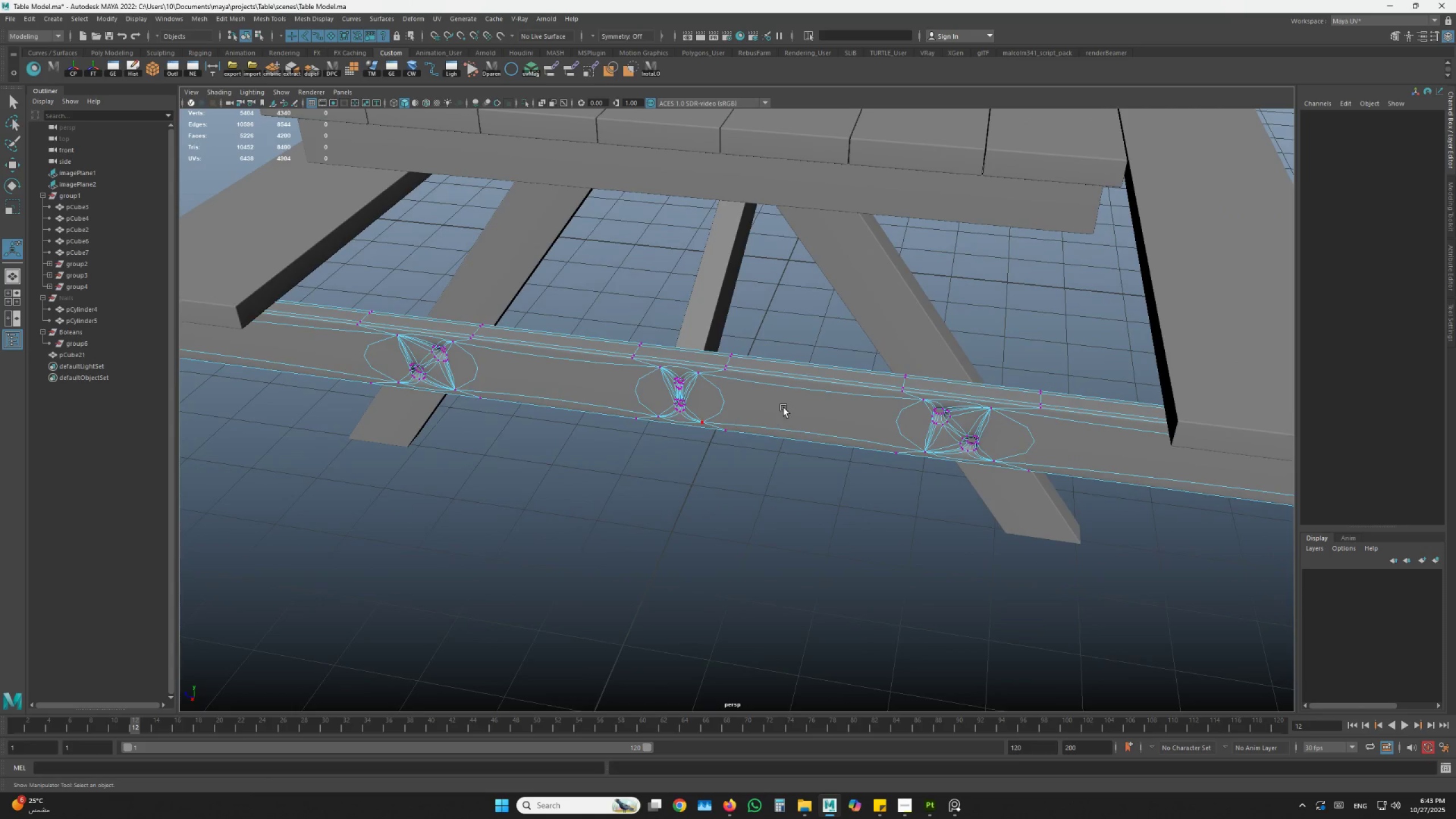 
left_click([784, 408])
 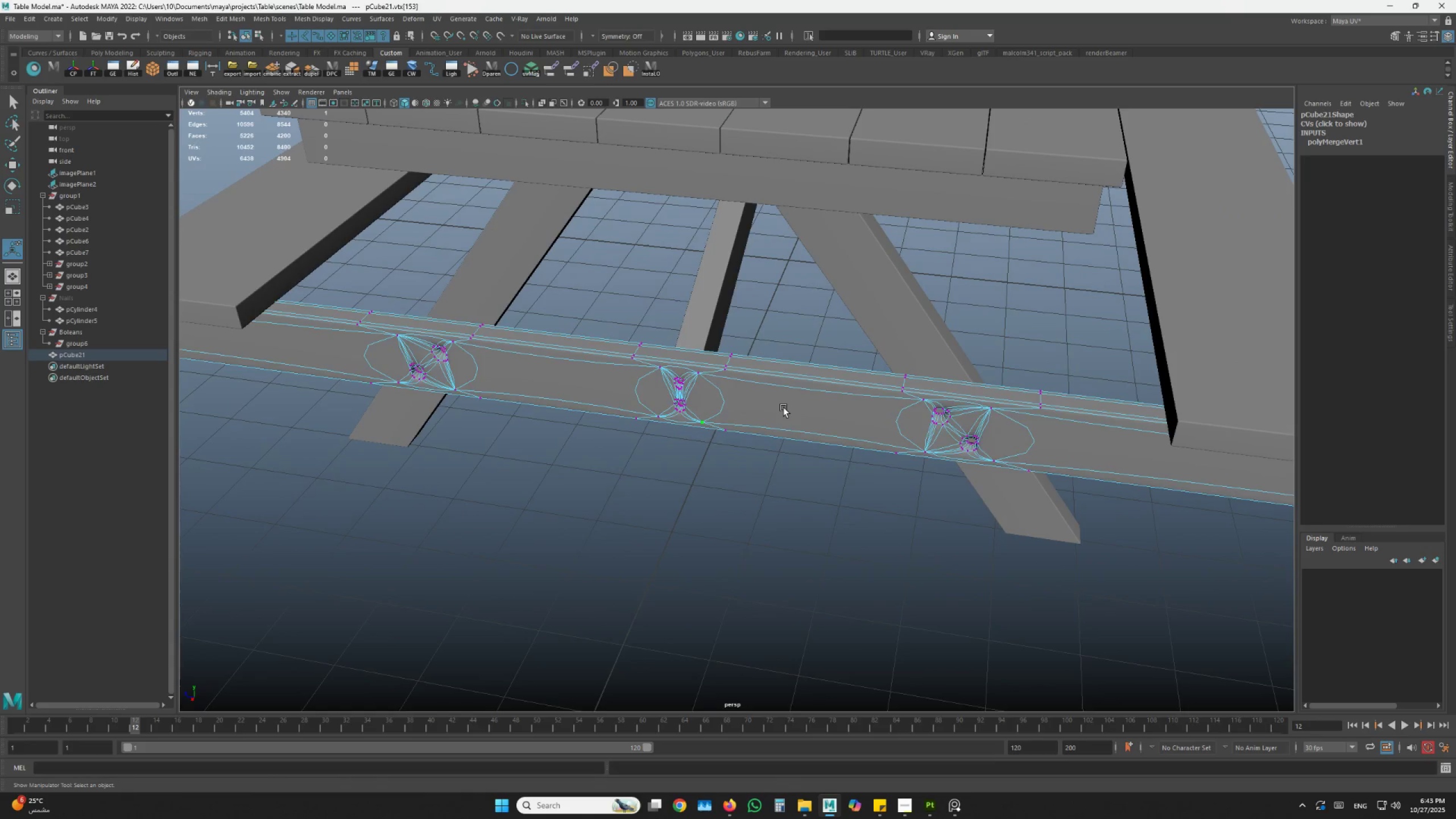 
key(1)
 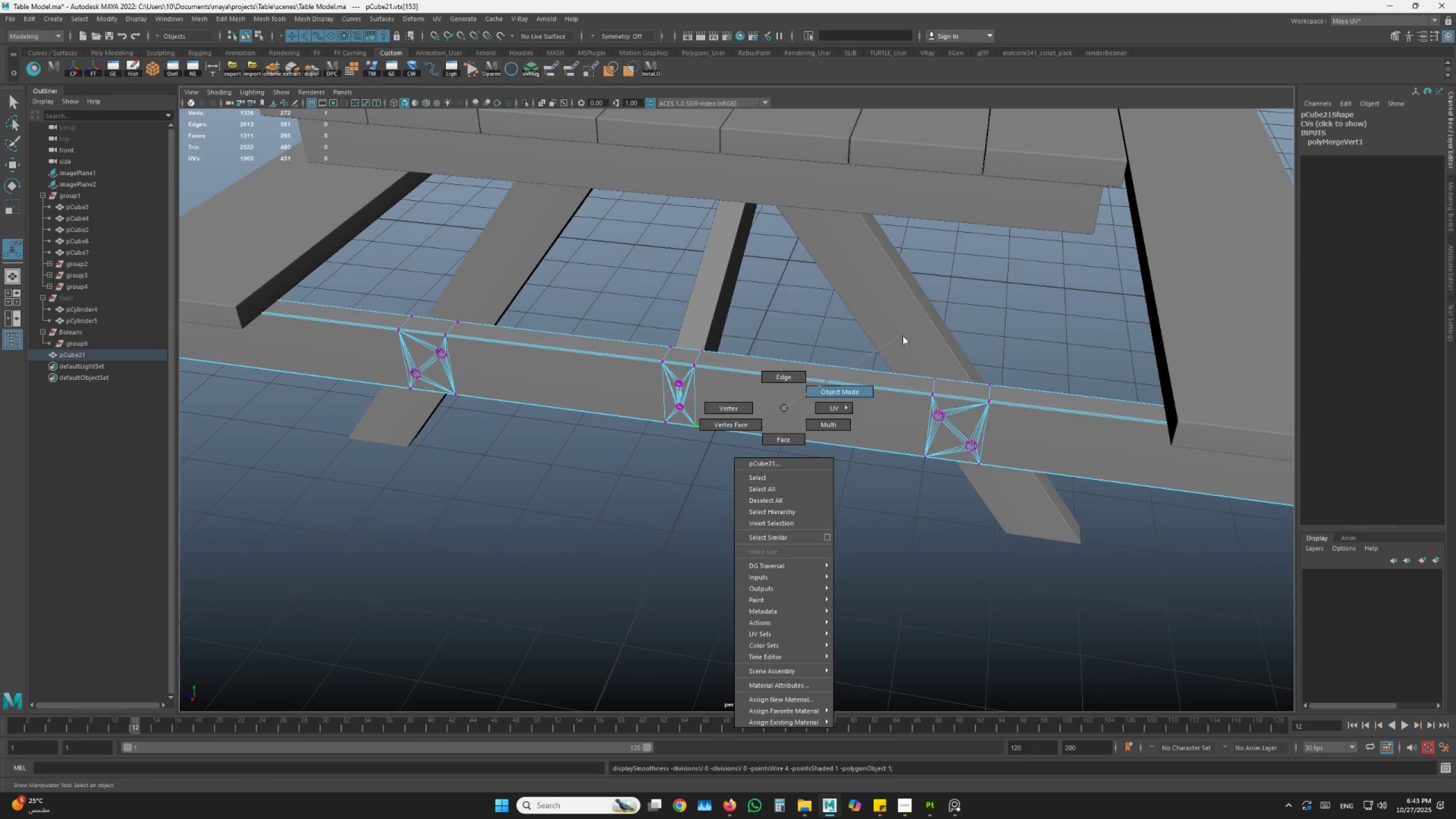 
left_click([782, 586])
 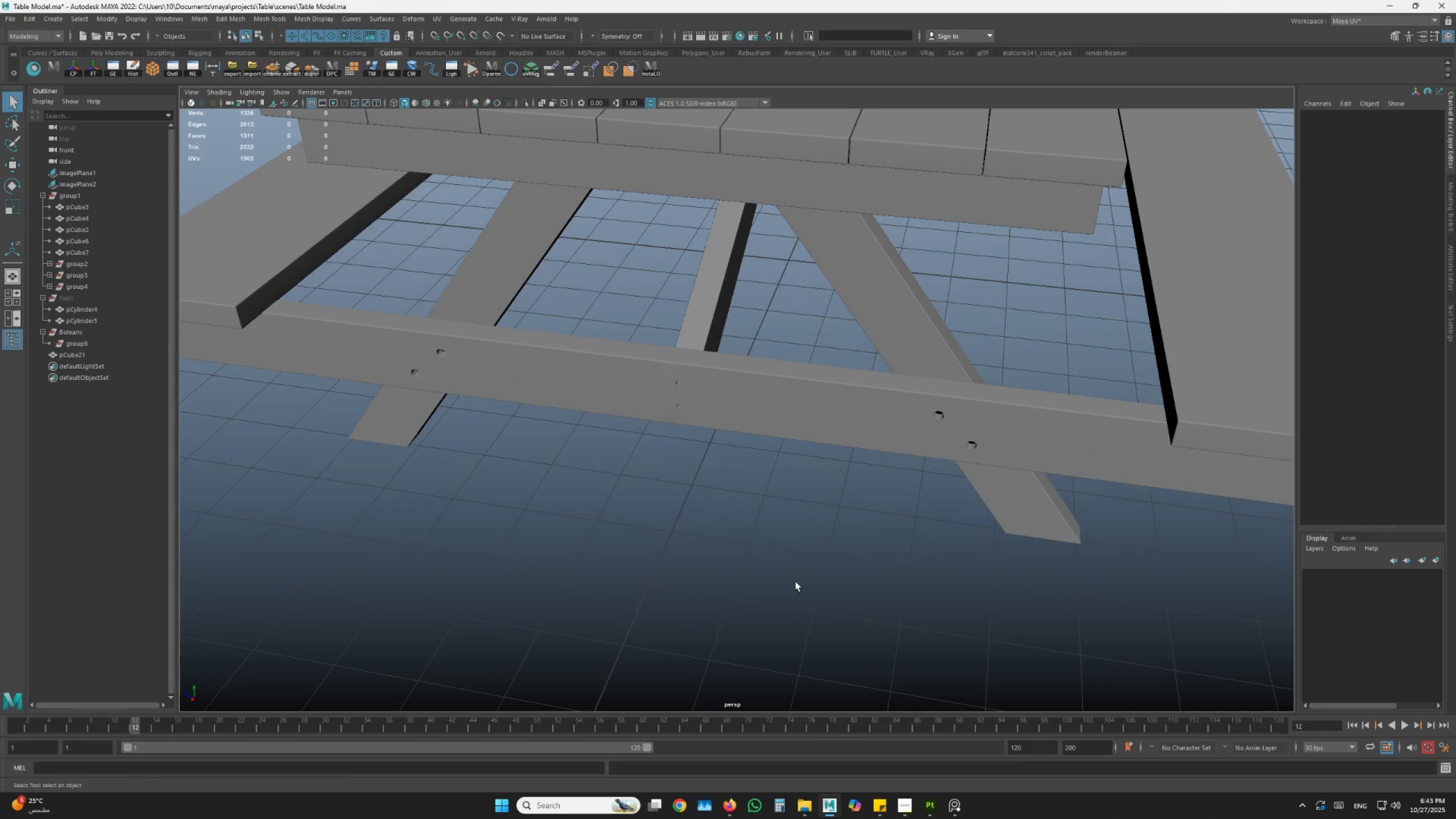 
hold_key(key=AltLeft, duration=1.52)
left_click_drag(start_coordinate=[559, 500], to_coordinate=[569, 478])
 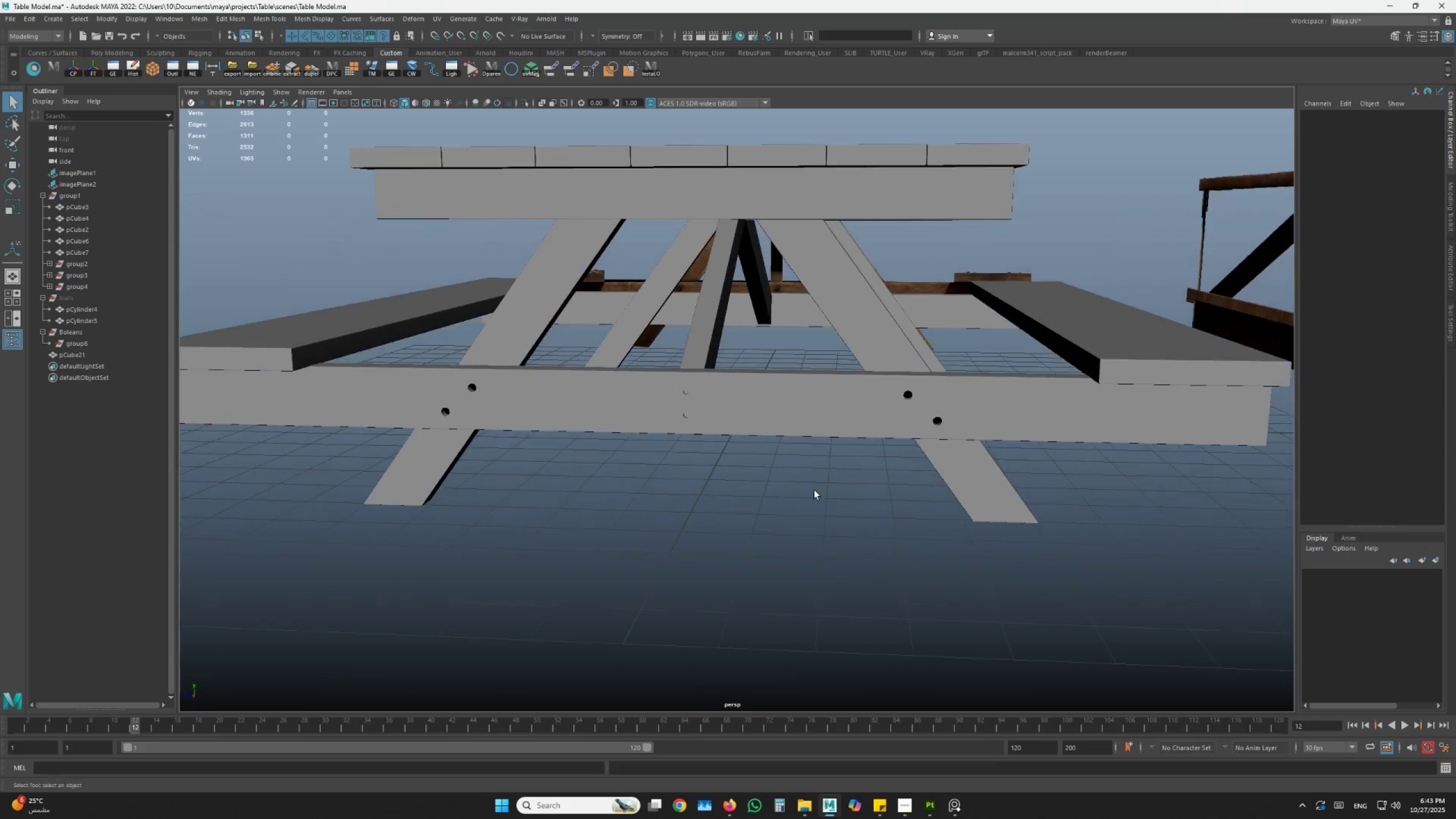 
left_click_drag(start_coordinate=[829, 492], to_coordinate=[804, 487])
 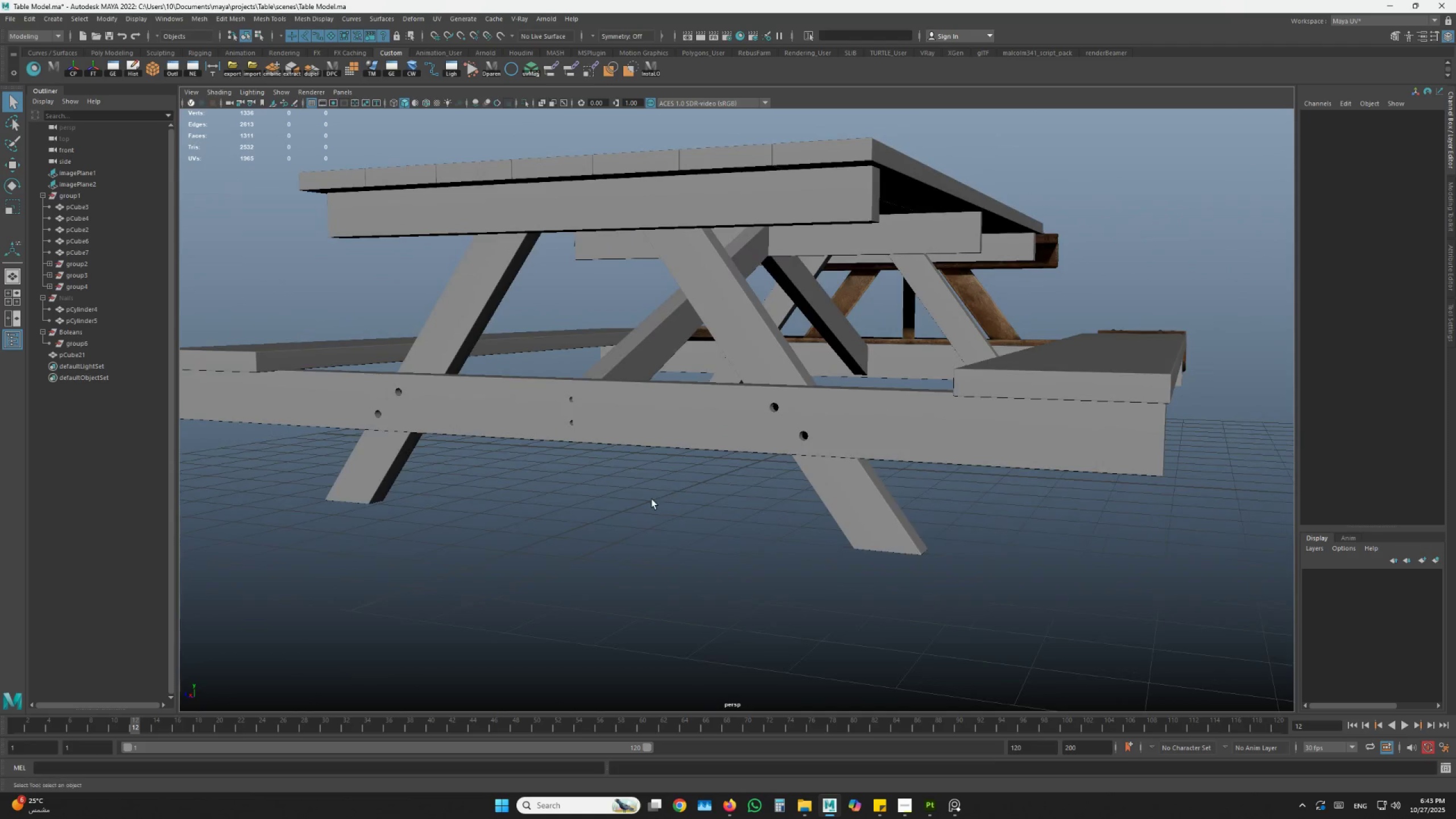 
hold_key(key=AltLeft, duration=1.5)
left_click_drag(start_coordinate=[651, 499], to_coordinate=[664, 511])
 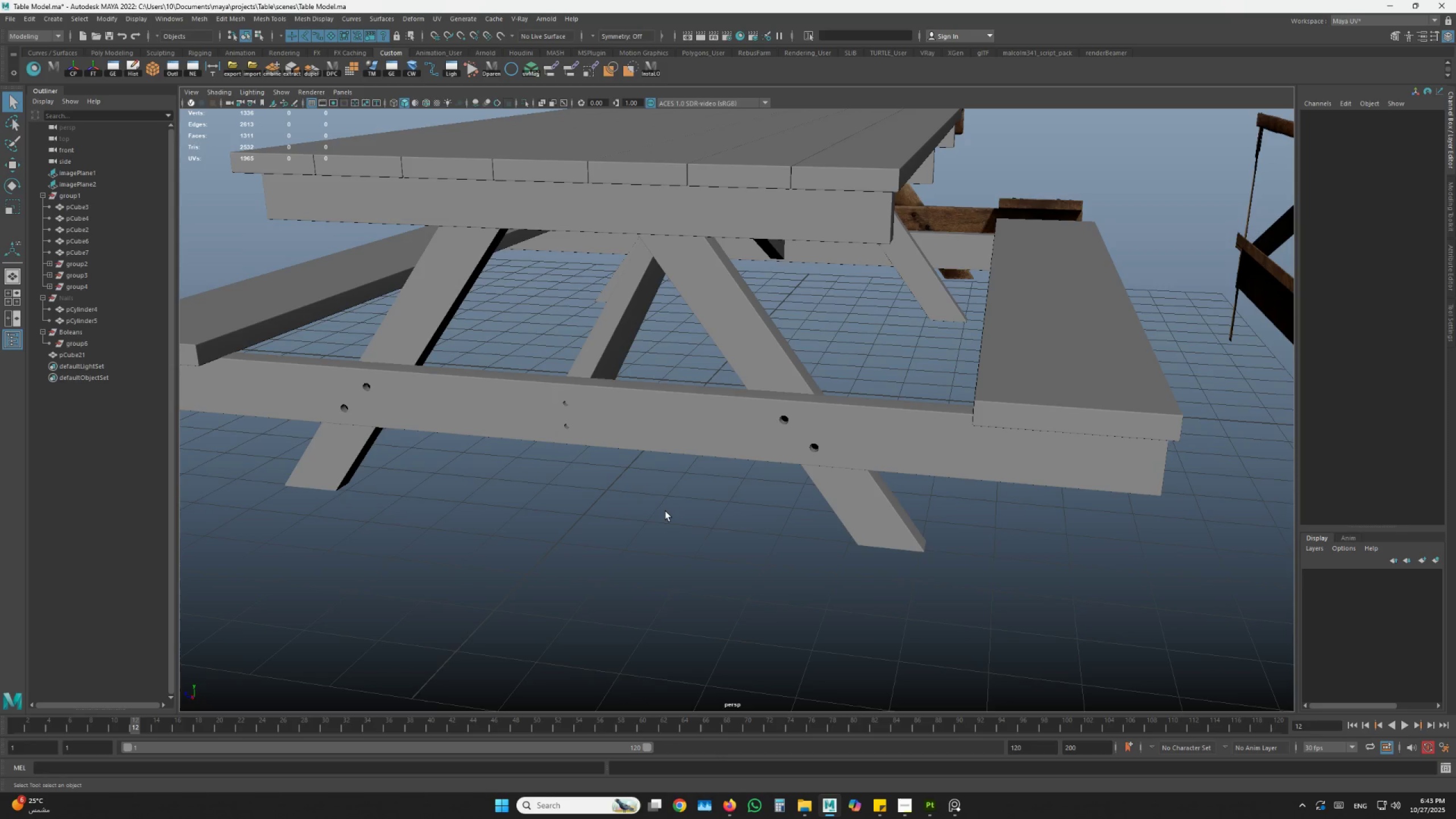 
left_click_drag(start_coordinate=[675, 506], to_coordinate=[709, 485])
 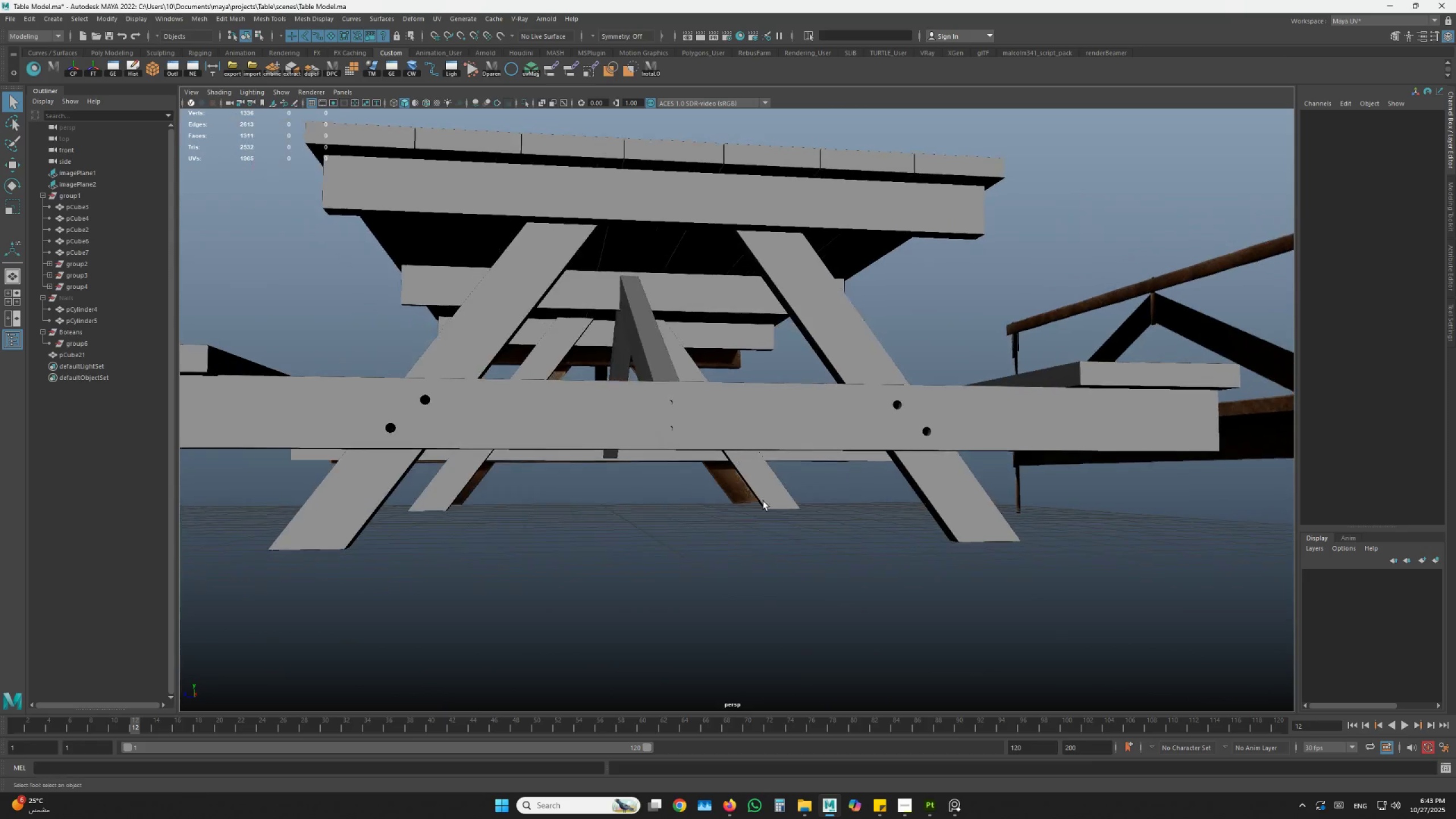 
hold_key(key=AltLeft, duration=1.08)
left_click_drag(start_coordinate=[763, 507], to_coordinate=[748, 527])
 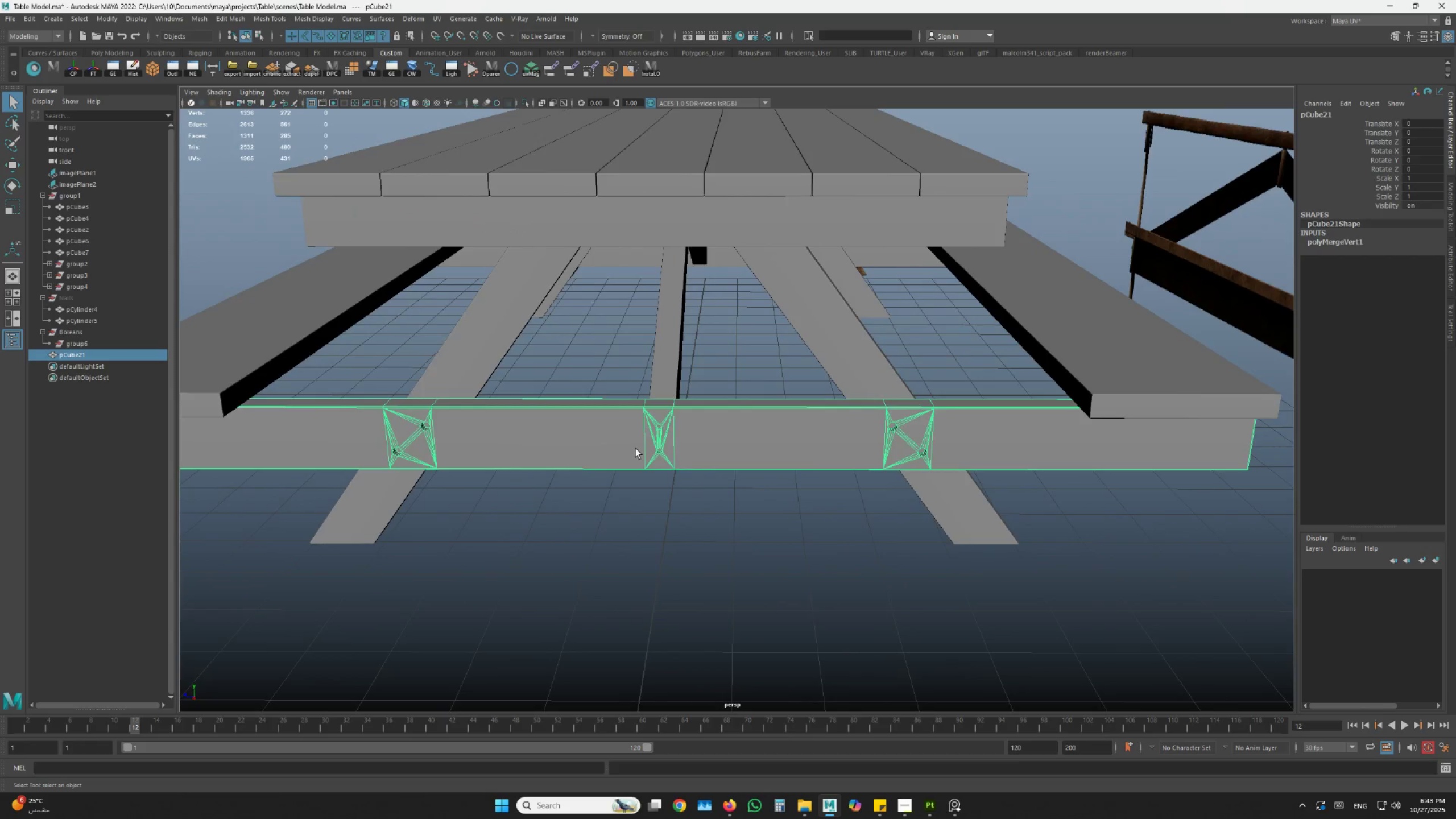 
scroll: coordinate [635, 449], scroll_direction: up, amount: 7.0
 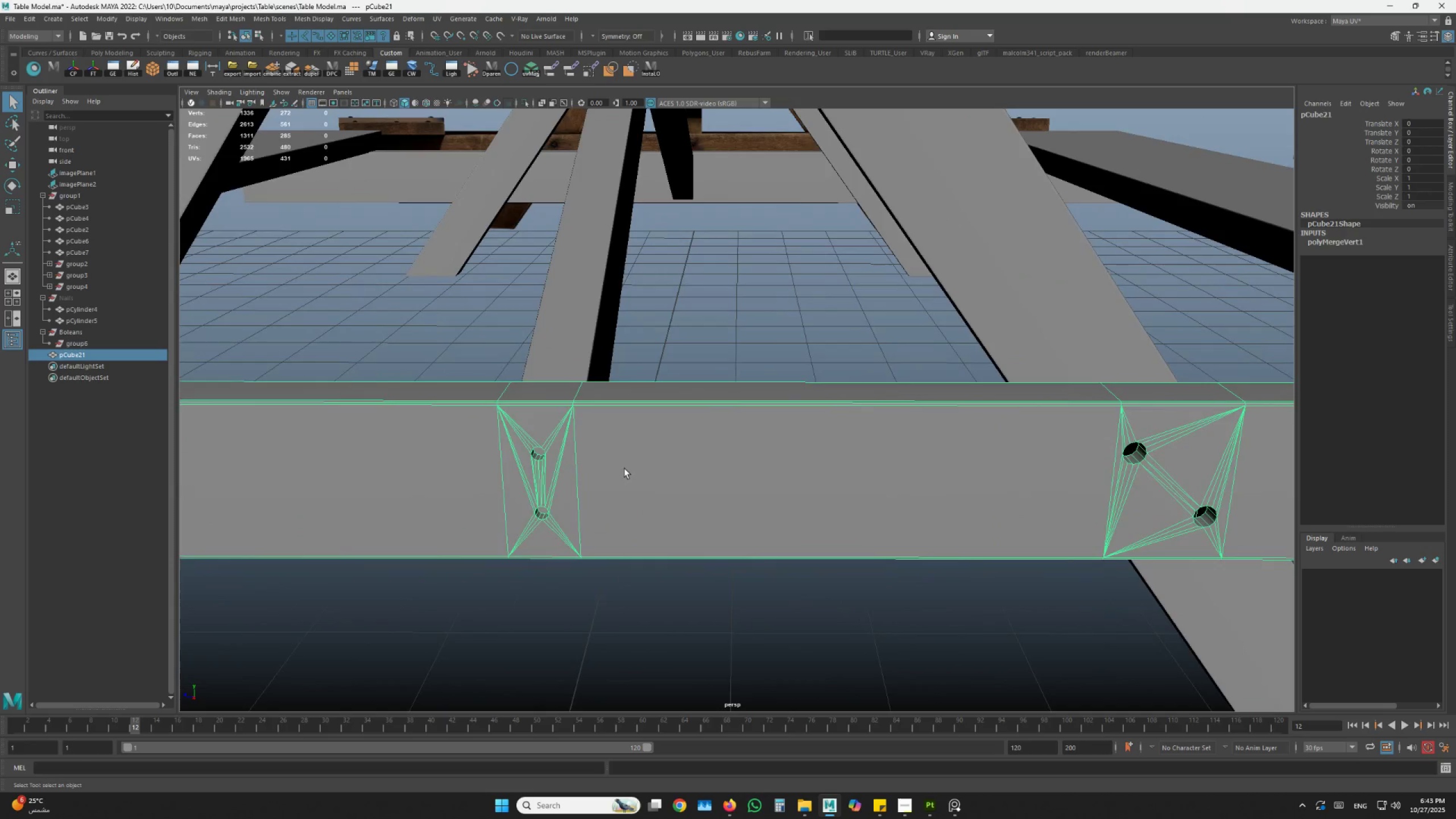 
hold_key(key=AltLeft, duration=0.45)
scroll: coordinate [739, 428], scroll_direction: down, amount: 1.0
 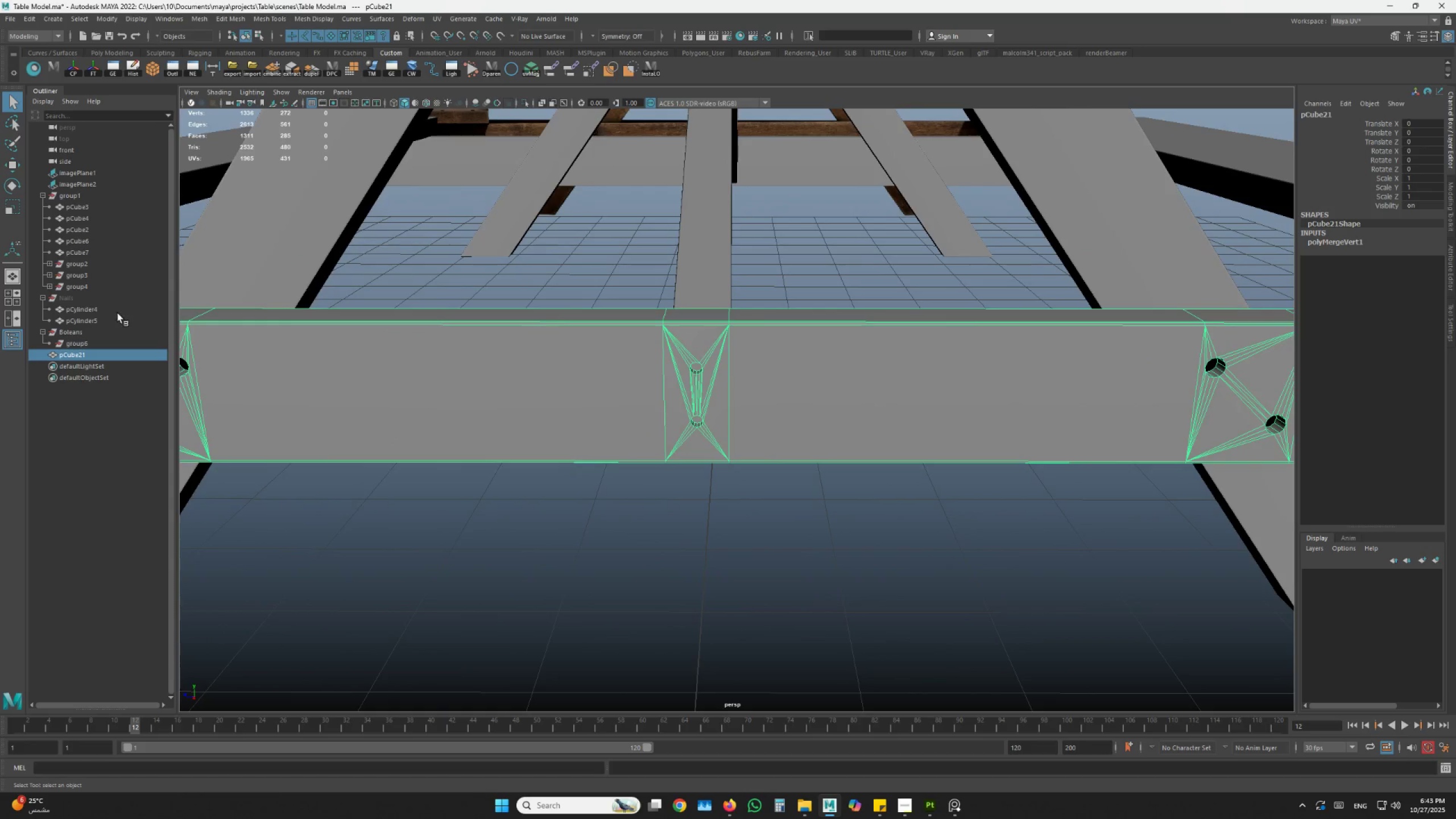 
left_click([101, 299])
 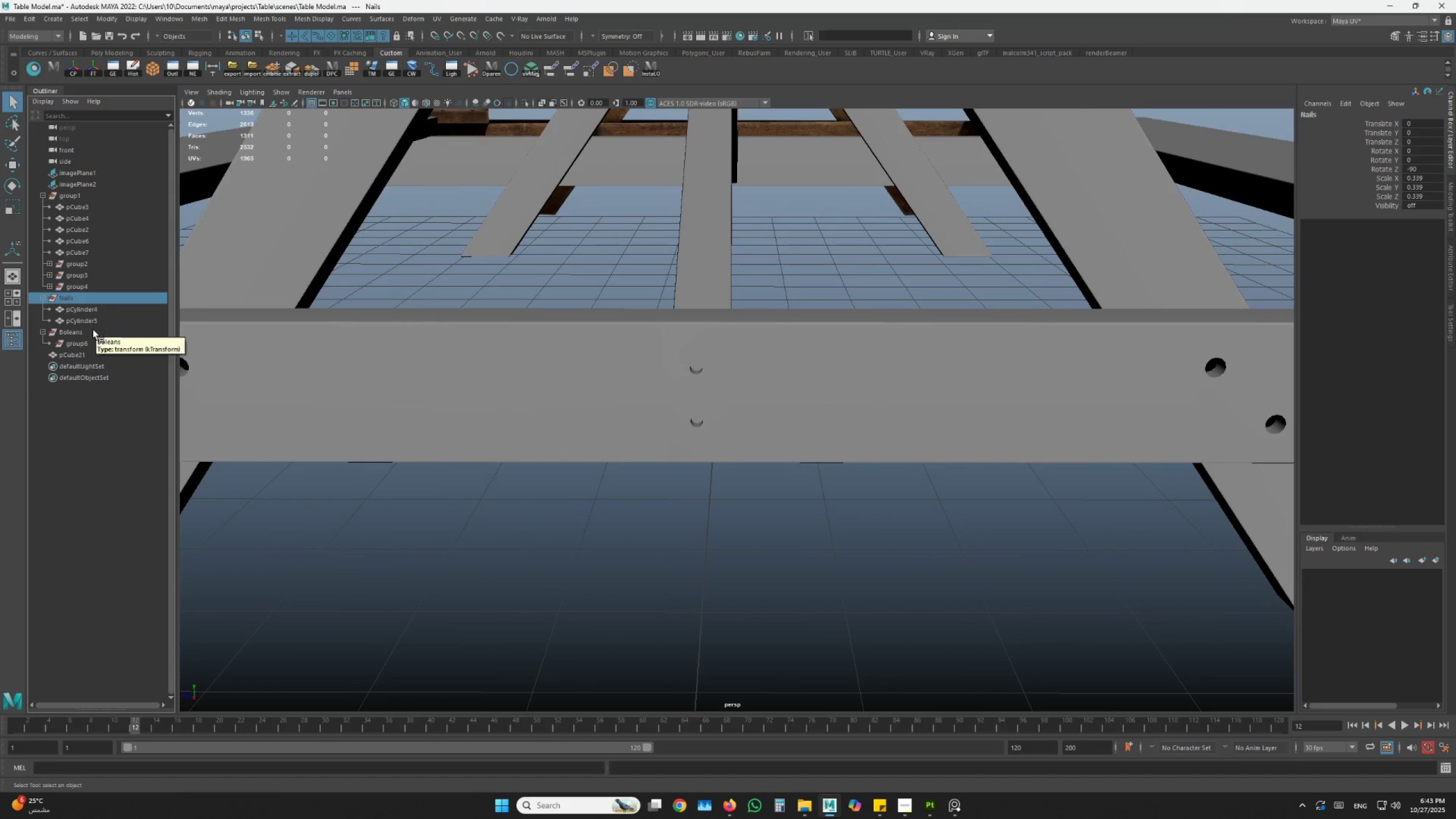 
key(H)
 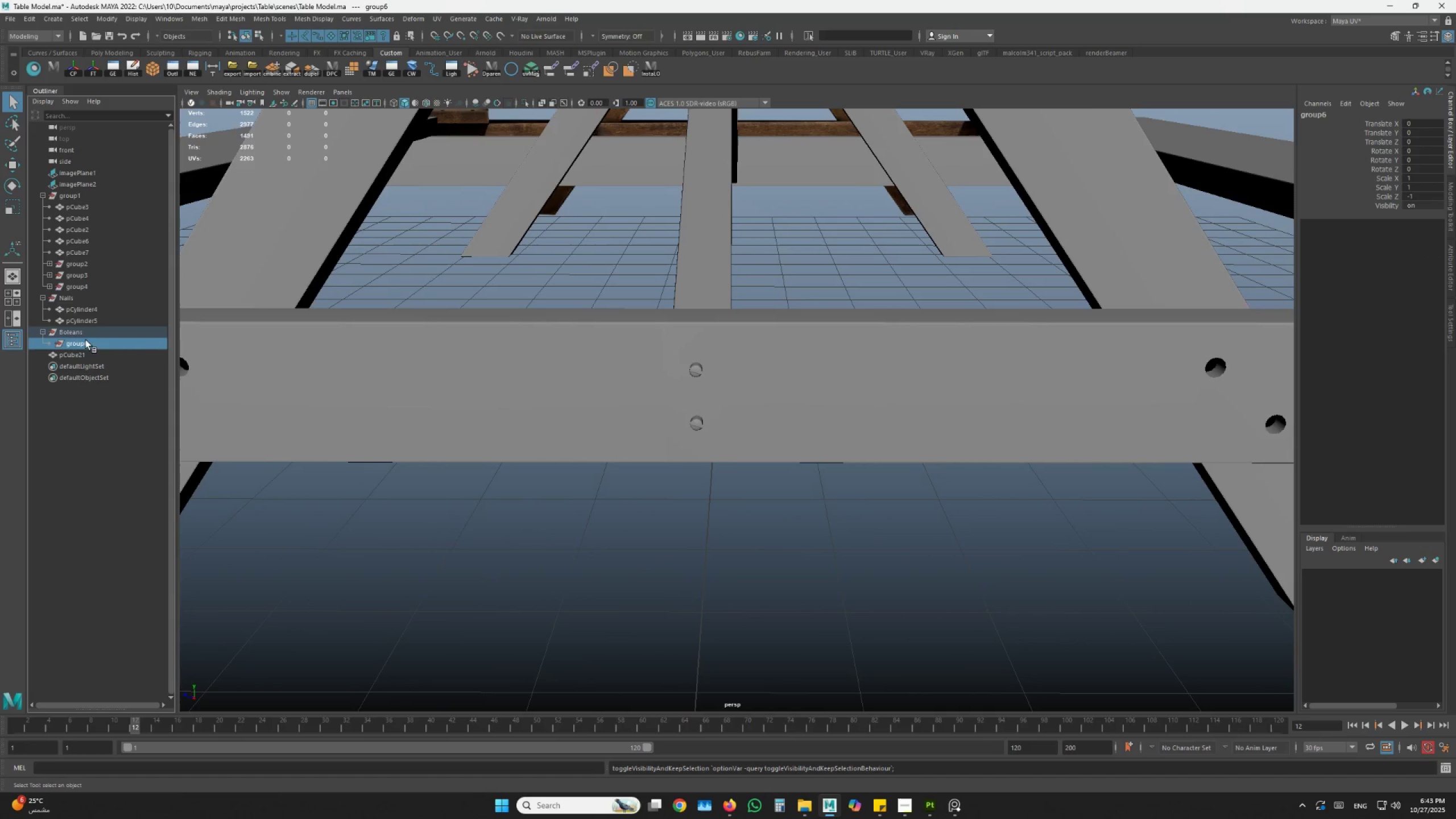 
double_click([85, 332])
 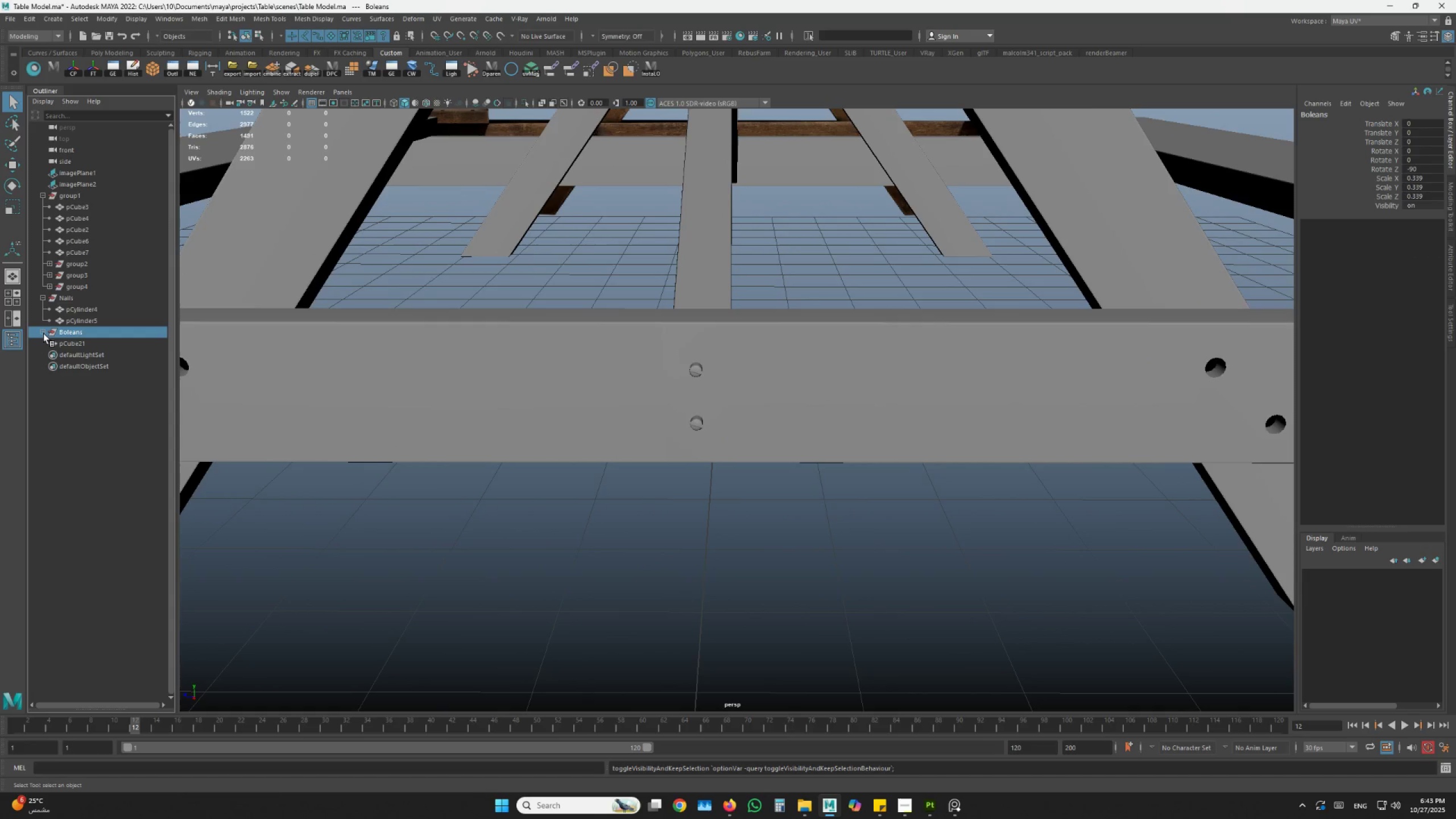 
left_click([44, 334])
 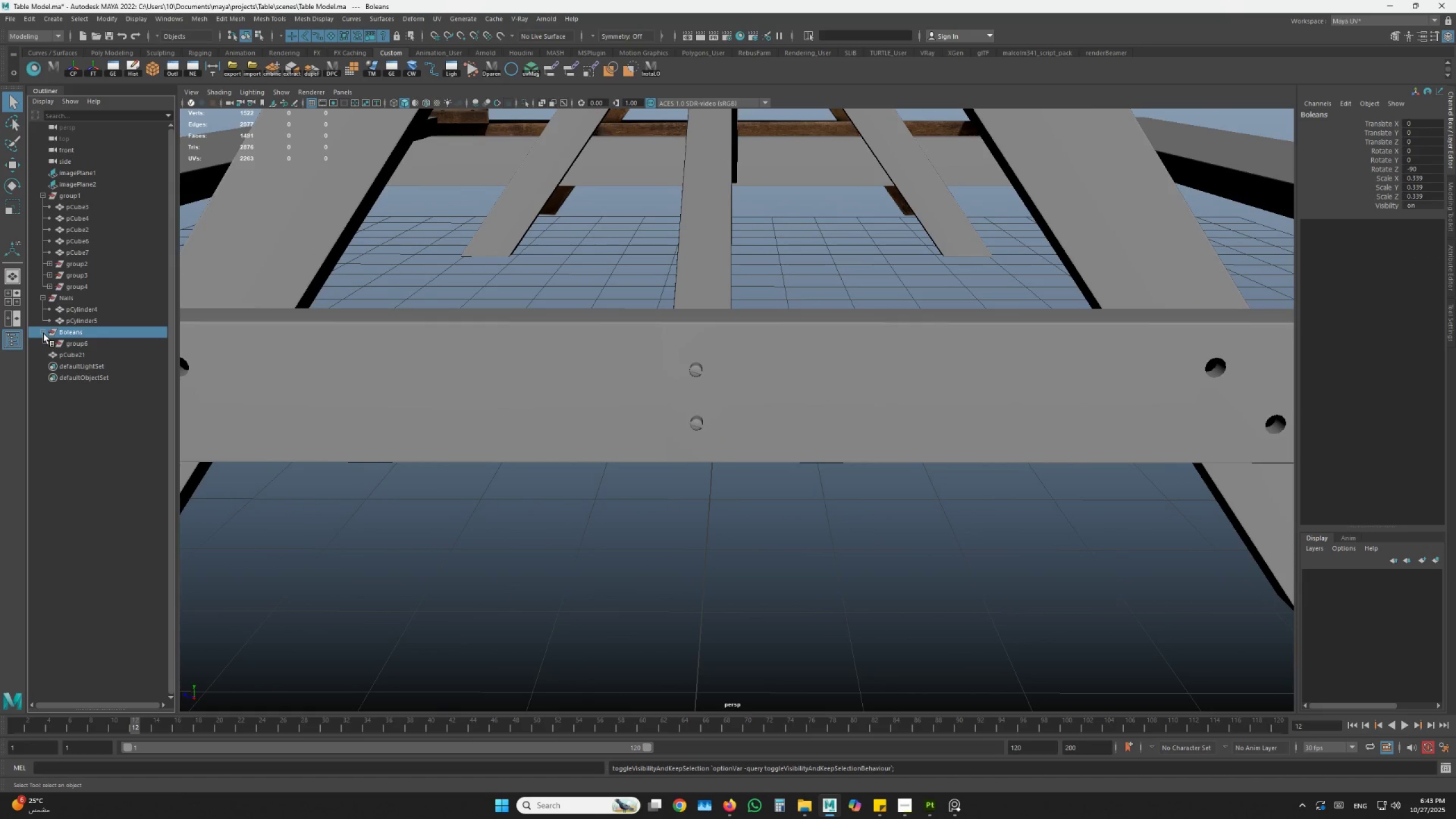 
double_click([44, 334])
 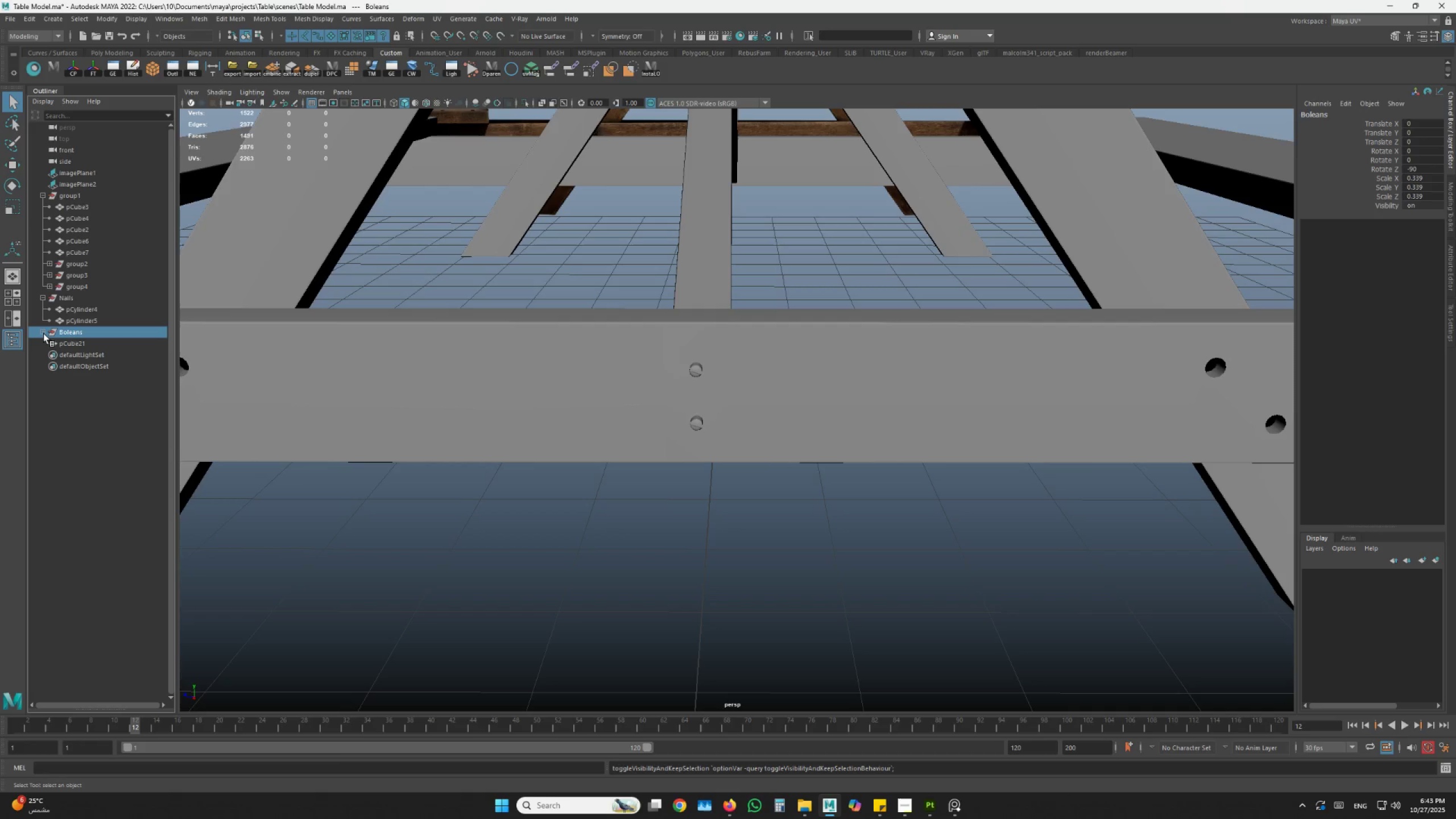 
left_click([44, 334])
 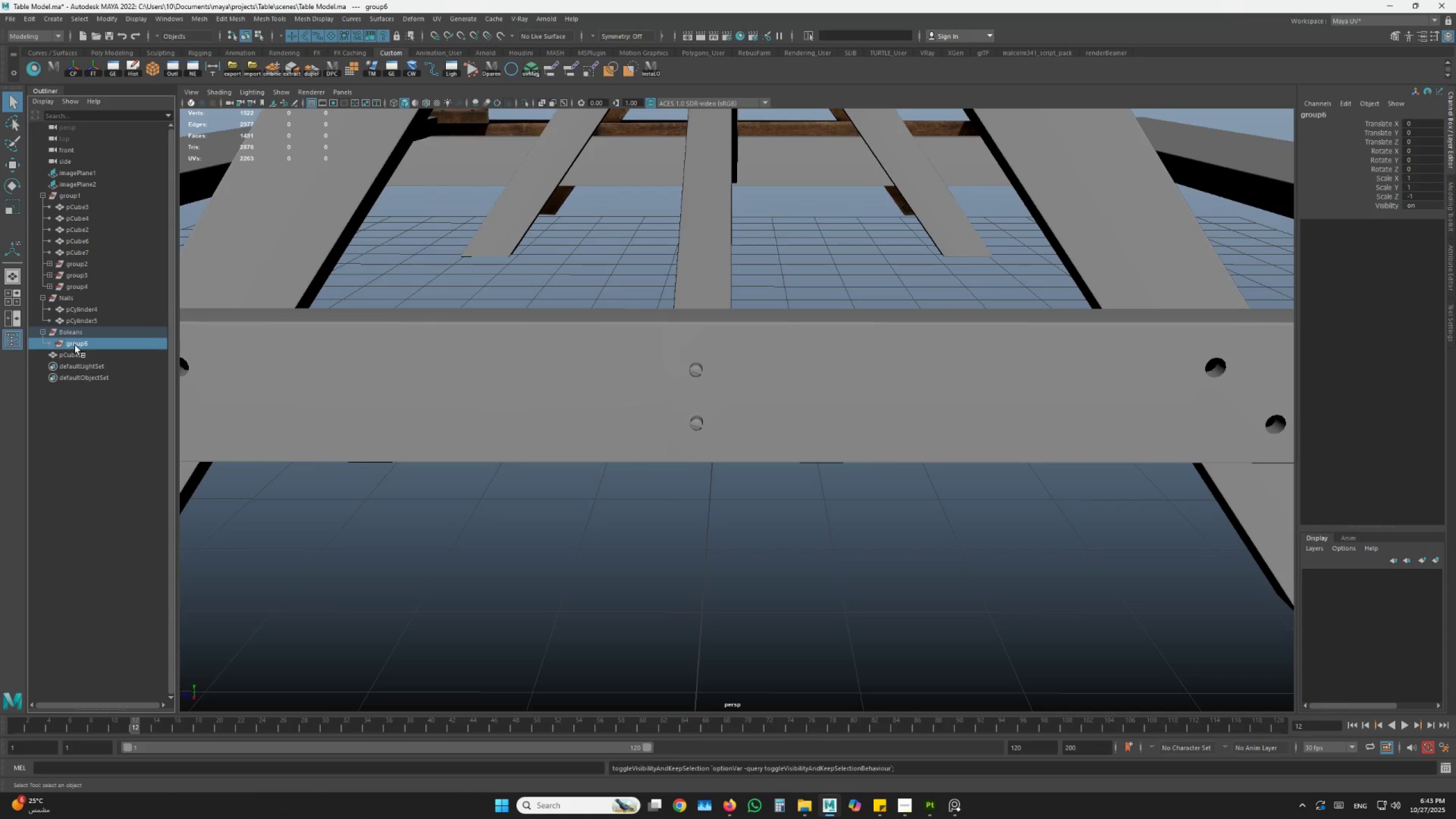 
key(Alt+AltLeft)
 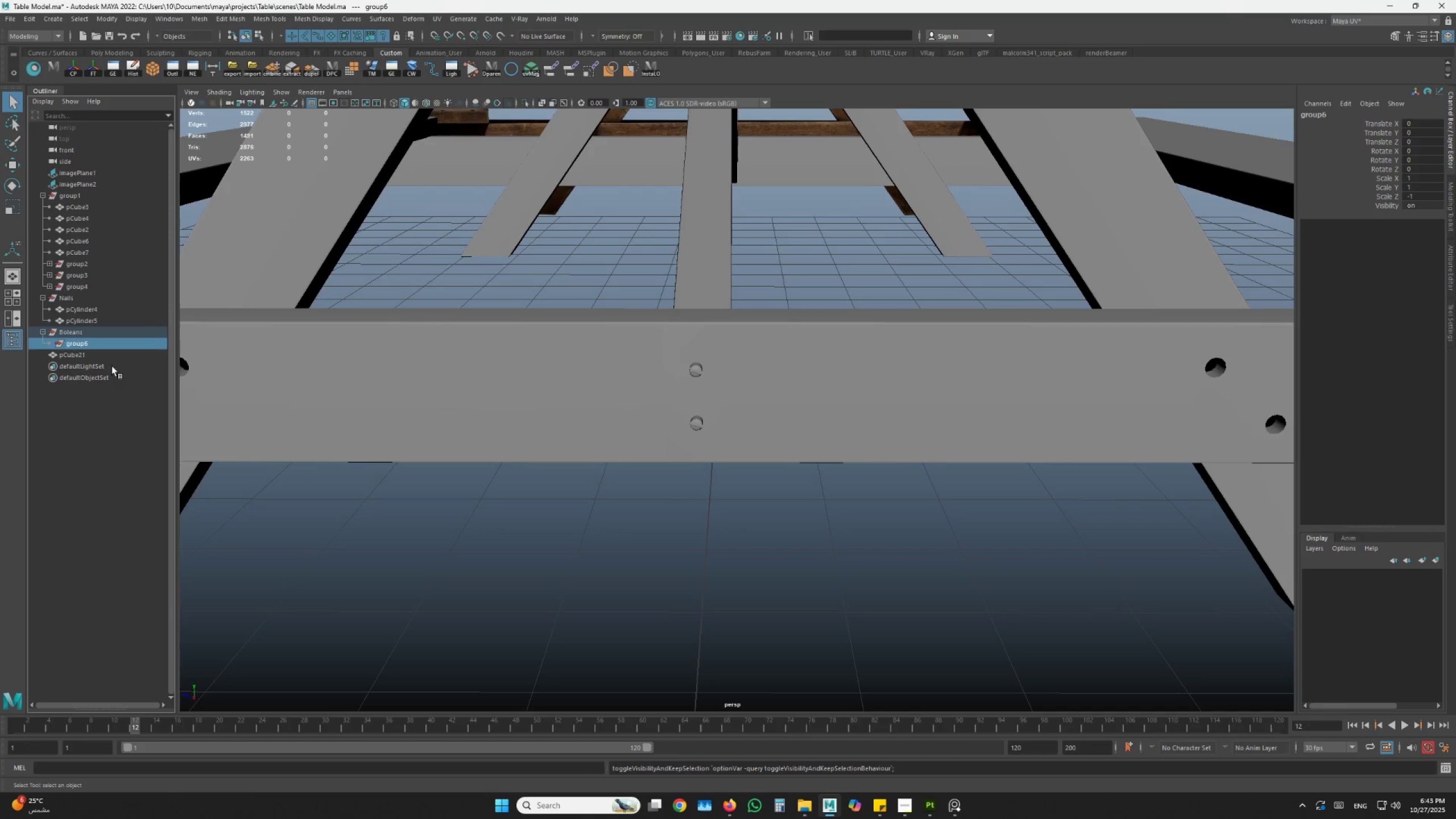 
key(F)
 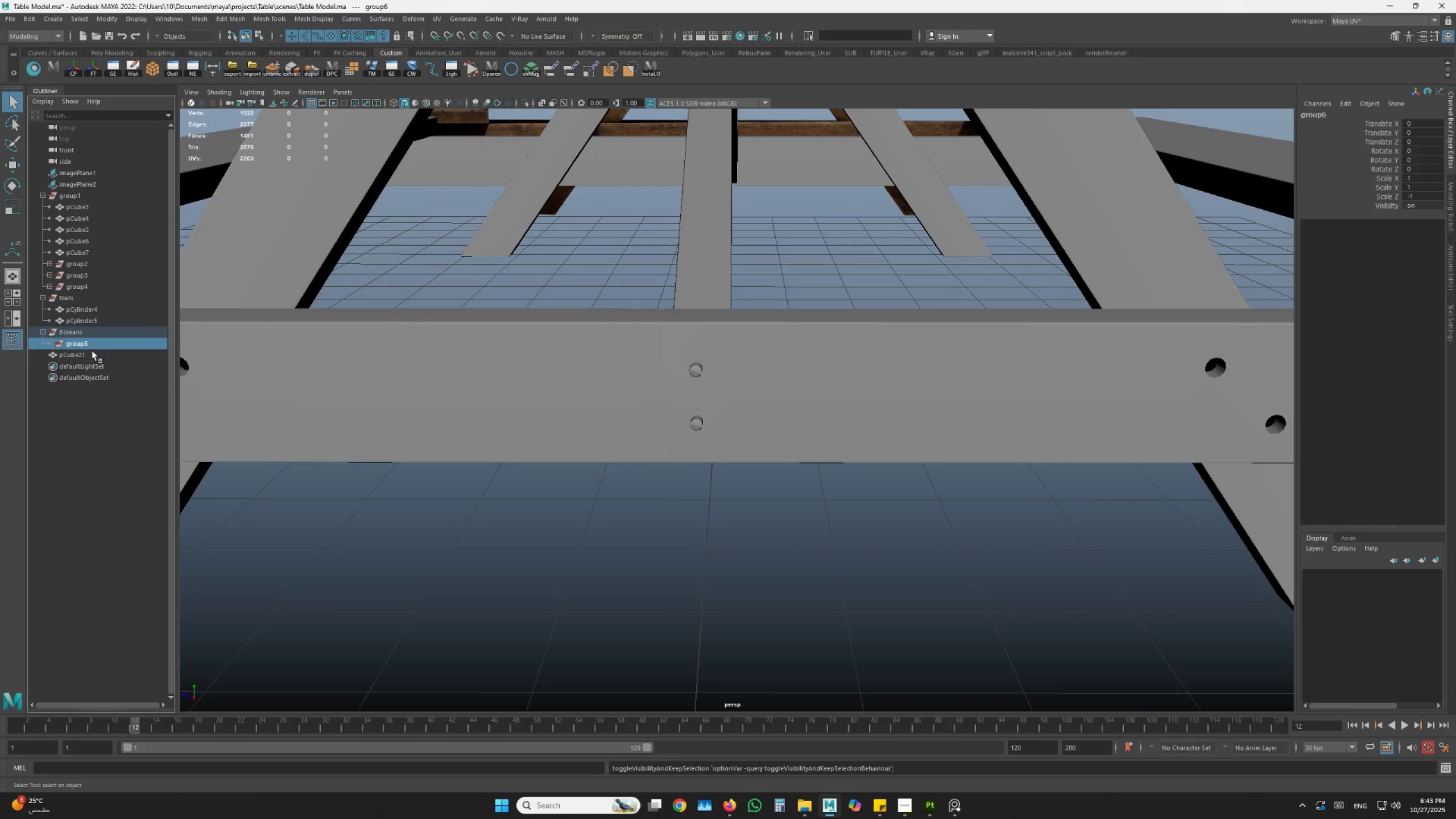 
hold_key(key=AltLeft, duration=1.33)
scroll: coordinate [661, 437], scroll_direction: down, amount: 4.0
 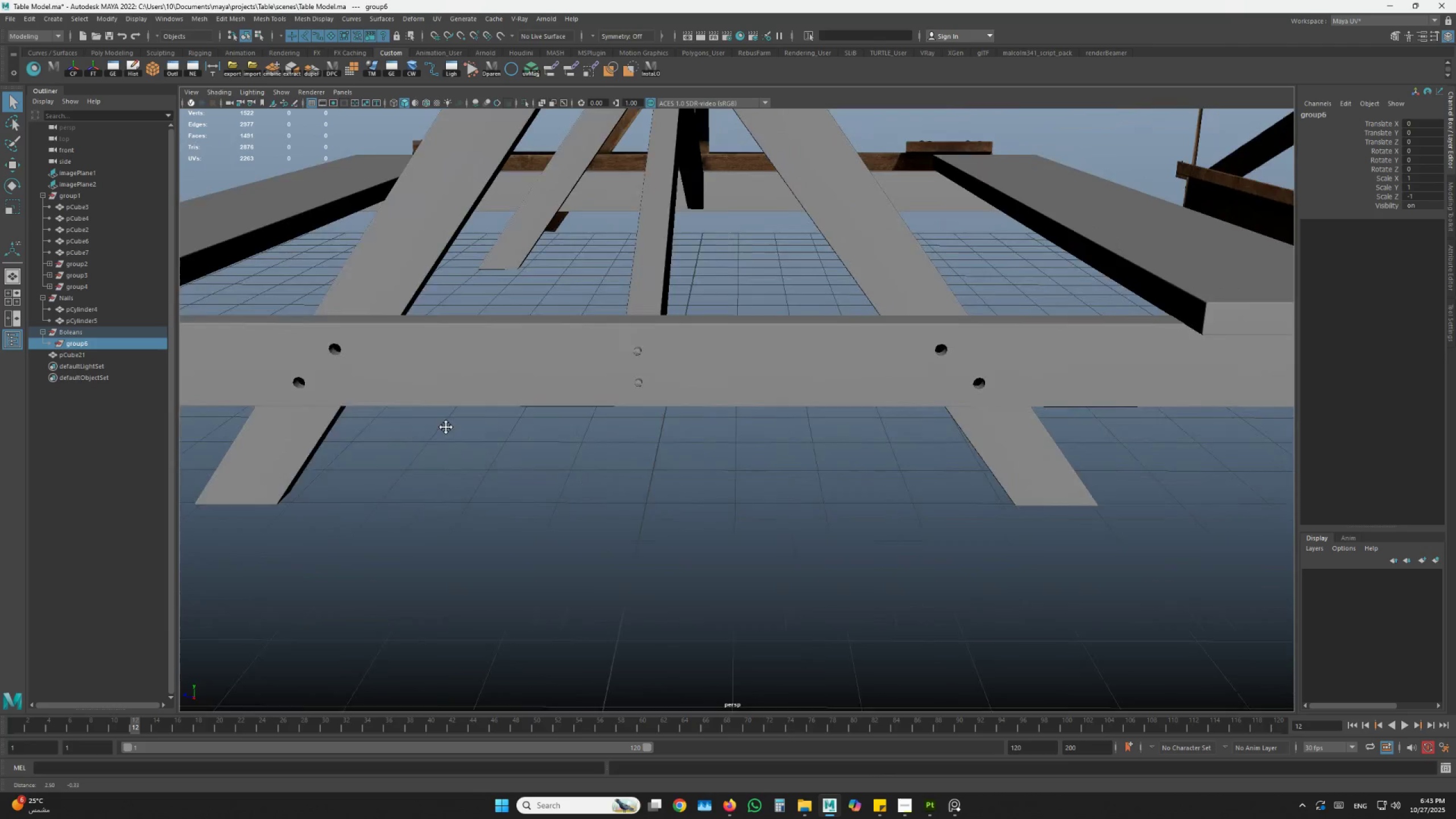 
hold_key(key=AltLeft, duration=1.5)
left_click_drag(start_coordinate=[733, 395], to_coordinate=[701, 390])
 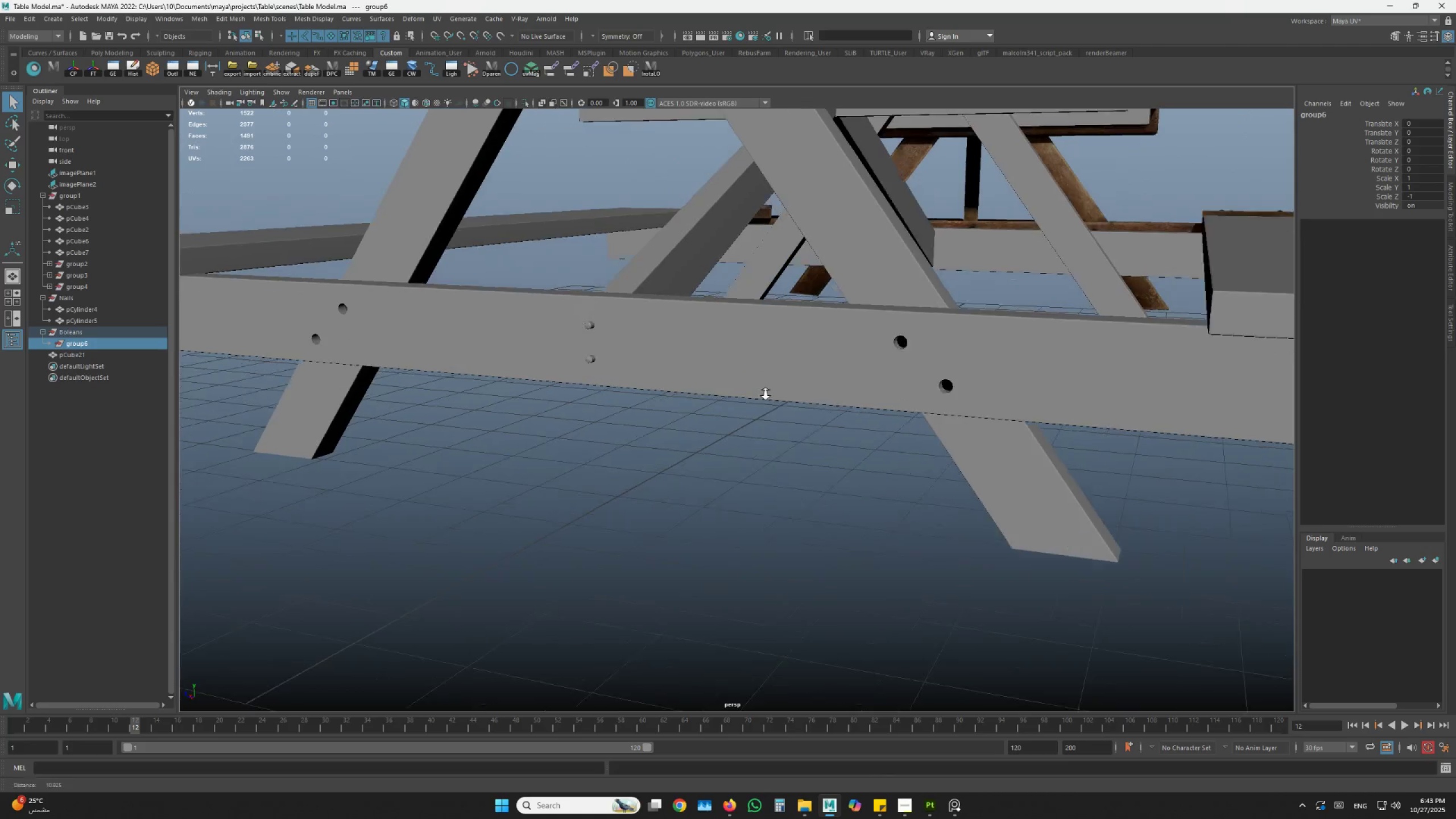 
hold_key(key=AltLeft, duration=1.5)
left_click_drag(start_coordinate=[856, 395], to_coordinate=[872, 388])
 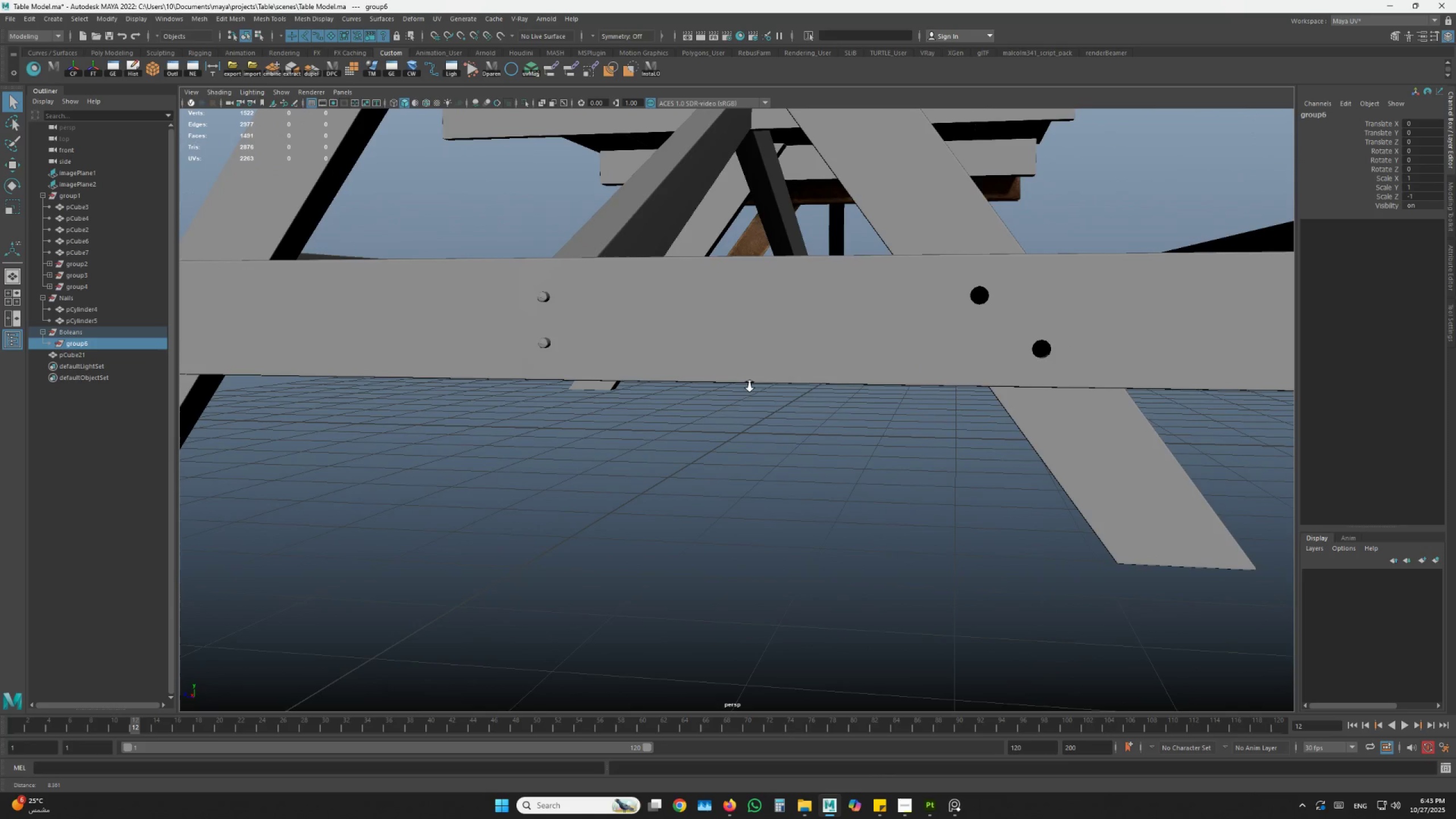 
hold_key(key=AltLeft, duration=1.5)
 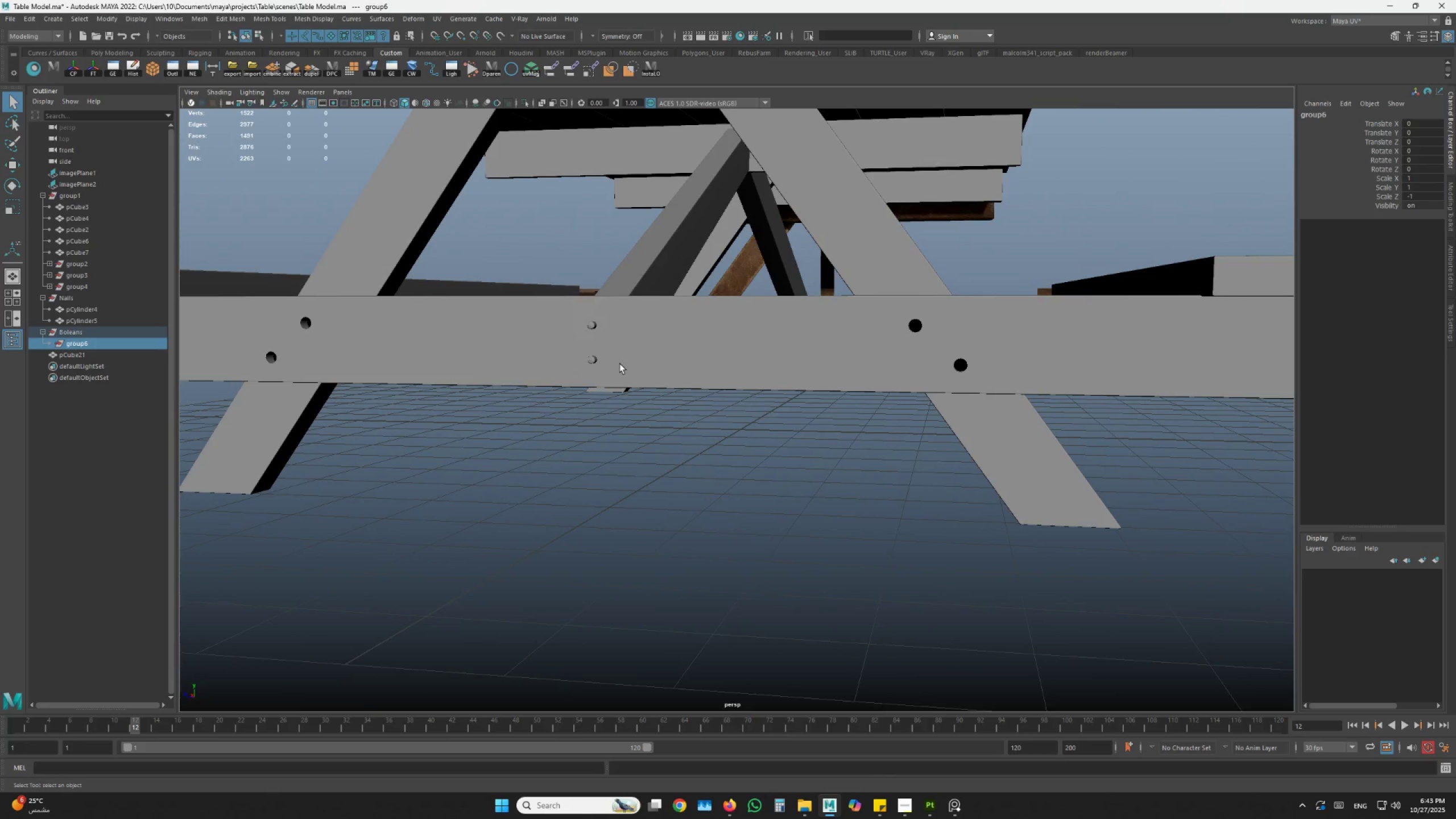 
key(Space)
 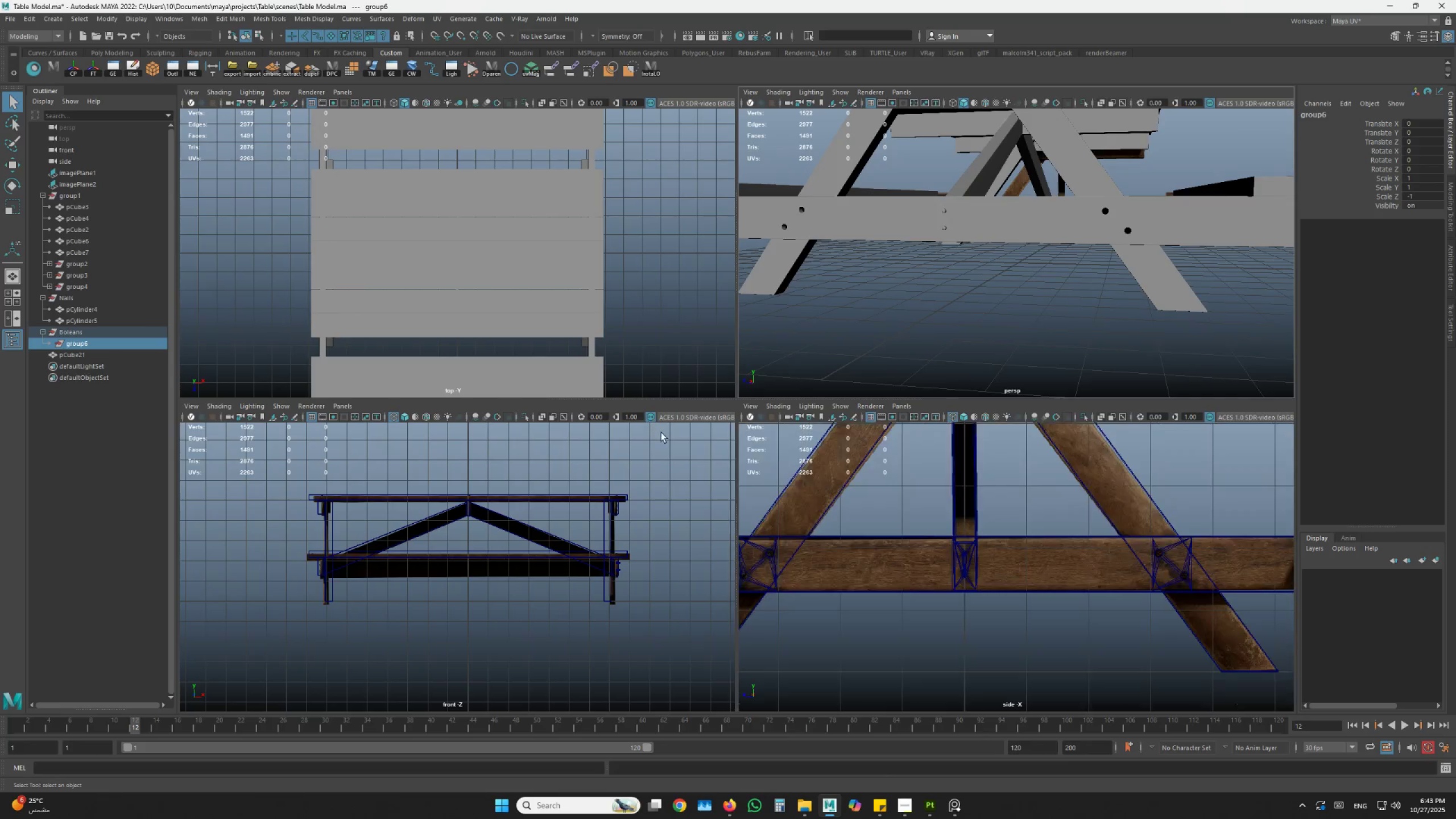 
key(Space)
 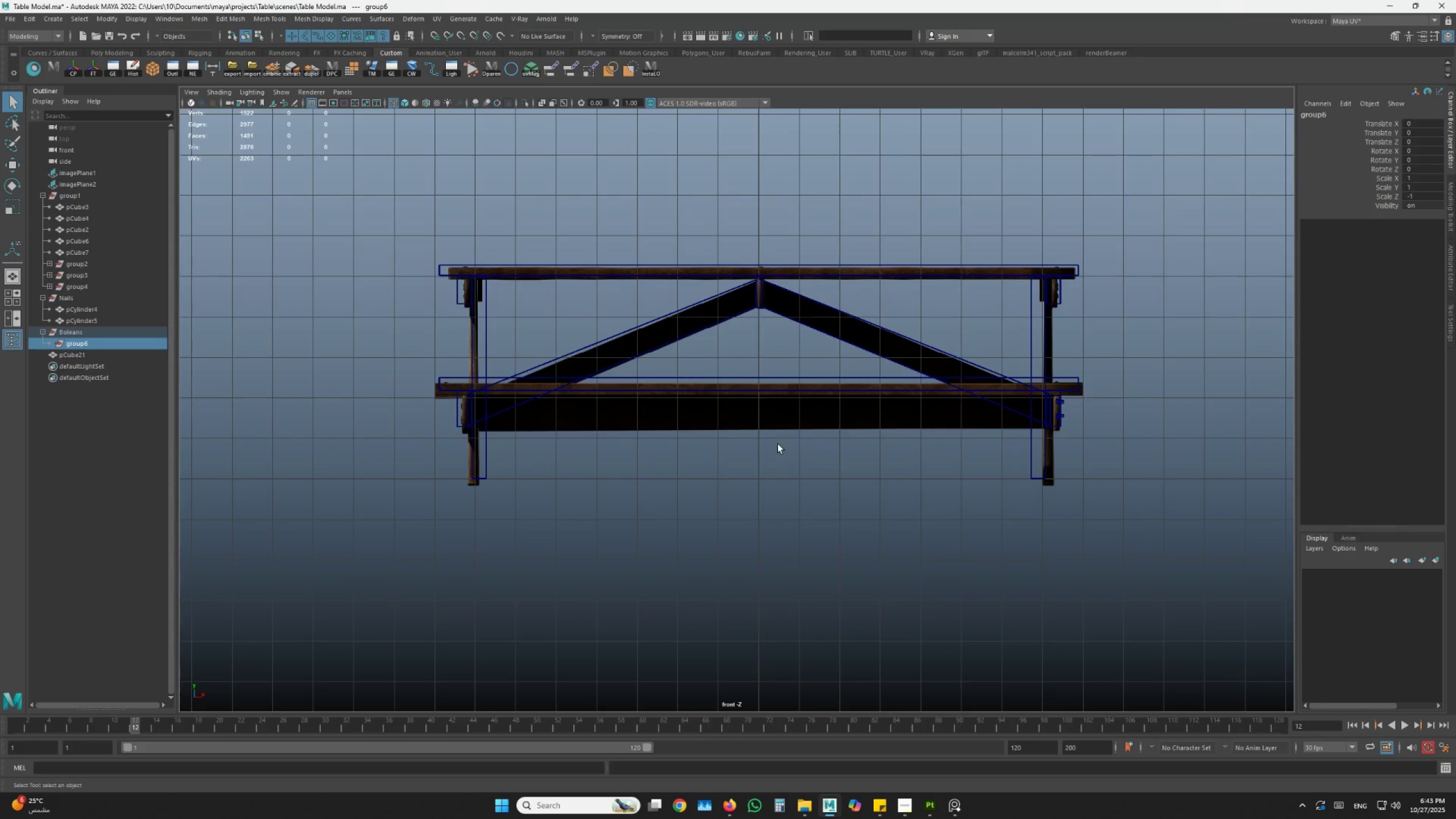 
key(Space)
 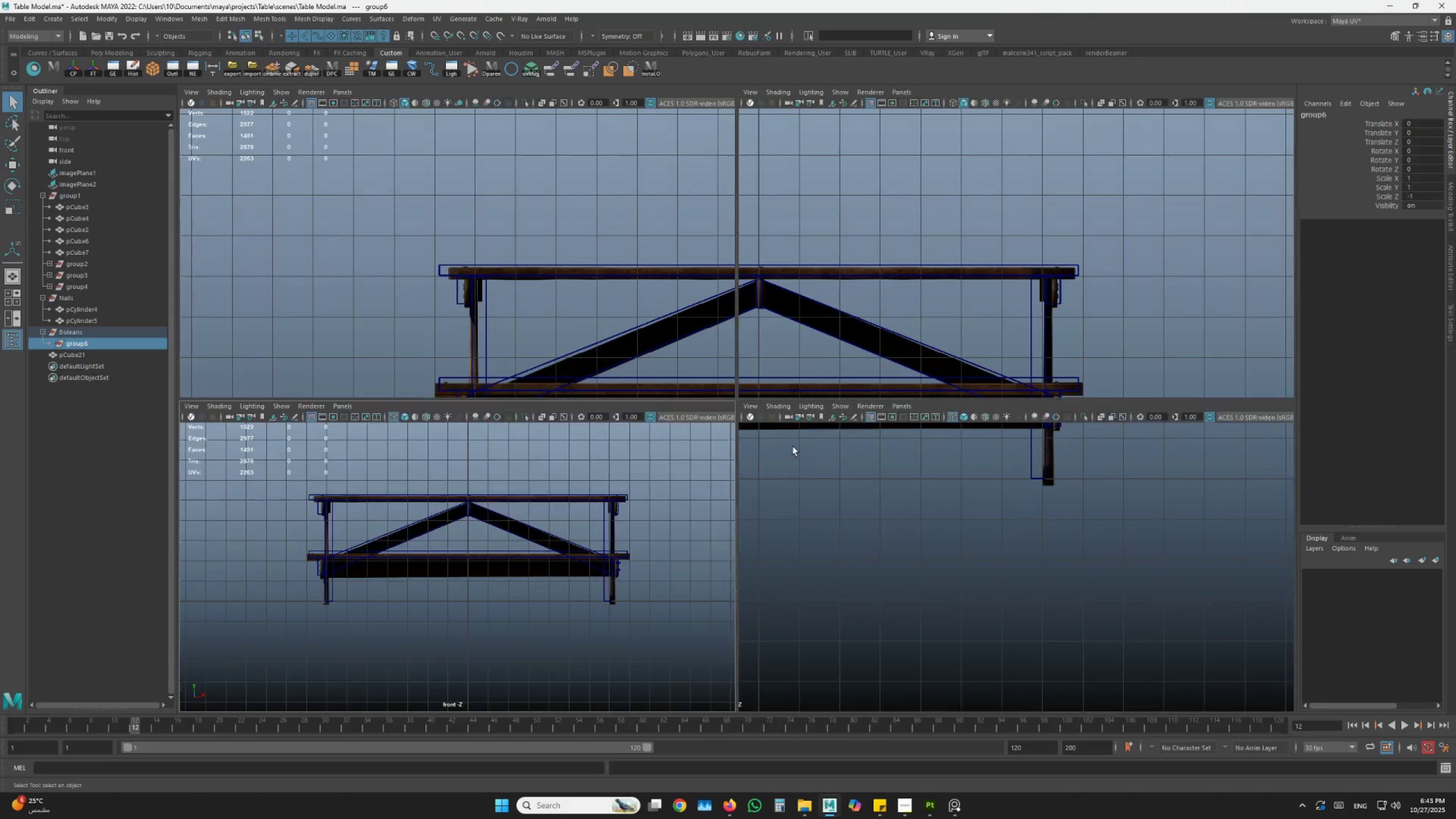 
key(Space)
 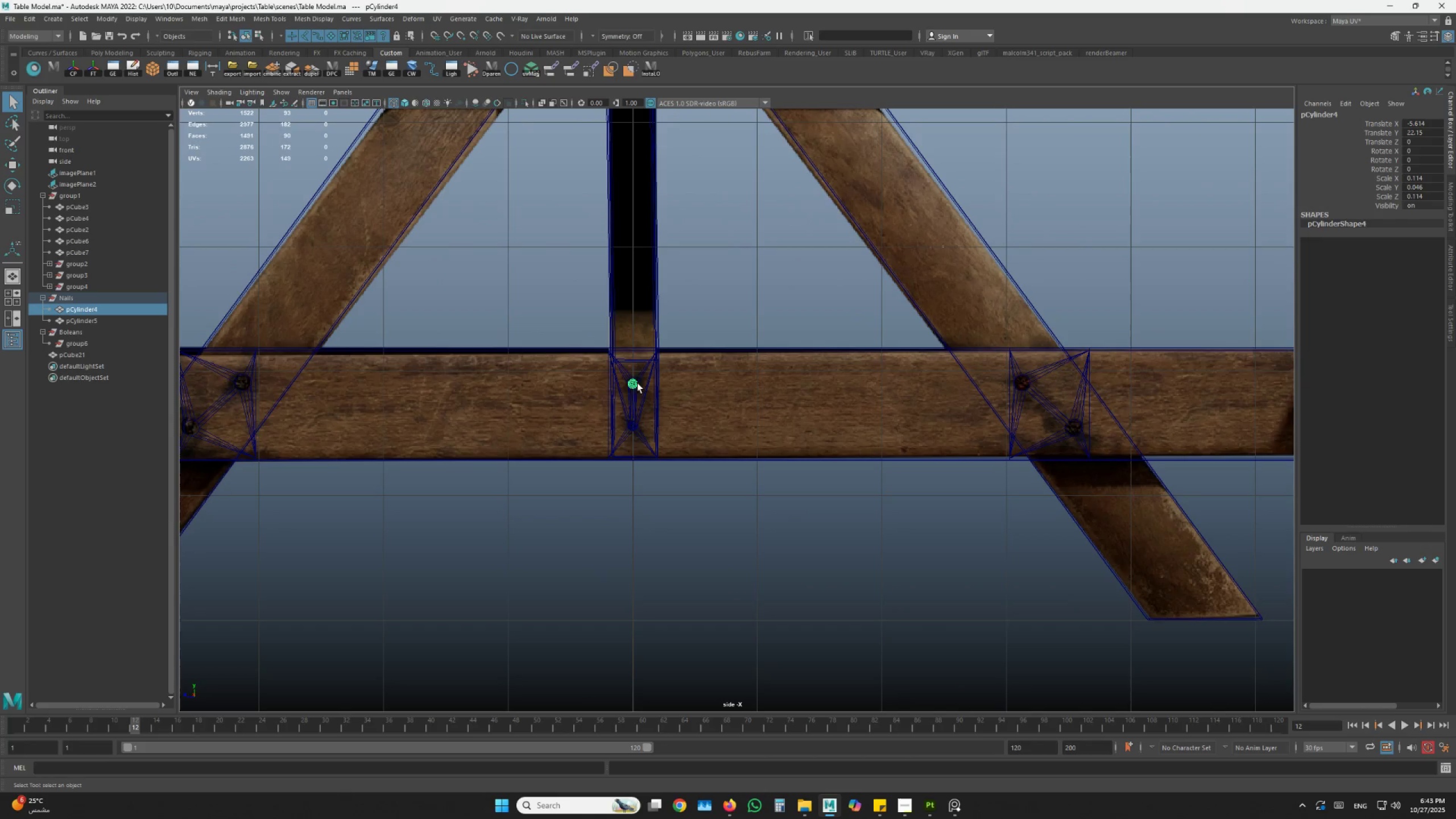 
key(W)
 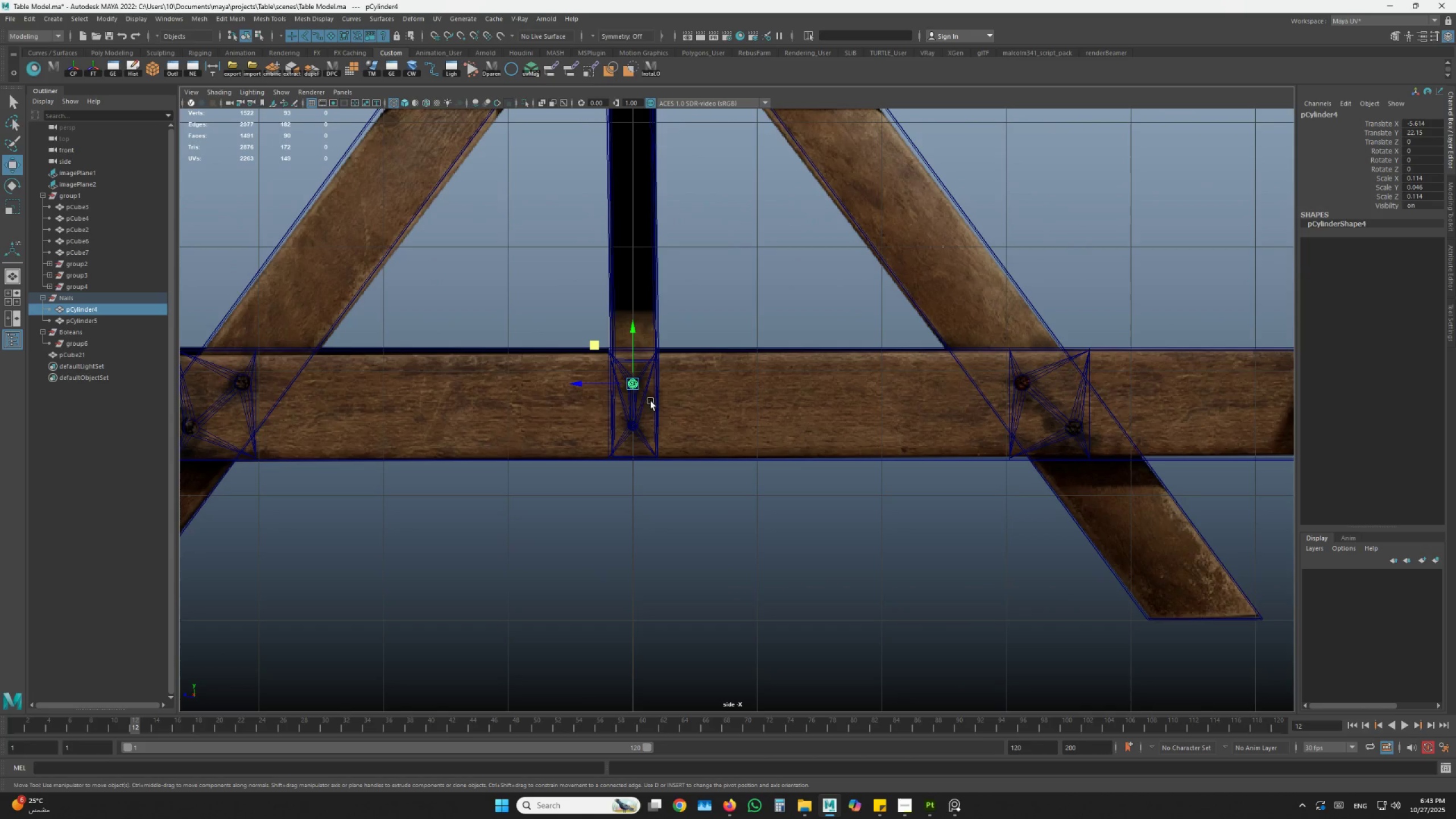 
key(Control+D)
 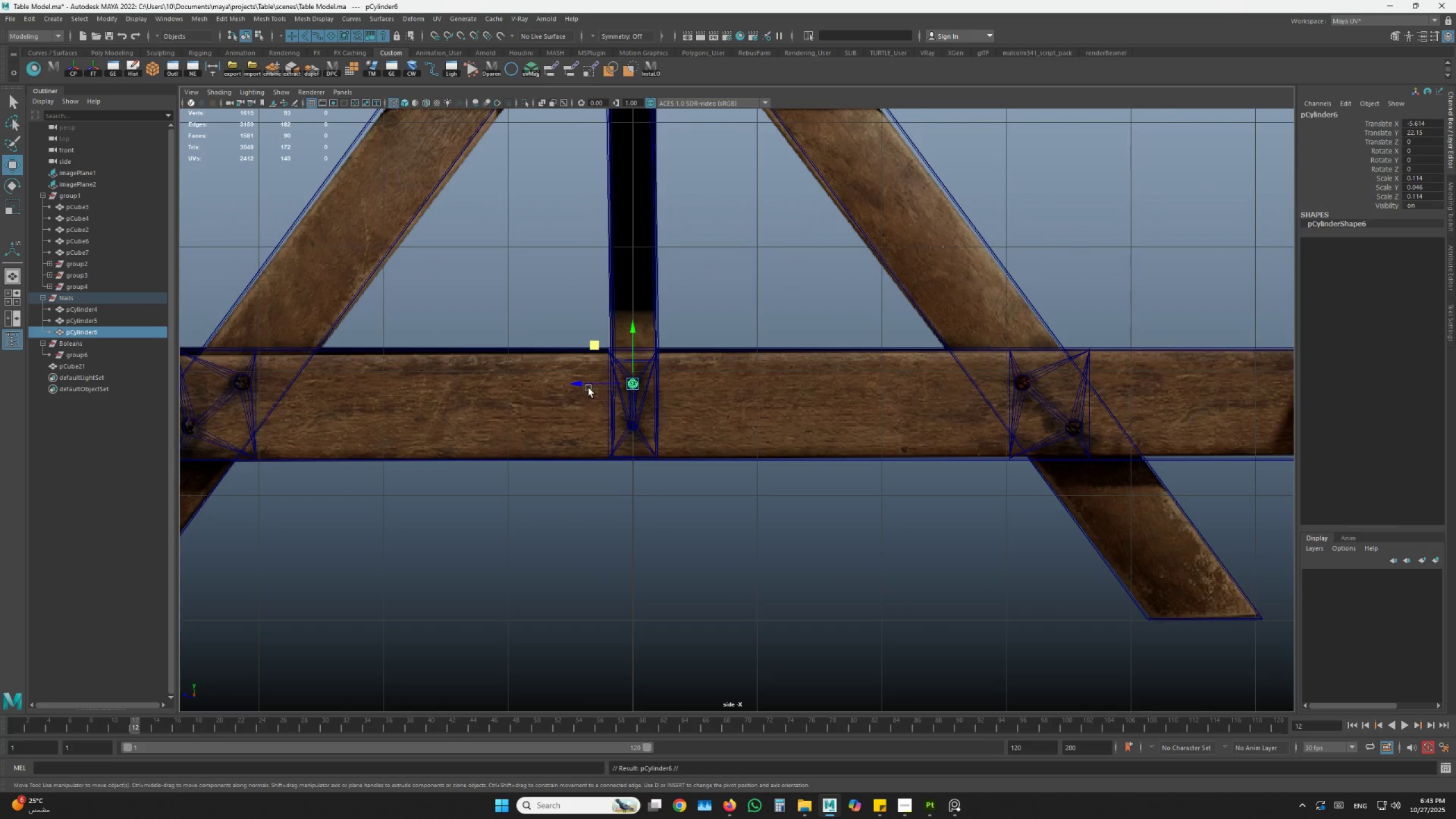 
left_click_drag(start_coordinate=[590, 383], to_coordinate=[979, 389])
 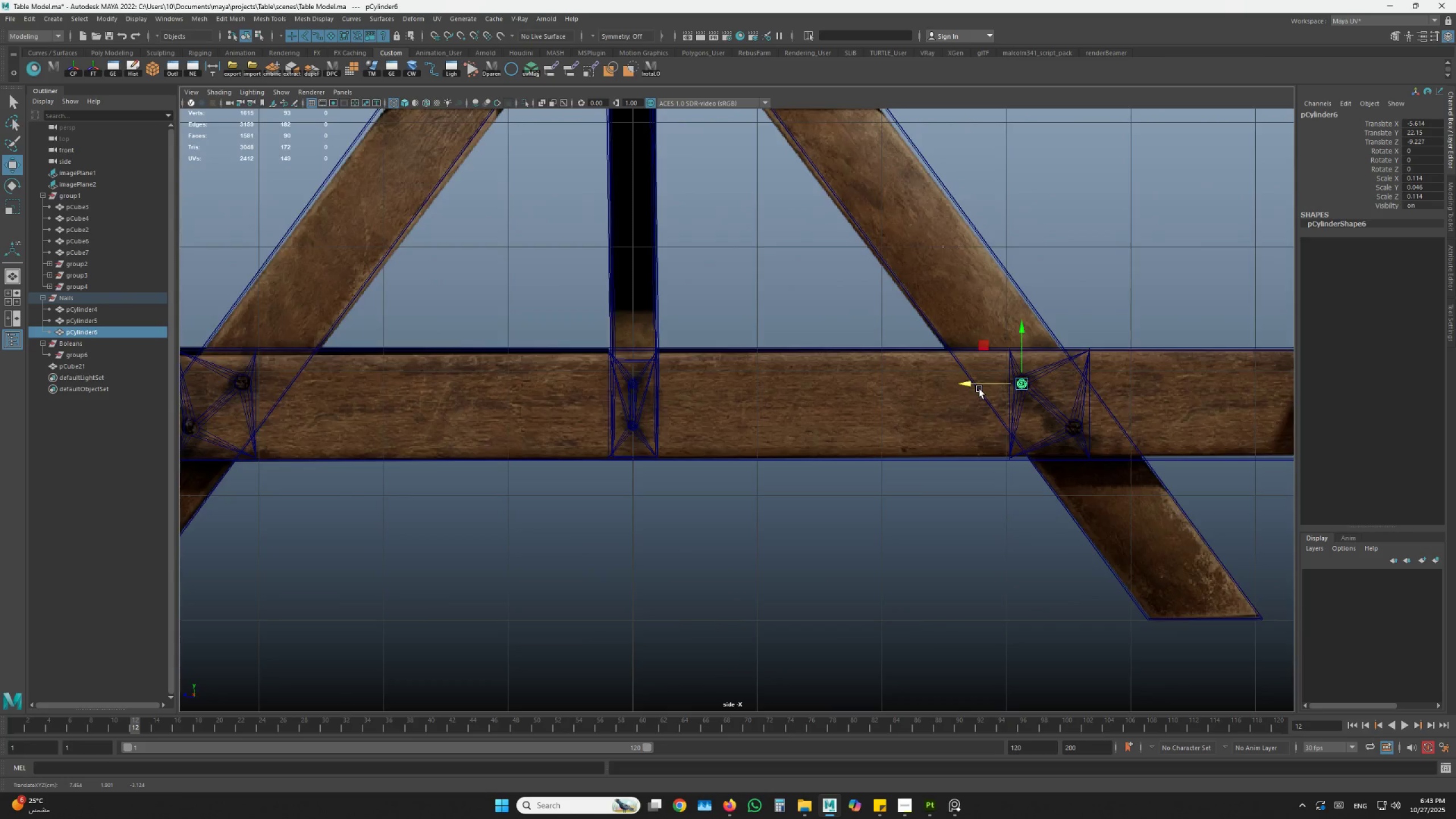 
type(frw  f)
 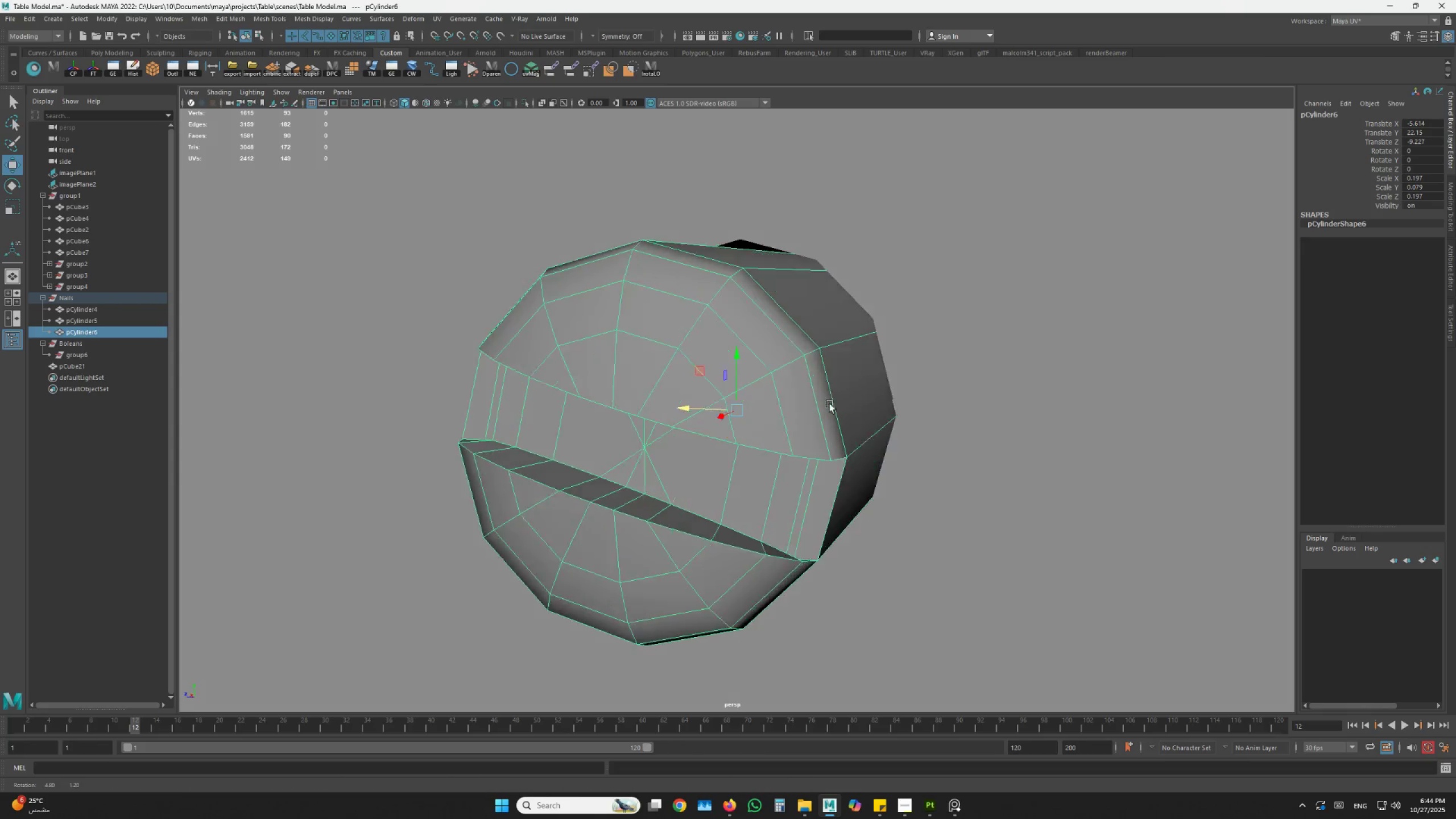 
left_click_drag(start_coordinate=[738, 412], to_coordinate=[810, 421])
 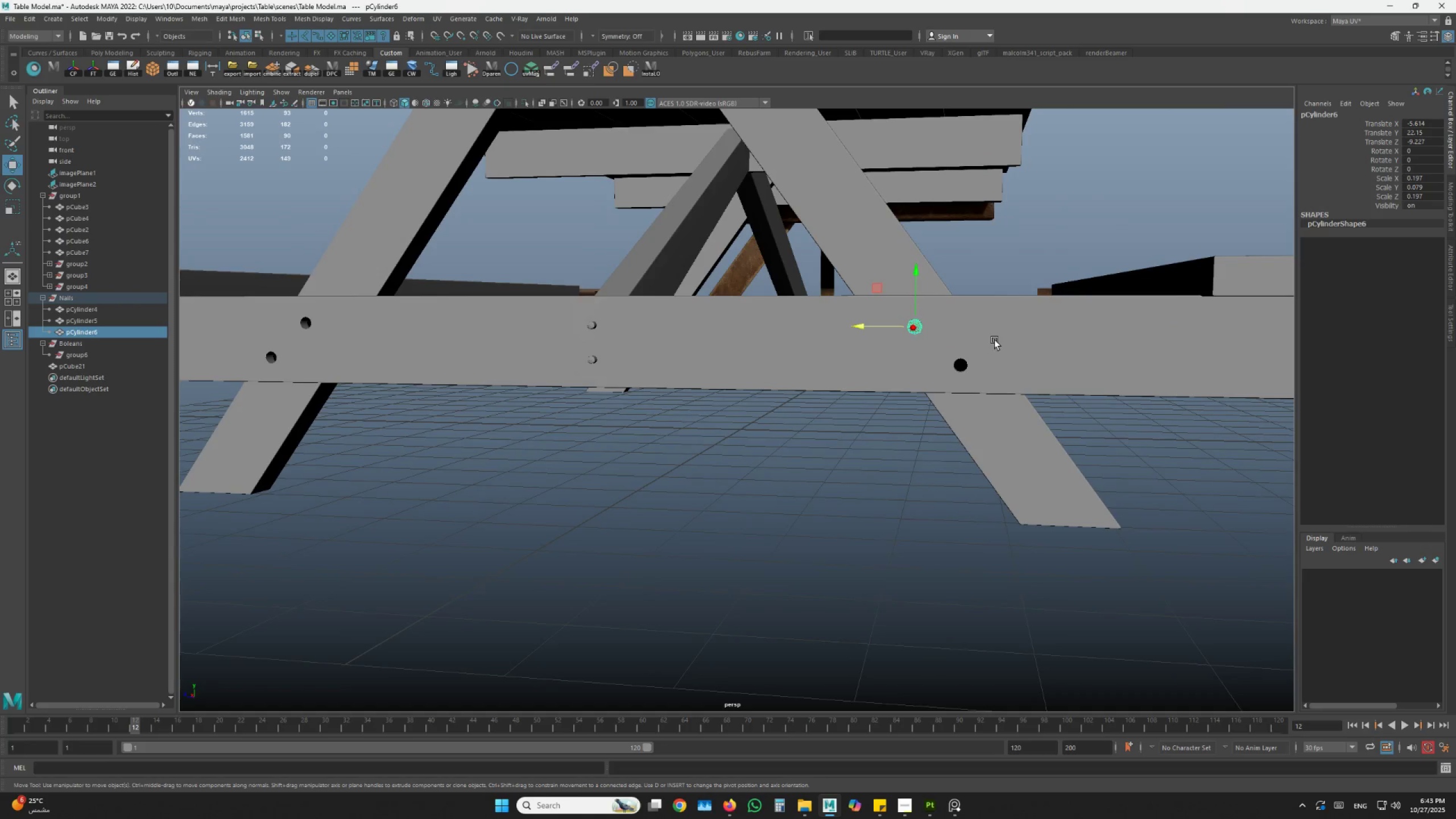 
hold_key(key=AltLeft, duration=1.52)
left_click_drag(start_coordinate=[841, 402], to_coordinate=[784, 406])
 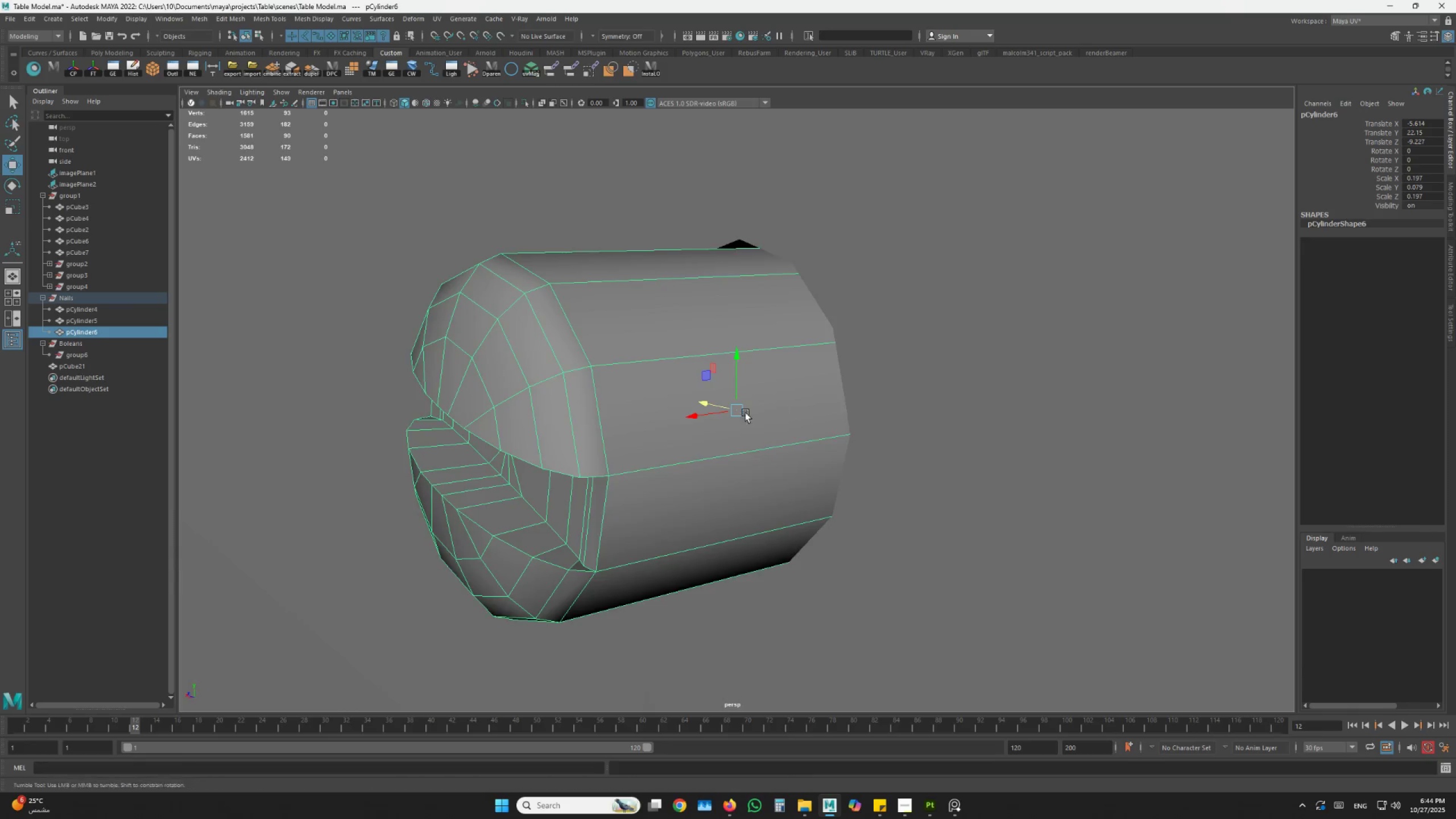 
left_click_drag(start_coordinate=[746, 413], to_coordinate=[730, 413])
 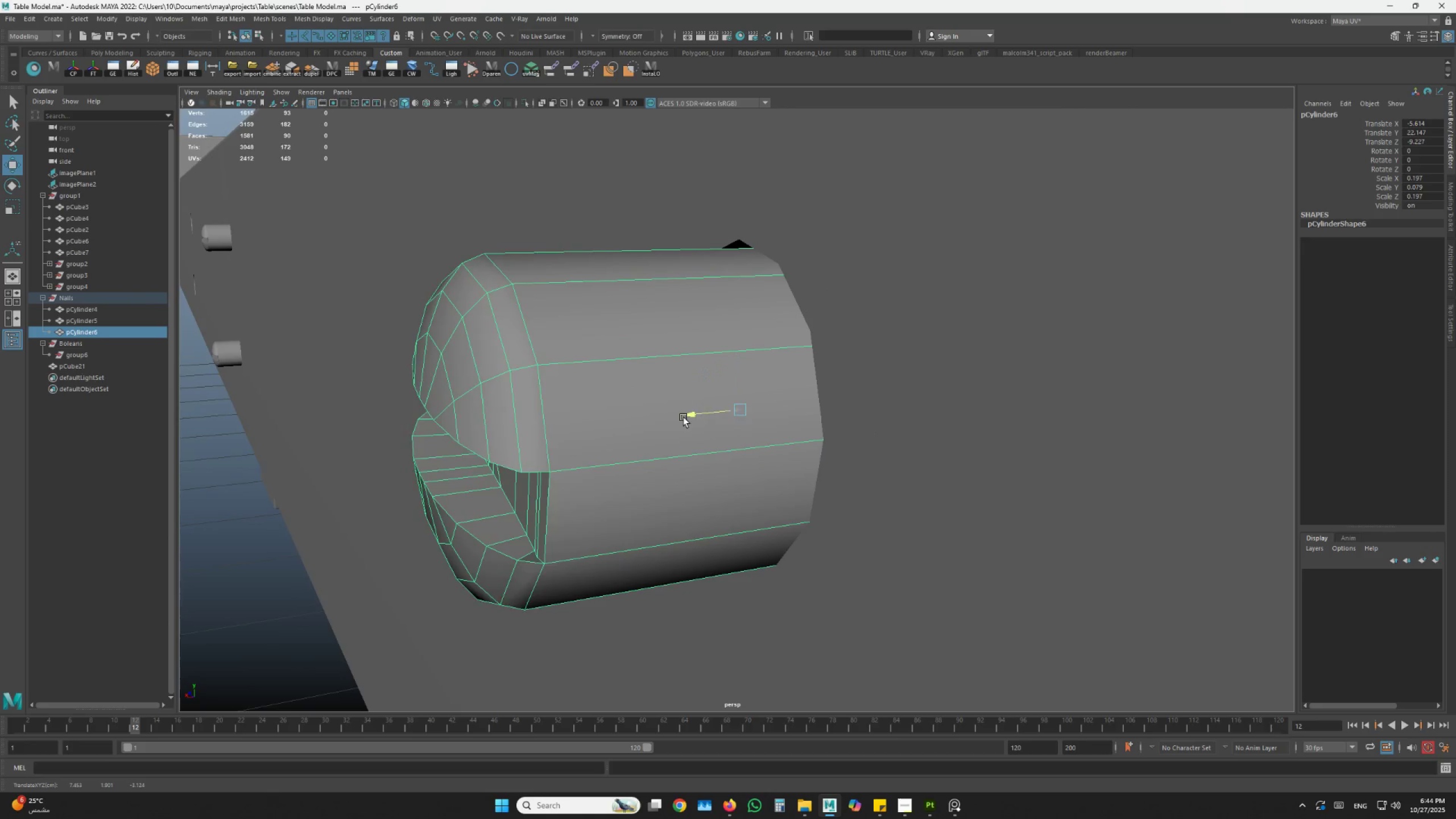 
hold_key(key=AltLeft, duration=0.78)
 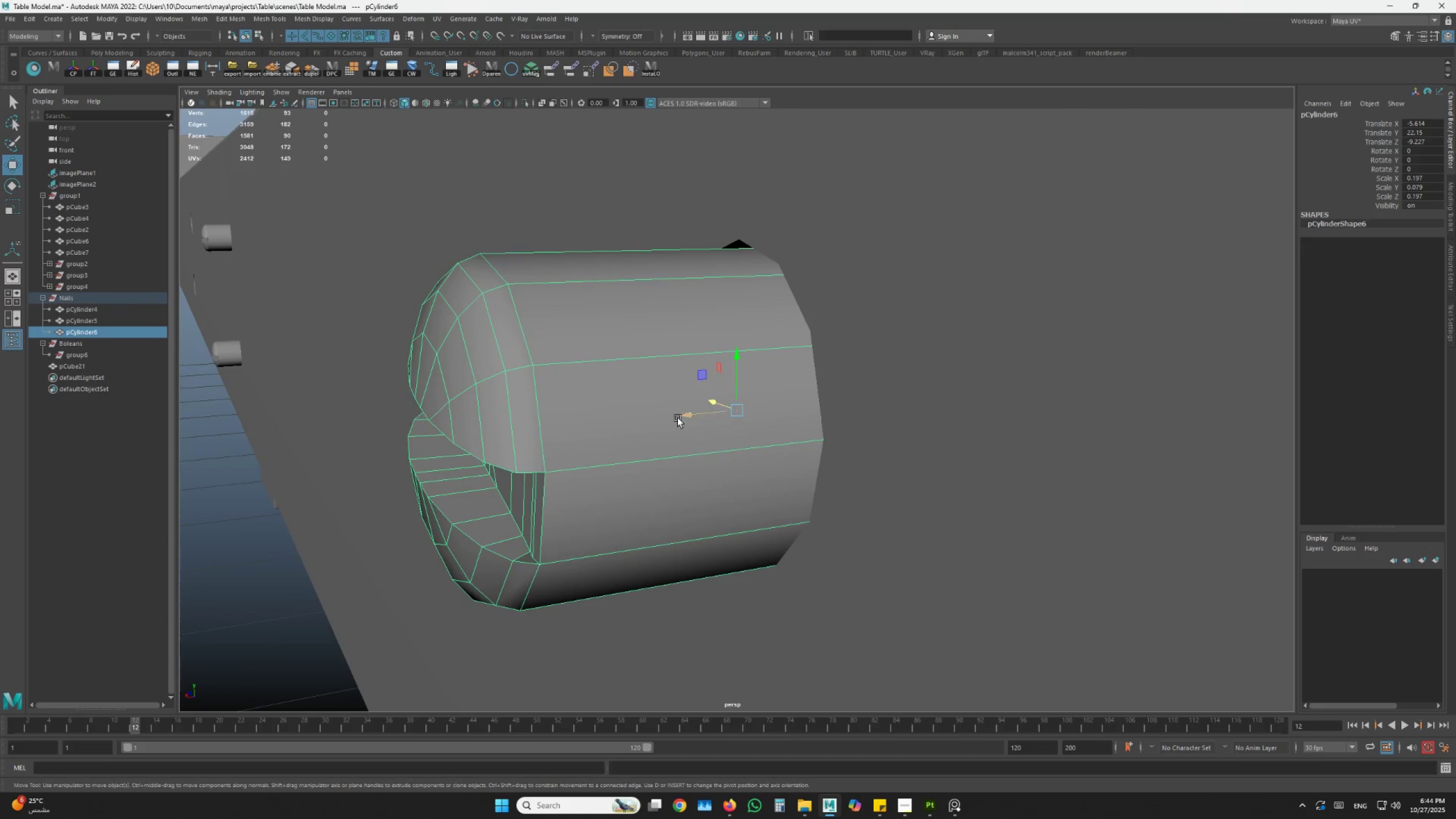 
left_click_drag(start_coordinate=[680, 418], to_coordinate=[923, 392])
 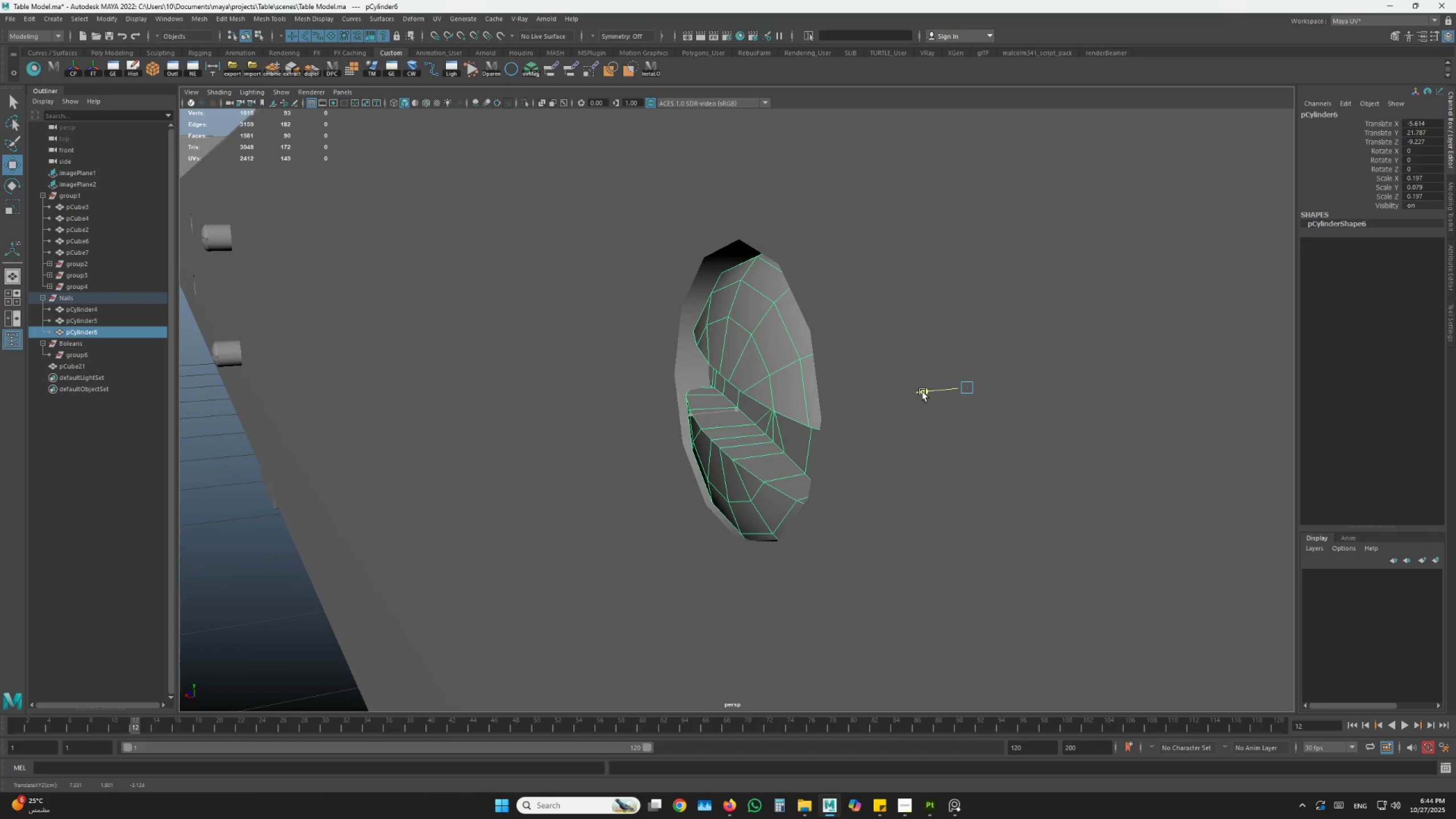 
hold_key(key=AltLeft, duration=0.72)
left_click_drag(start_coordinate=[788, 441], to_coordinate=[848, 432])
 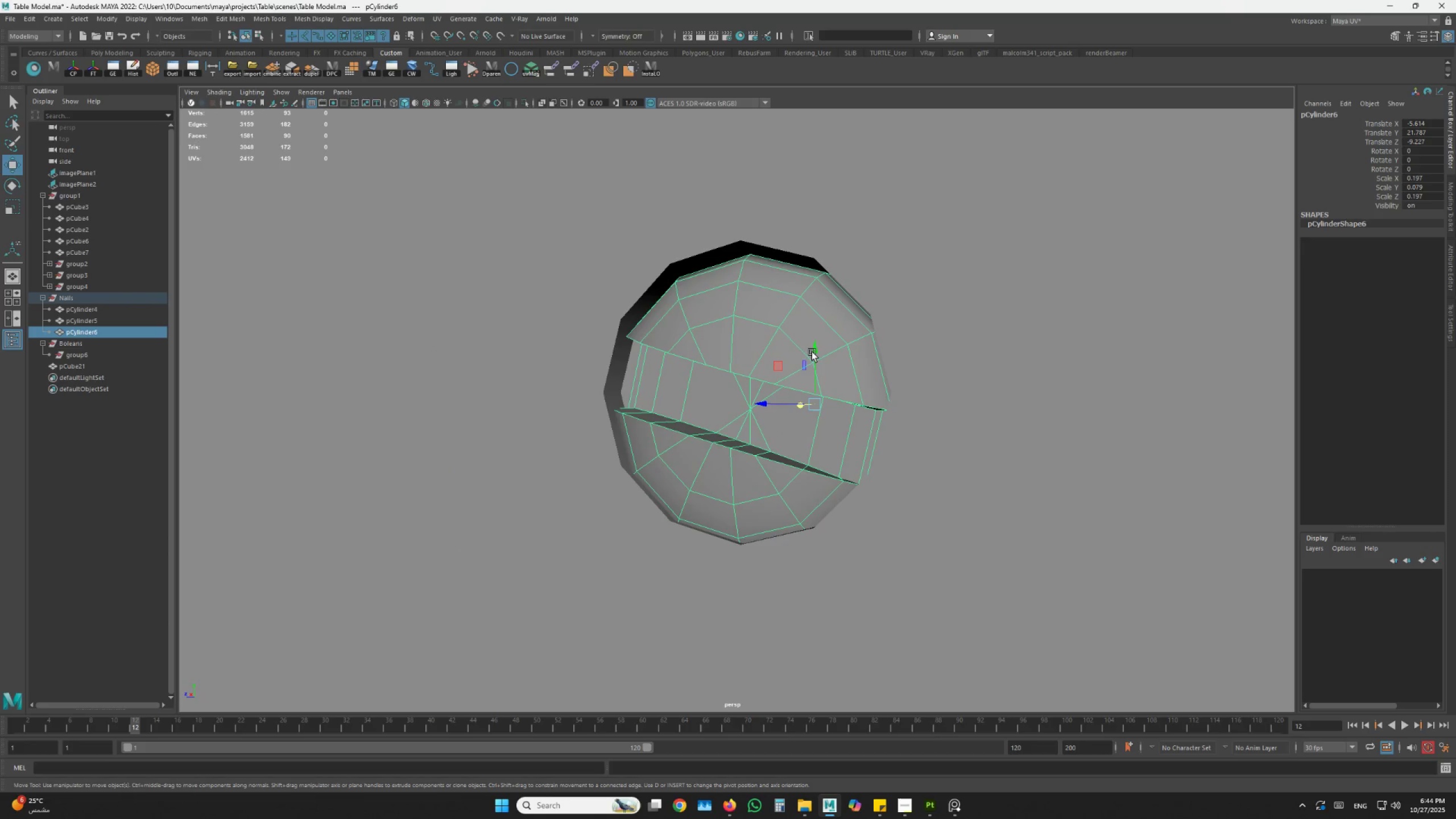 
left_click_drag(start_coordinate=[816, 348], to_coordinate=[817, 340])
 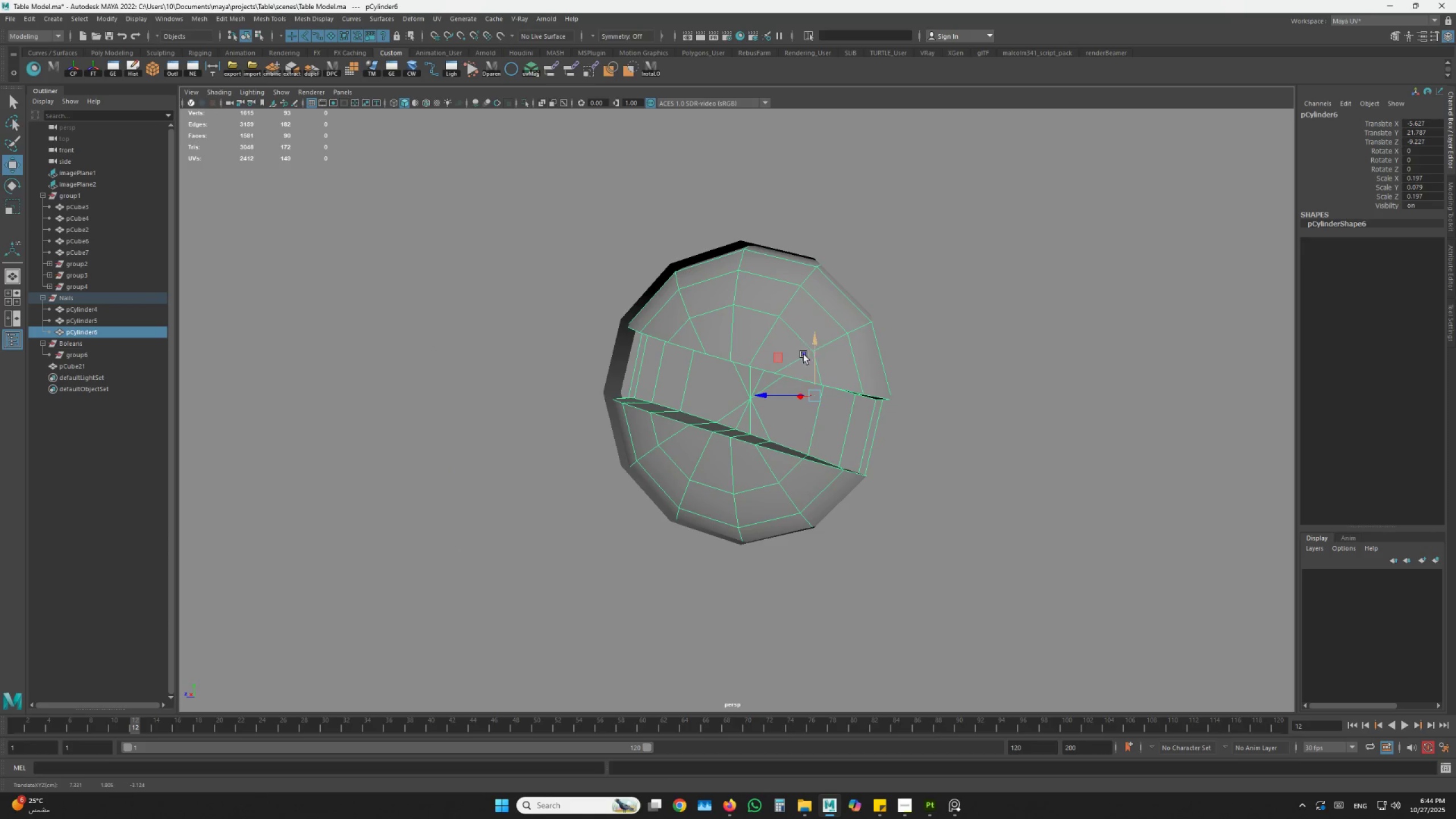 
key(R)
 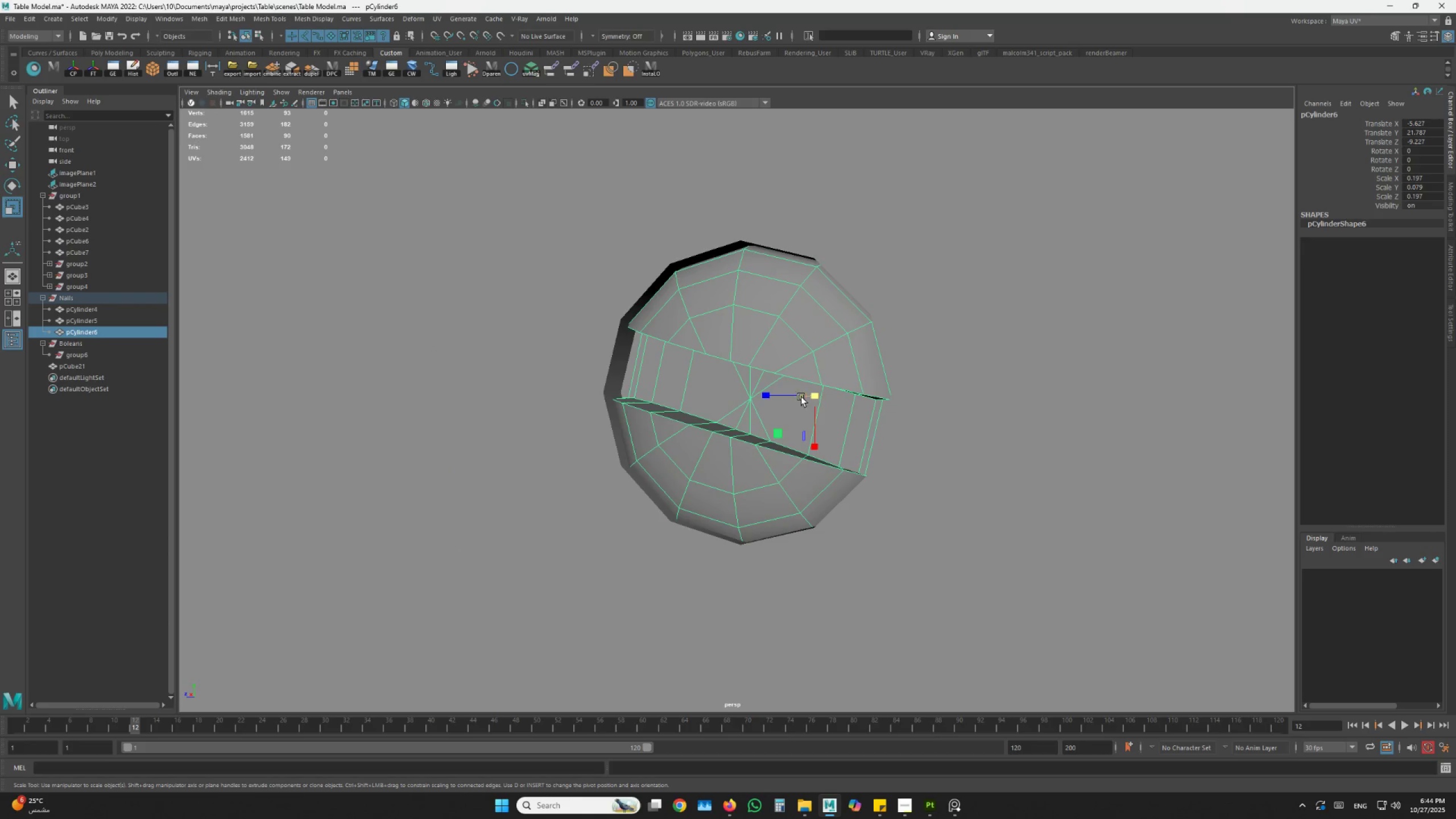 
left_click_drag(start_coordinate=[812, 396], to_coordinate=[804, 396])
 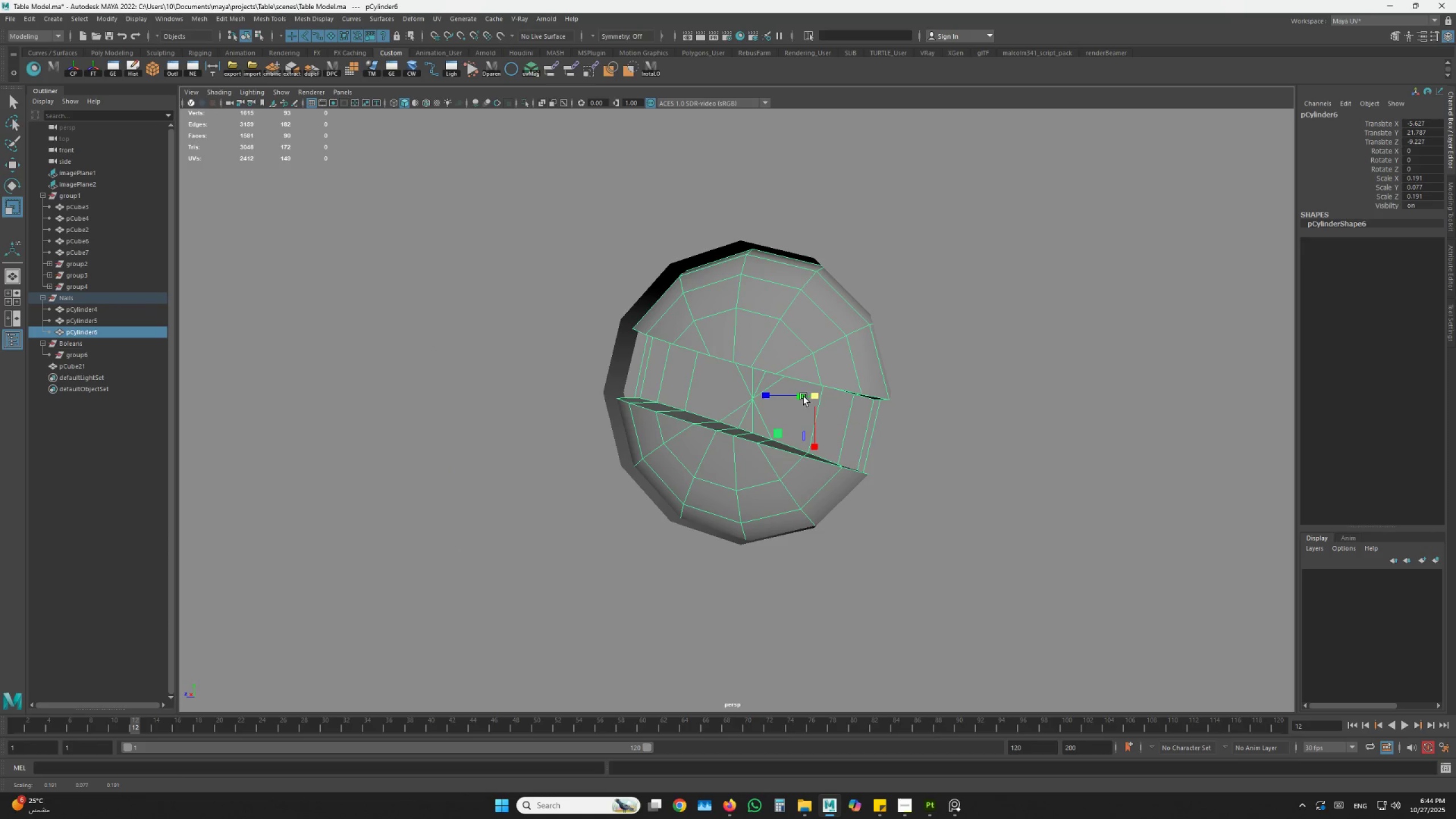 
hold_key(key=AltLeft, duration=1.11)
left_click_drag(start_coordinate=[806, 396], to_coordinate=[830, 402])
 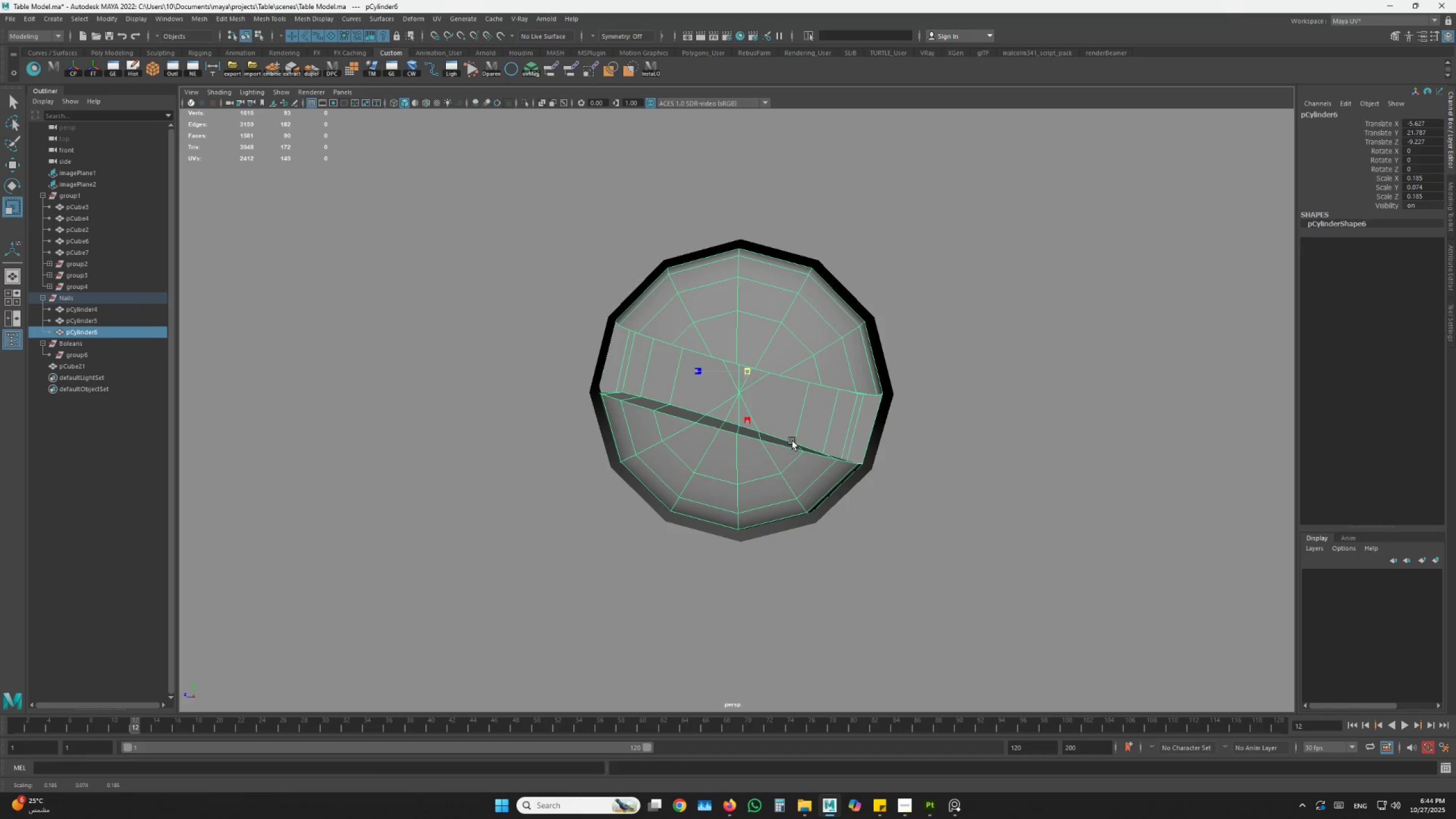 
scroll: coordinate [790, 440], scroll_direction: down, amount: 2.0
 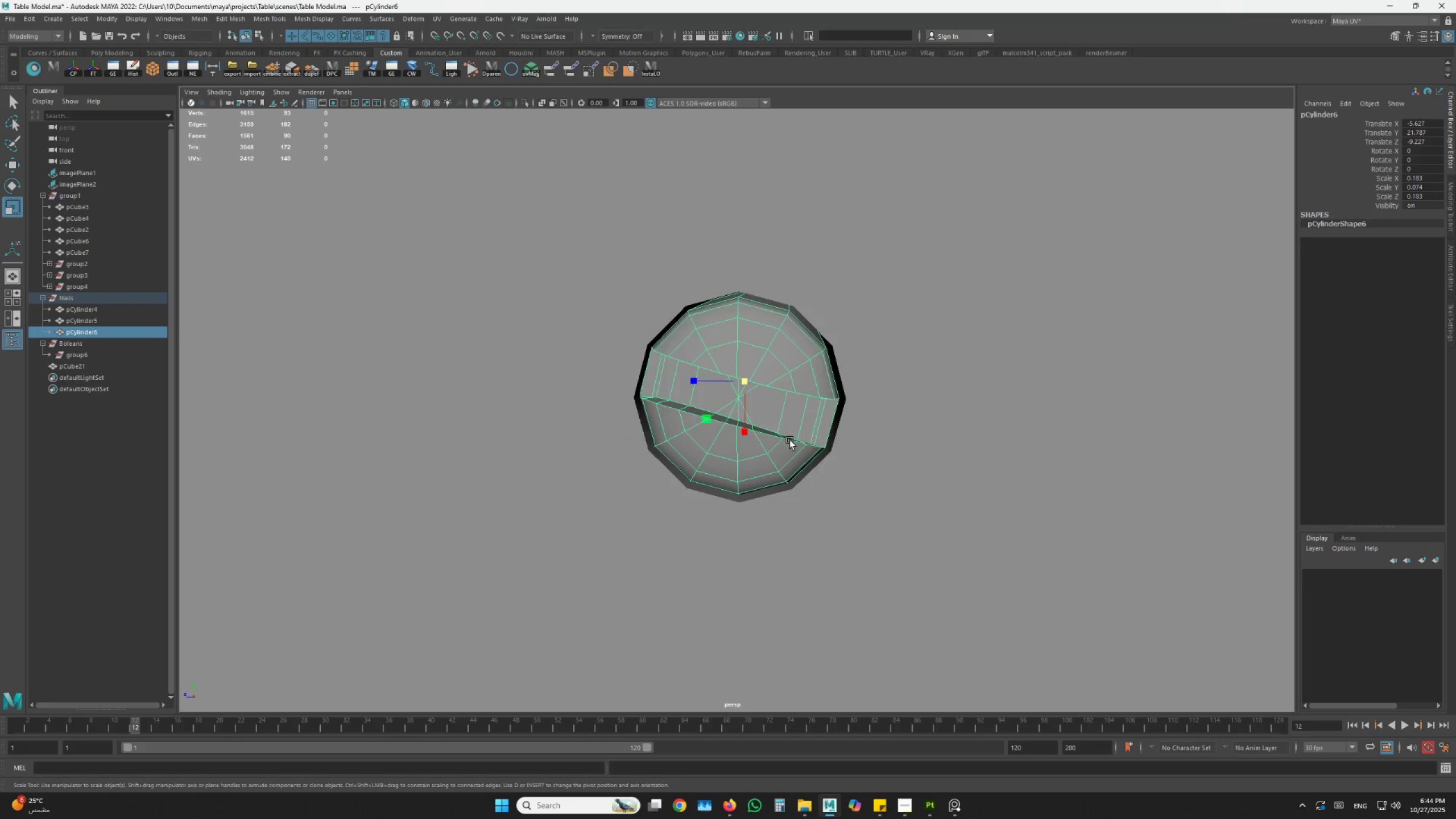 
hold_key(key=AltLeft, duration=1.05)
left_click_drag(start_coordinate=[784, 440], to_coordinate=[705, 431])
 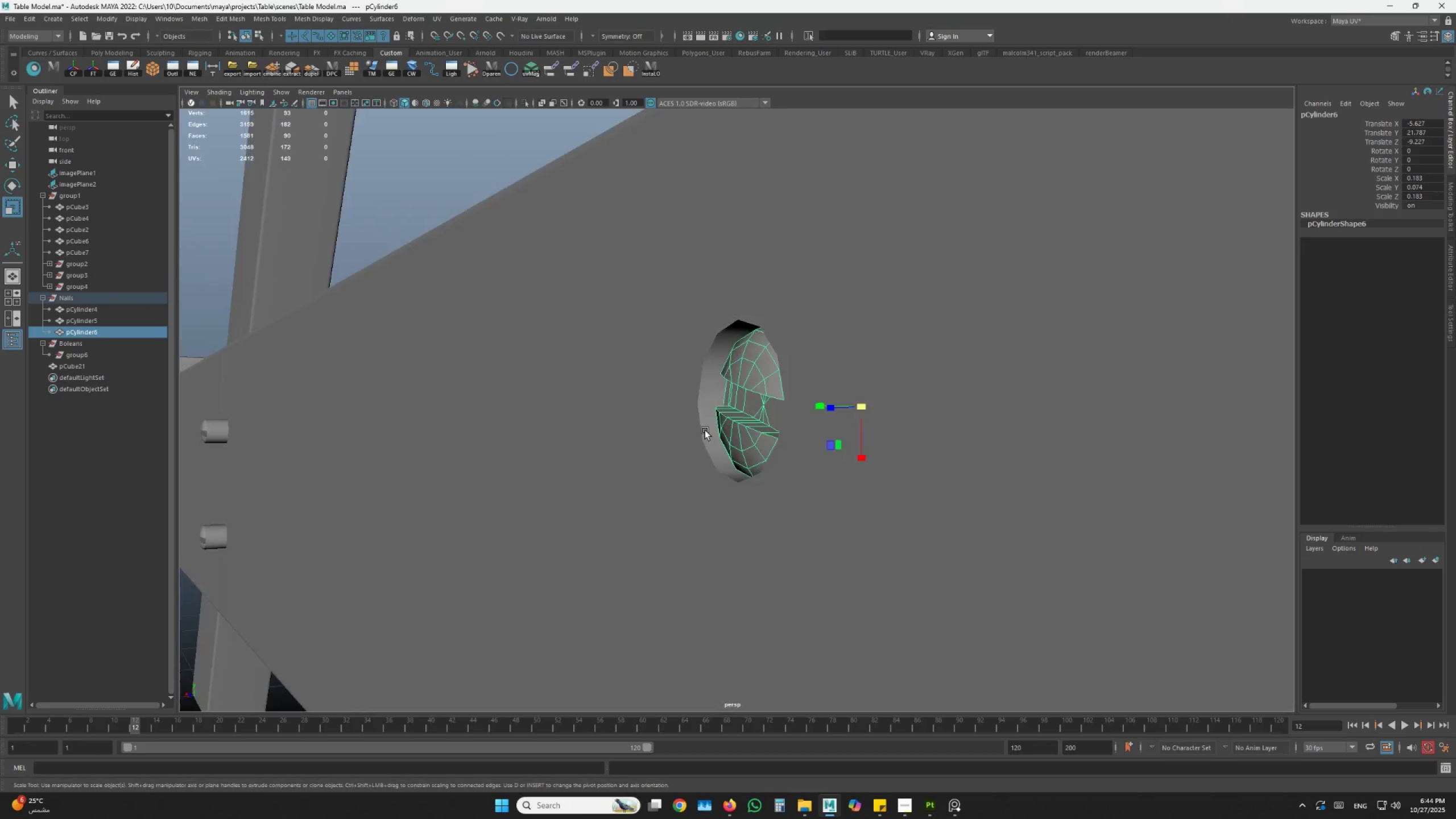 
type(we  )
 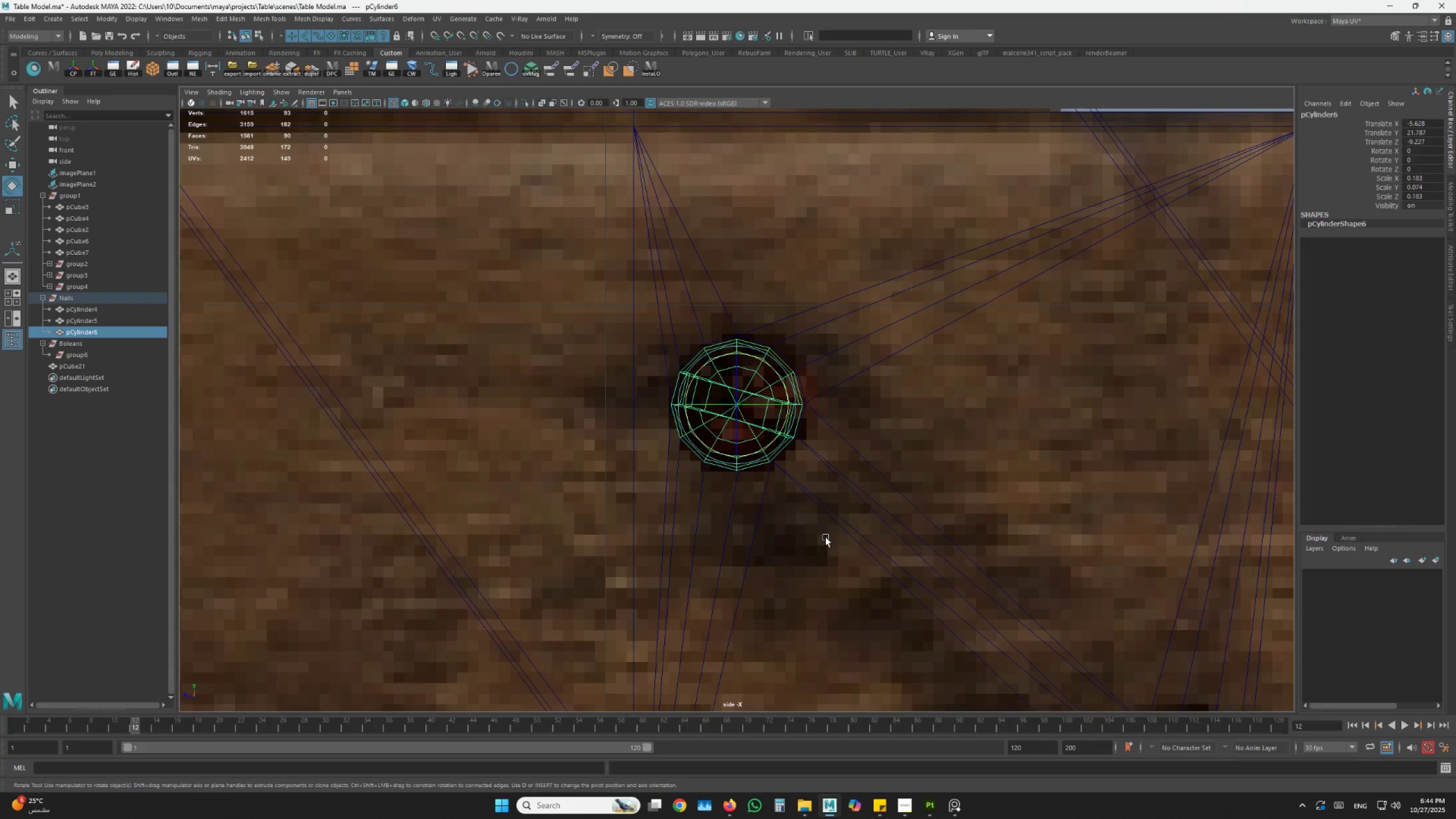 
hold_key(key=AltLeft, duration=0.92)
scroll: coordinate [833, 381], scroll_direction: down, amount: 3.0
 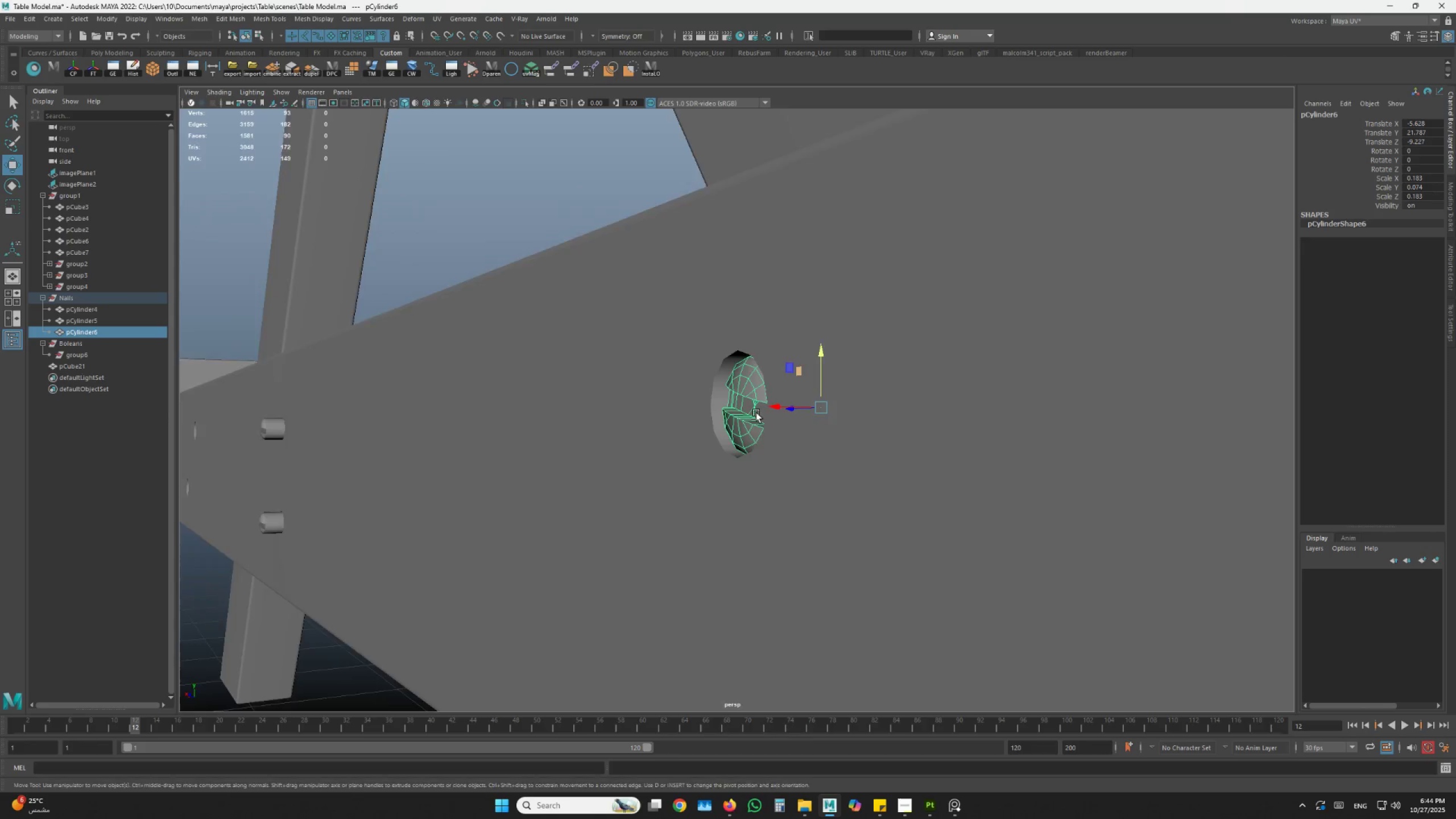 
left_click_drag(start_coordinate=[756, 413], to_coordinate=[837, 427])
 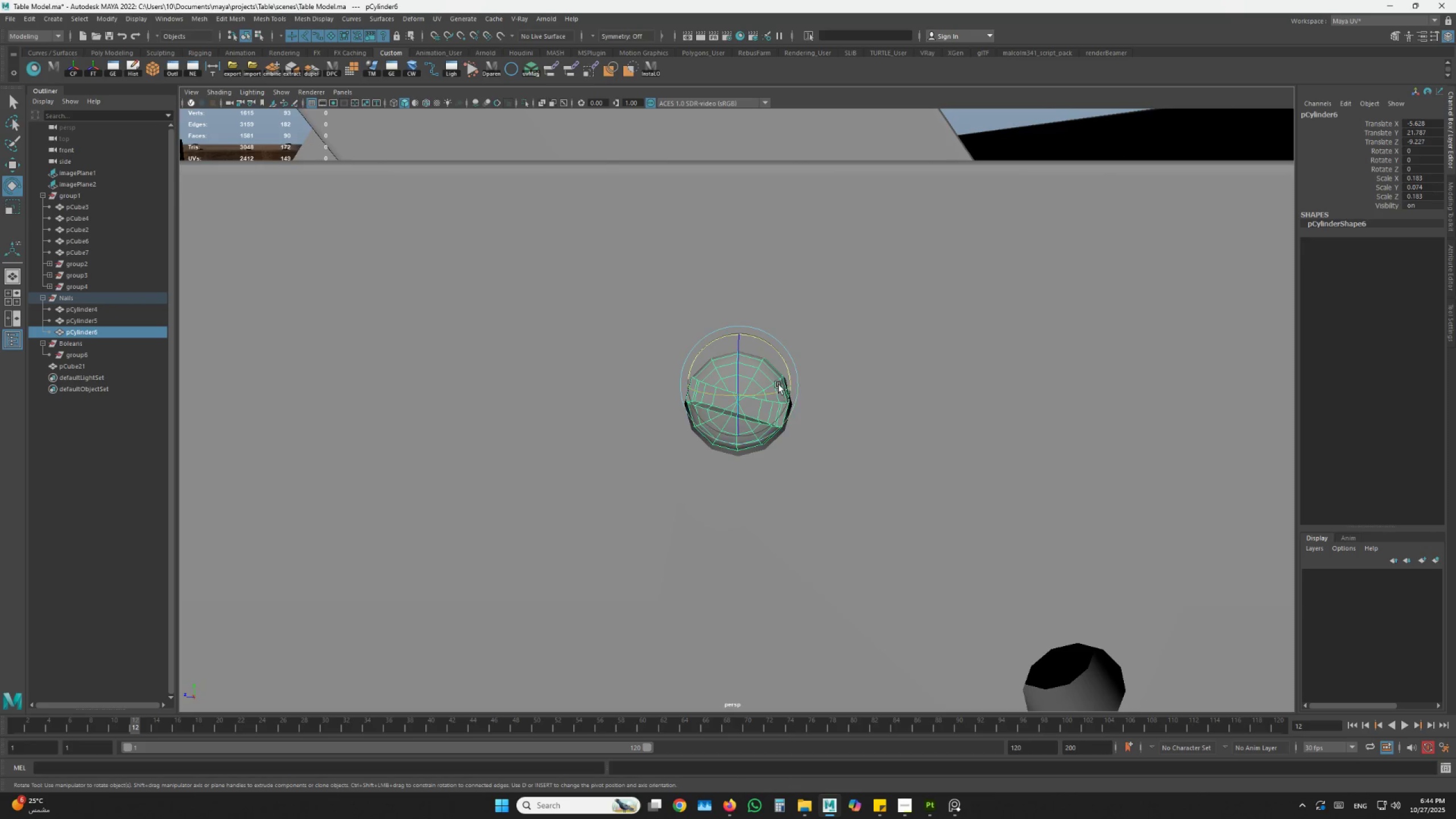 
scroll: coordinate [714, 393], scroll_direction: down, amount: 6.0
 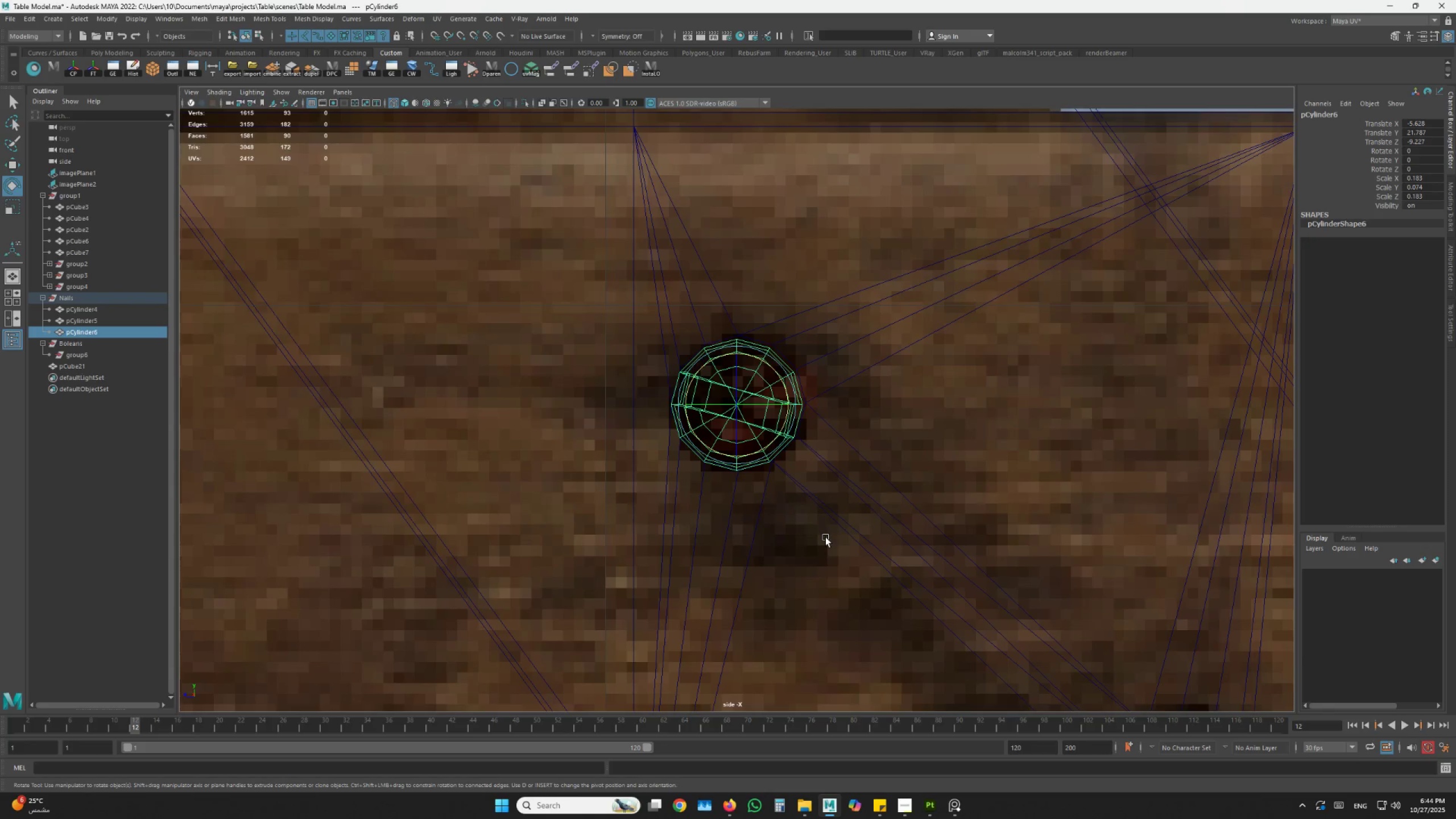 
scroll: coordinate [795, 528], scroll_direction: up, amount: 16.0
 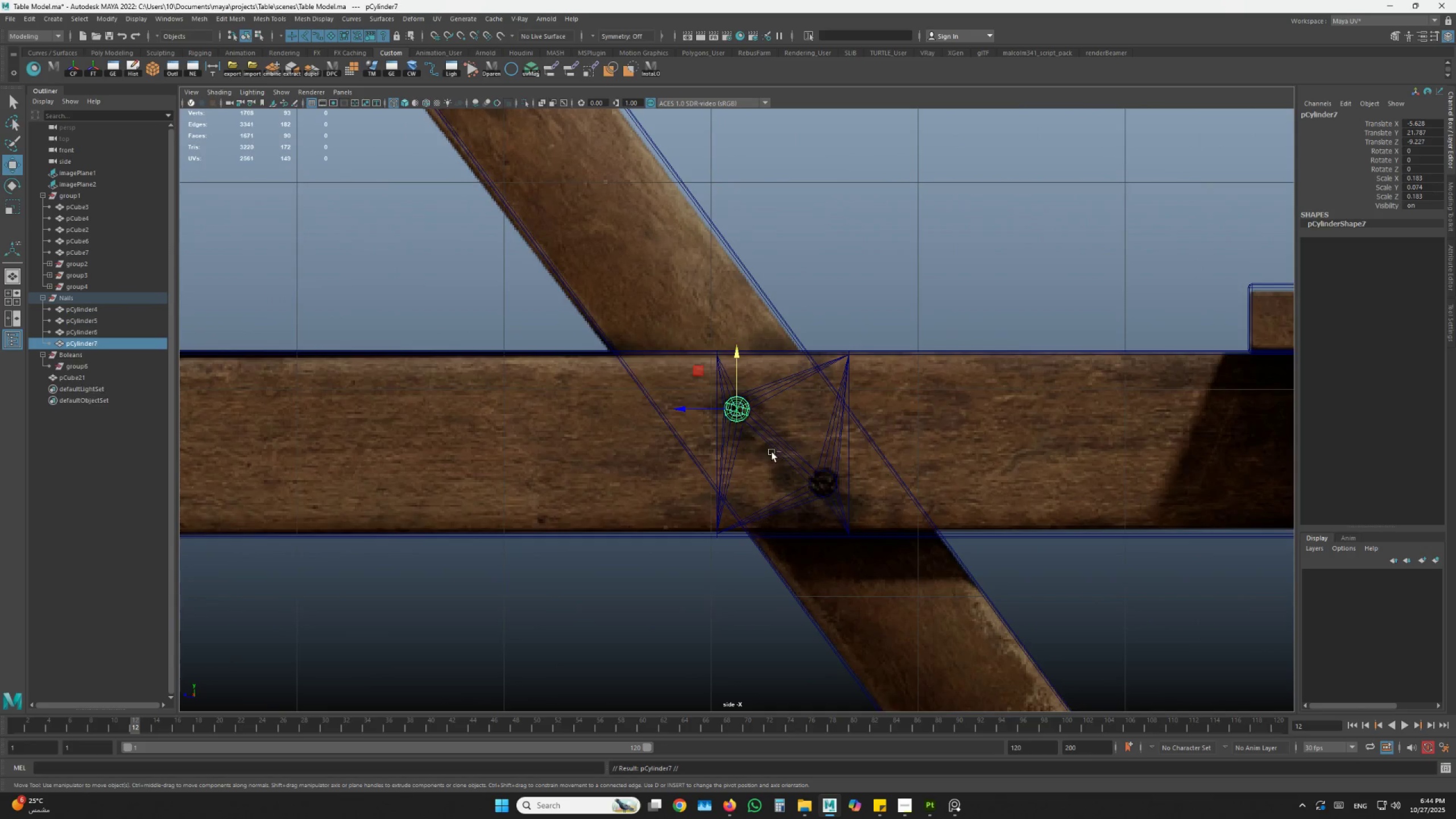 
key(Alt+AltLeft)
 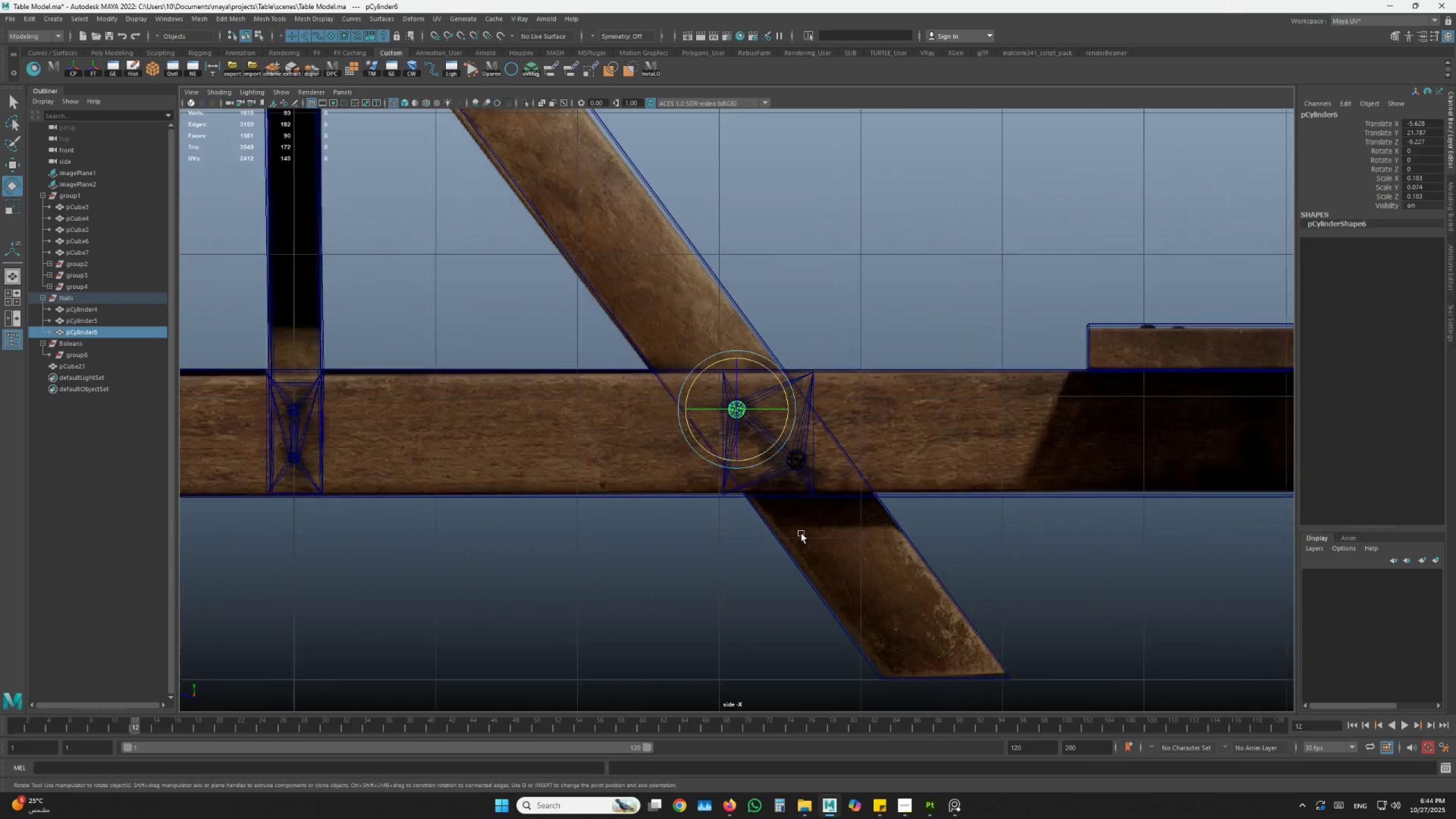 
key(W)
 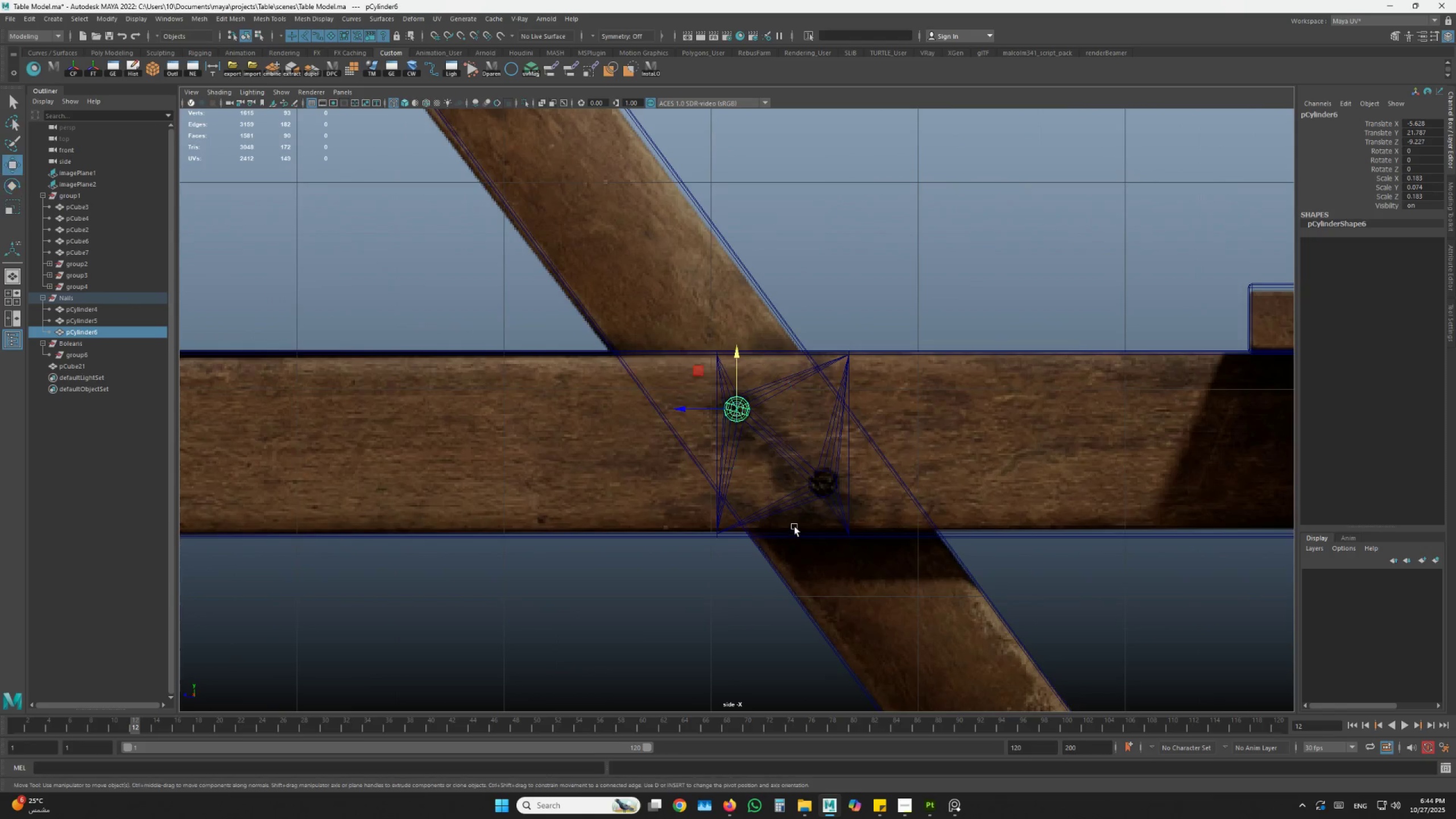 
key(Control+D)
 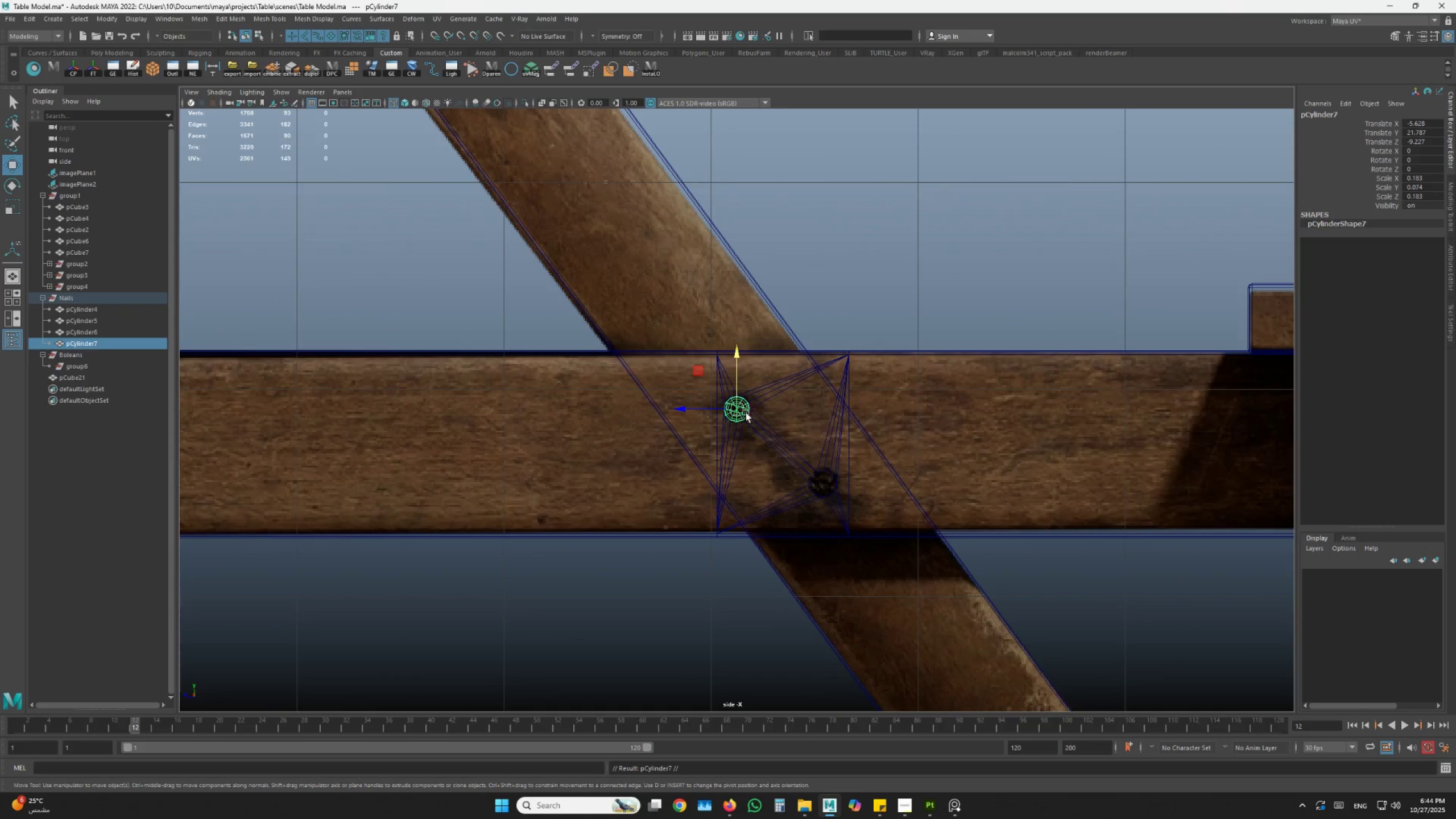 
left_click_drag(start_coordinate=[746, 411], to_coordinate=[833, 485])
 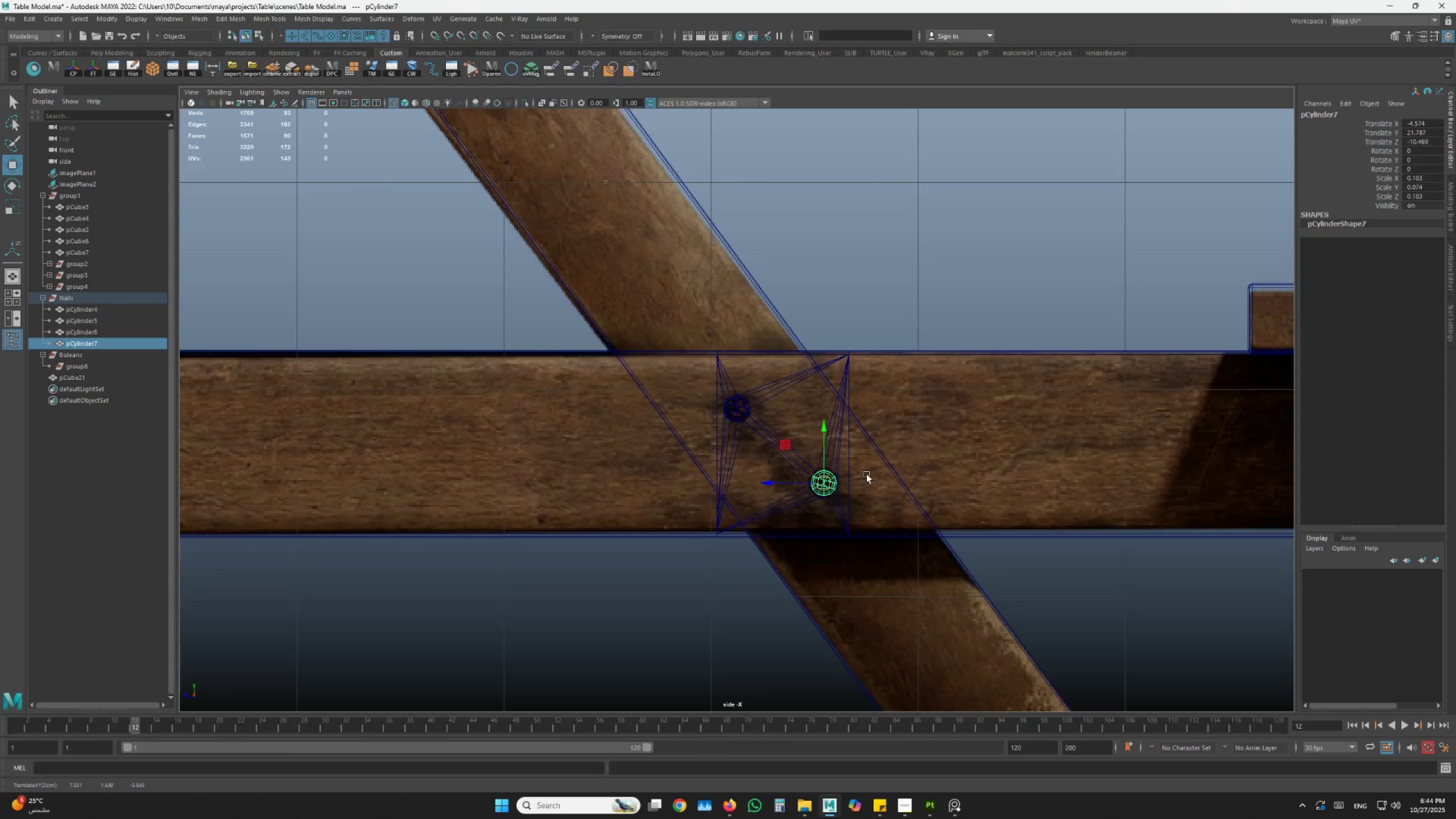 
key(F)
 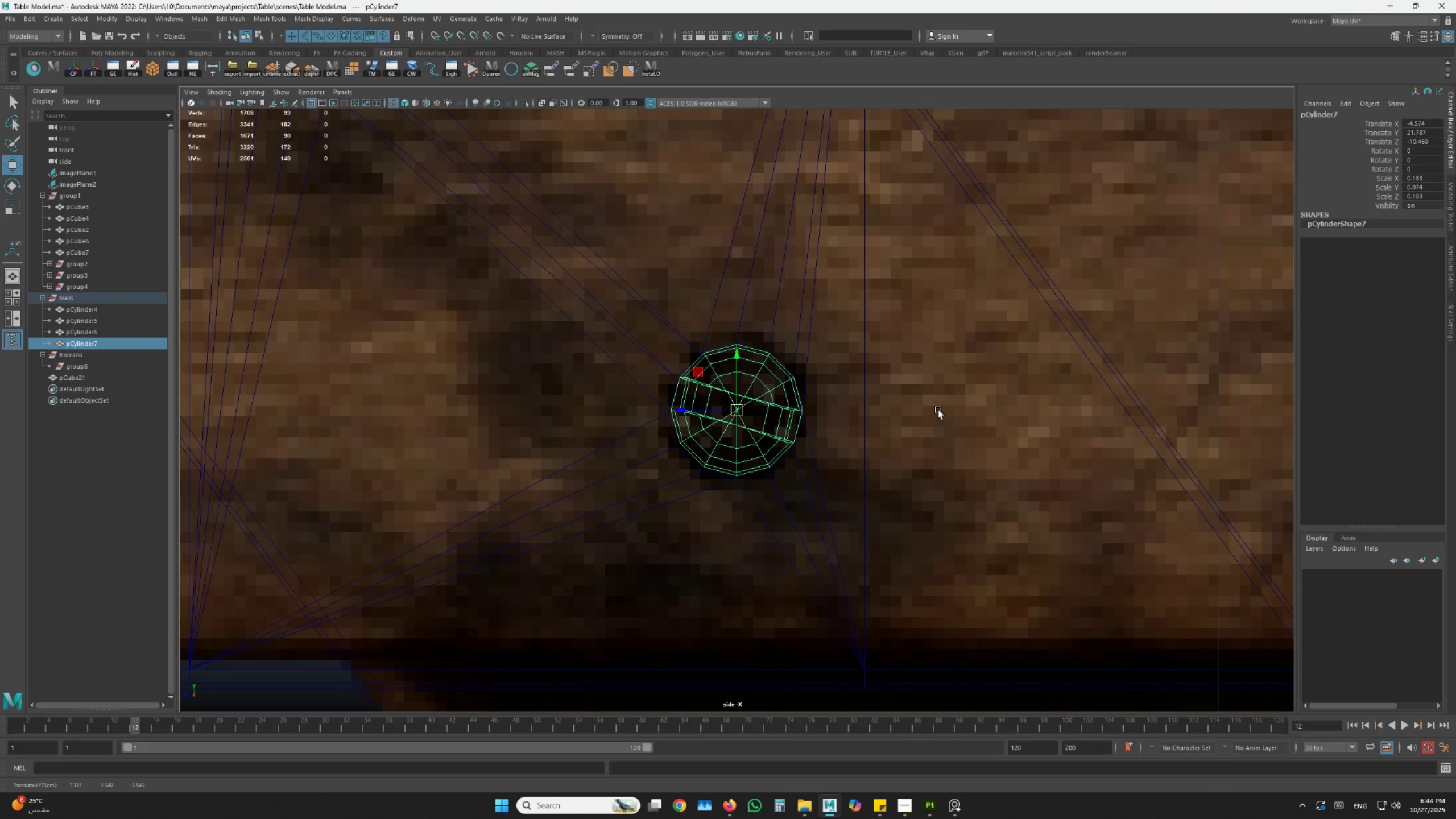 
key(Space)
 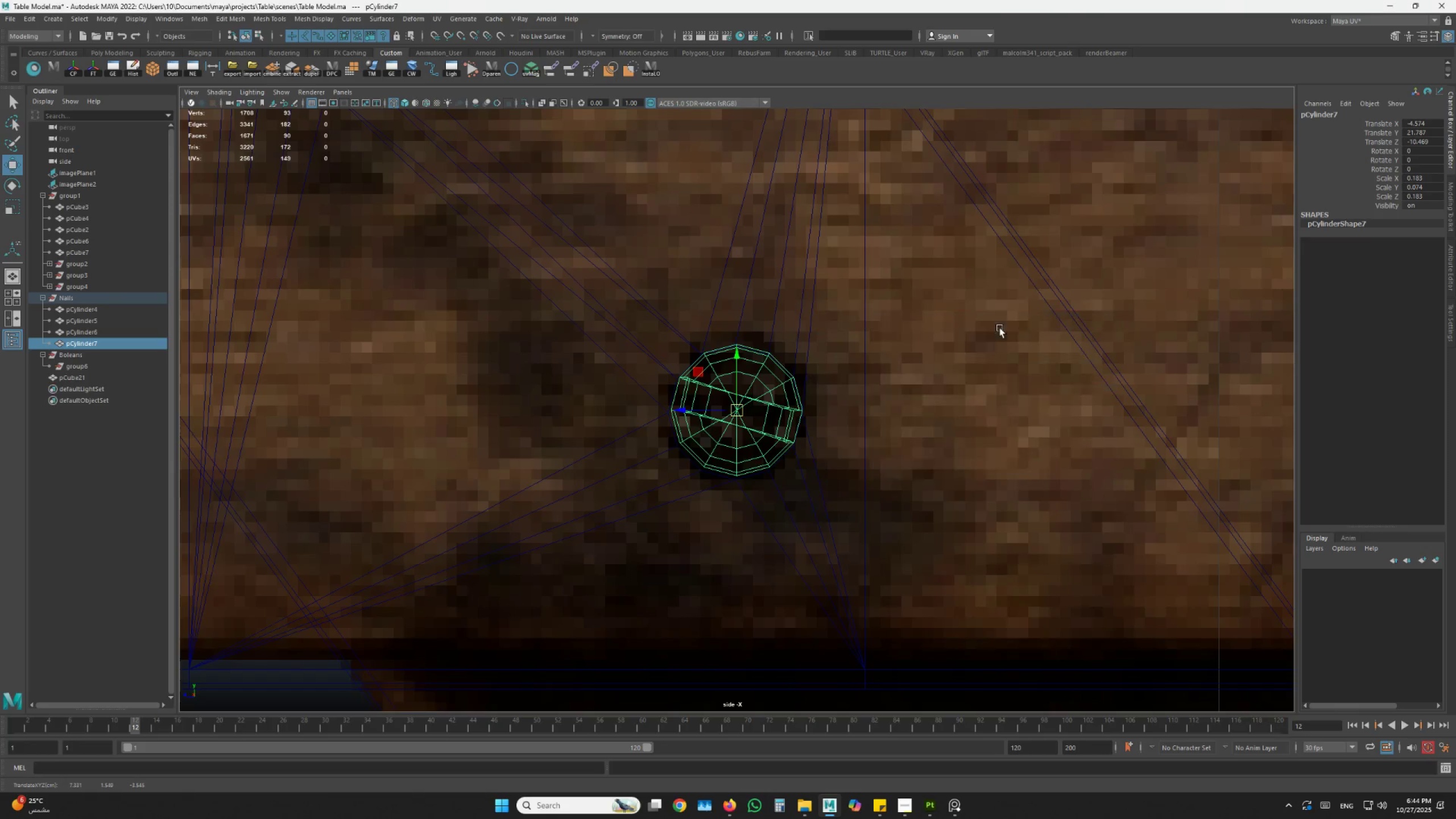 
key(Space)
 